 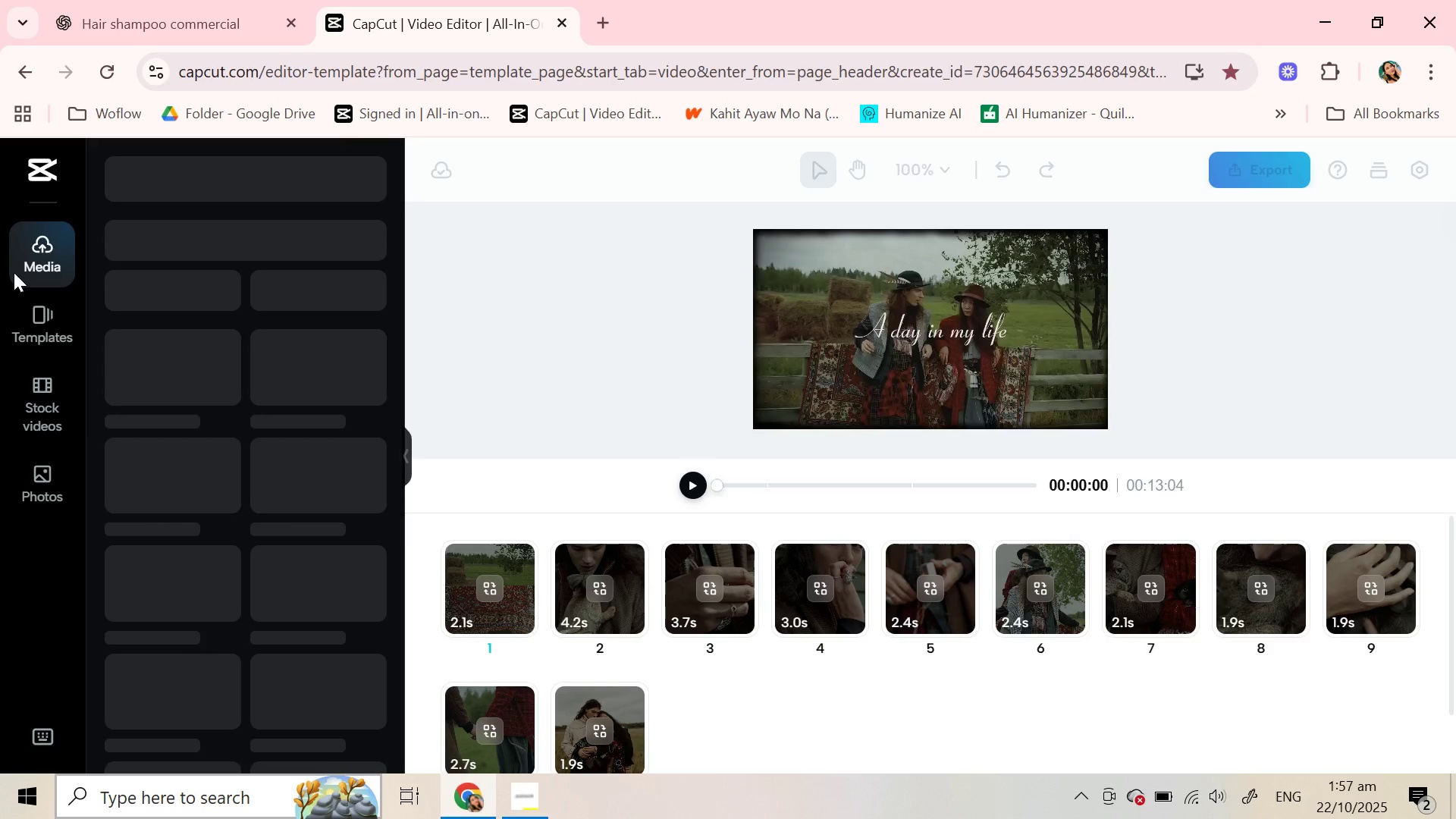 
right_click([152, 327])
 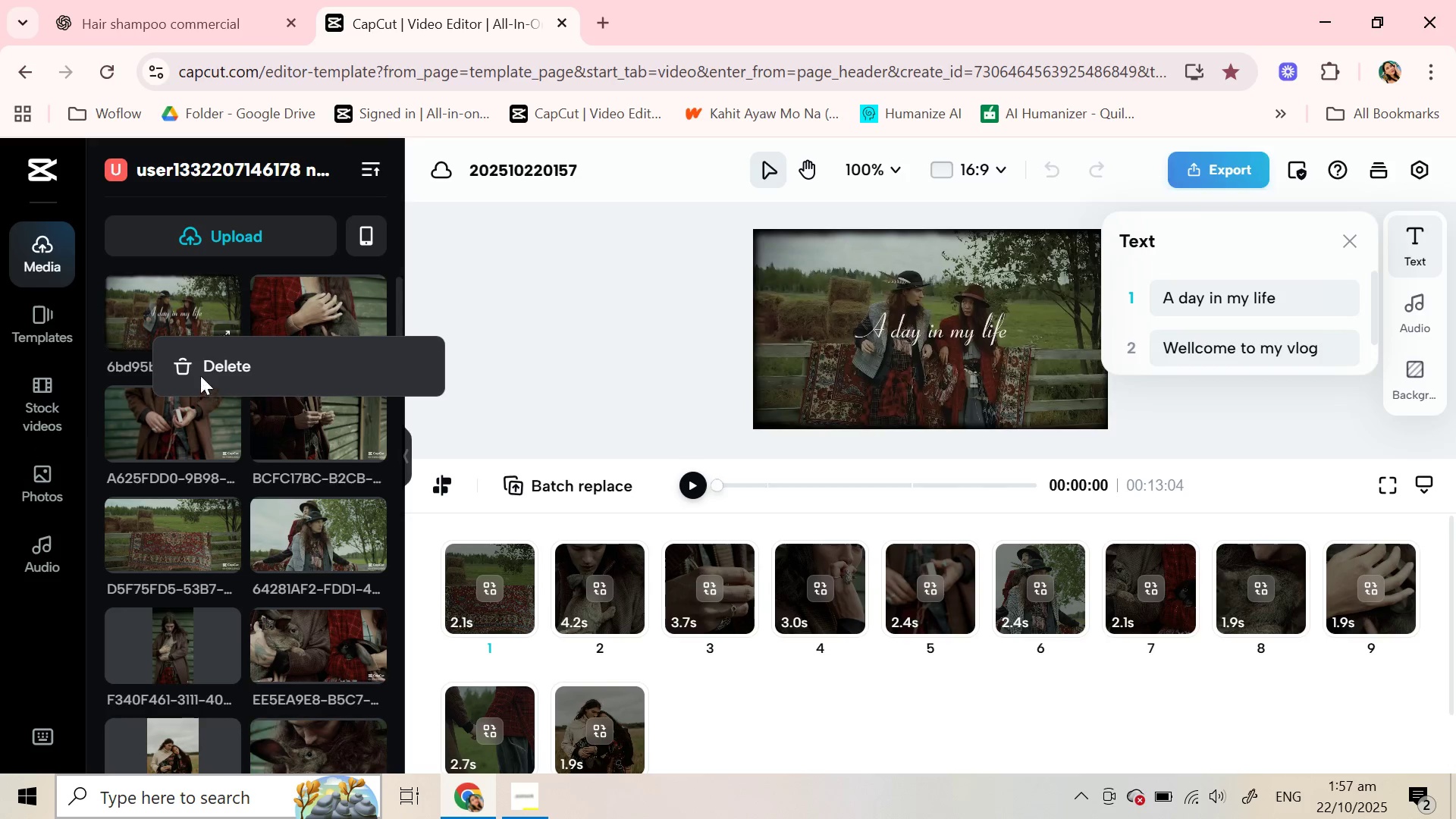 
left_click([202, 358])
 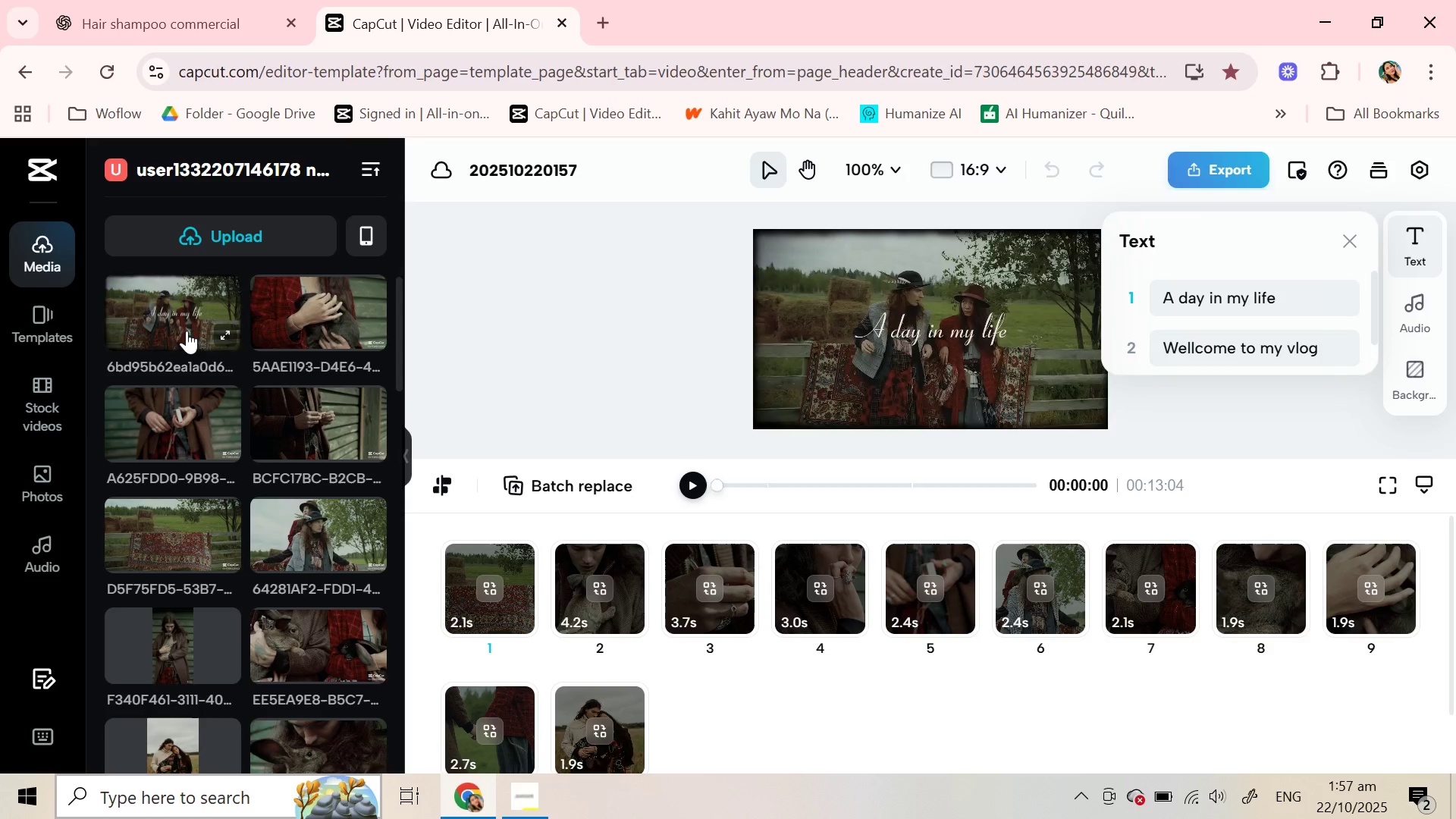 
right_click([187, 331])
 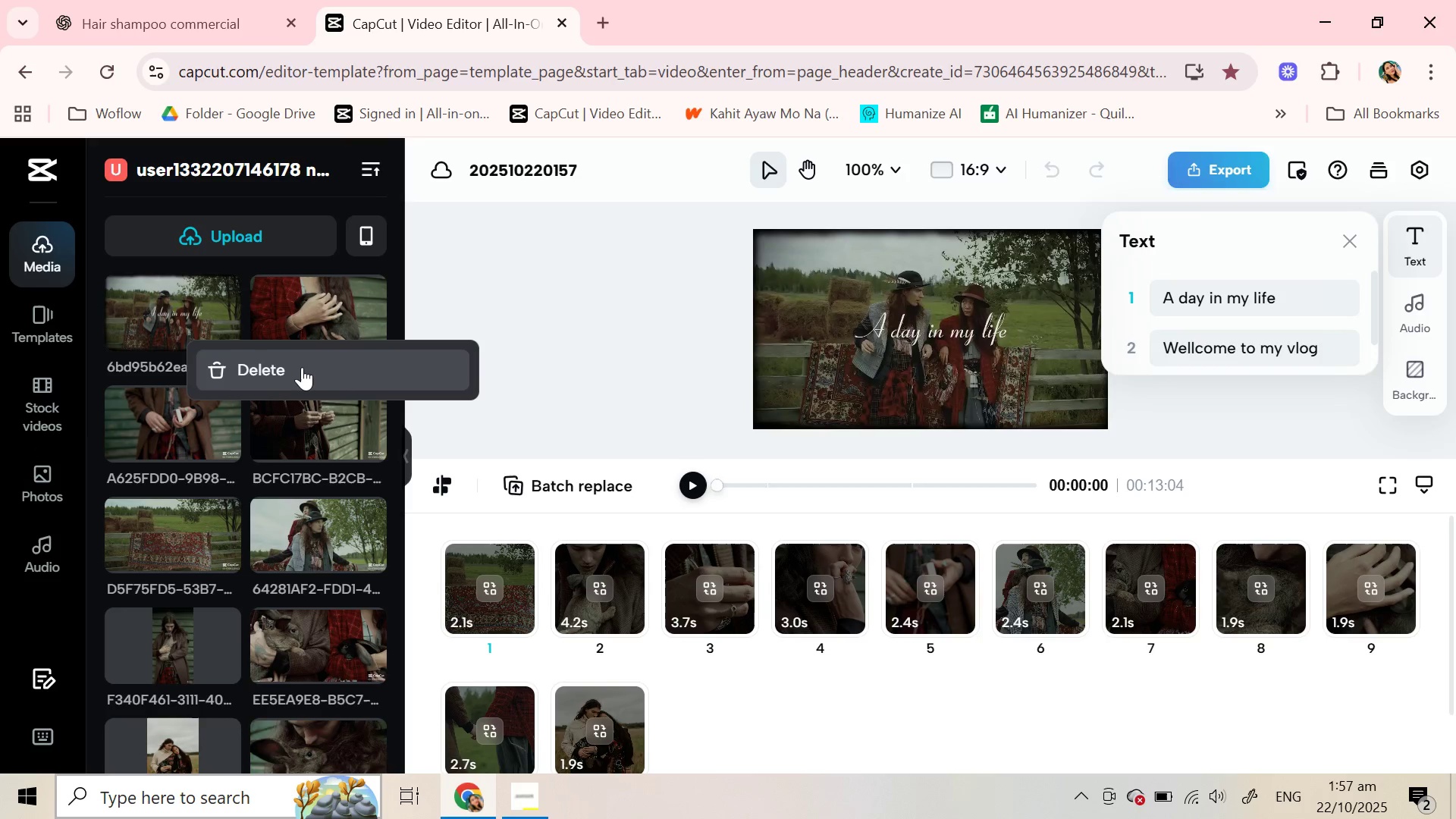 
left_click([302, 368])
 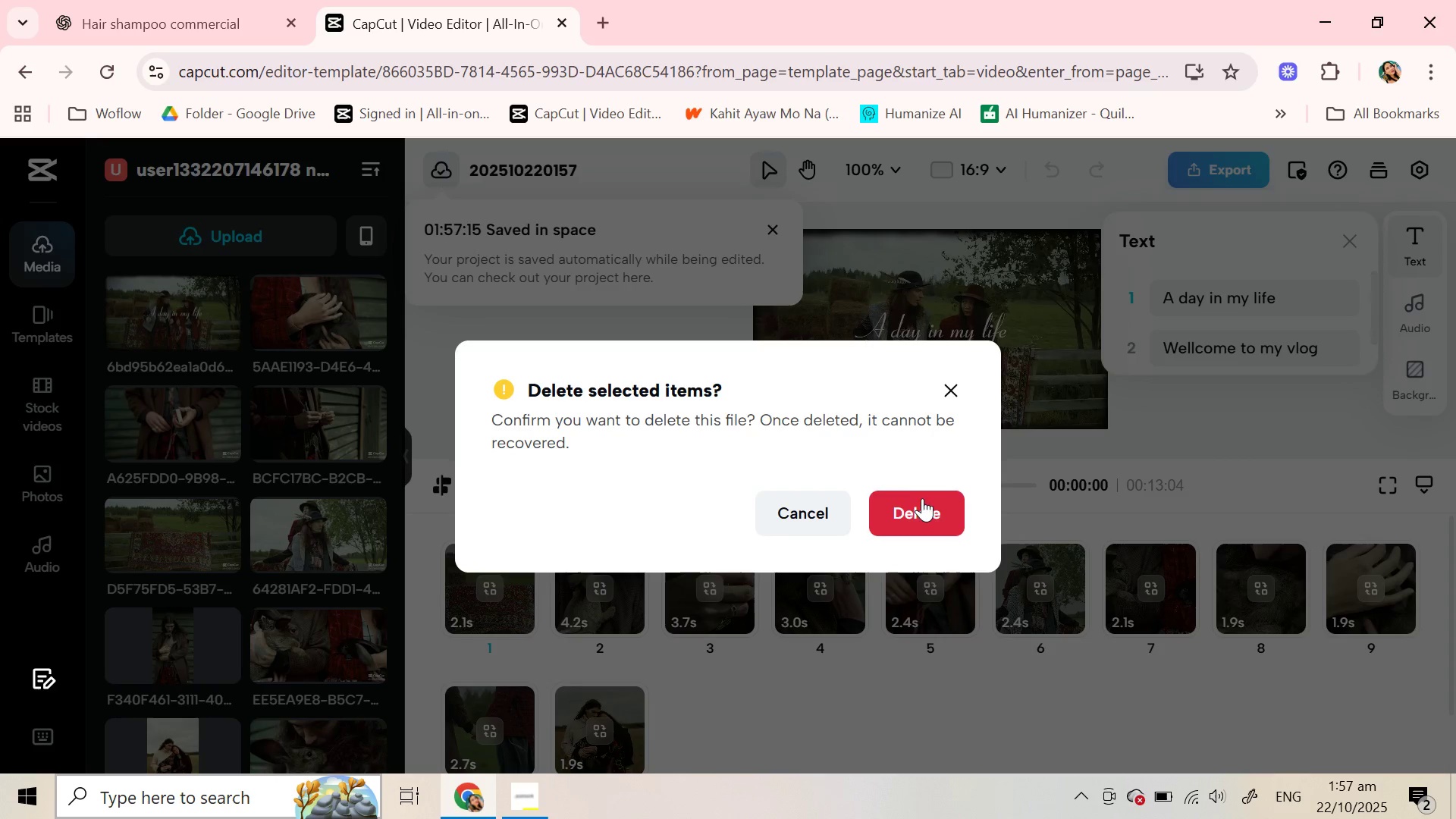 
left_click([921, 504])
 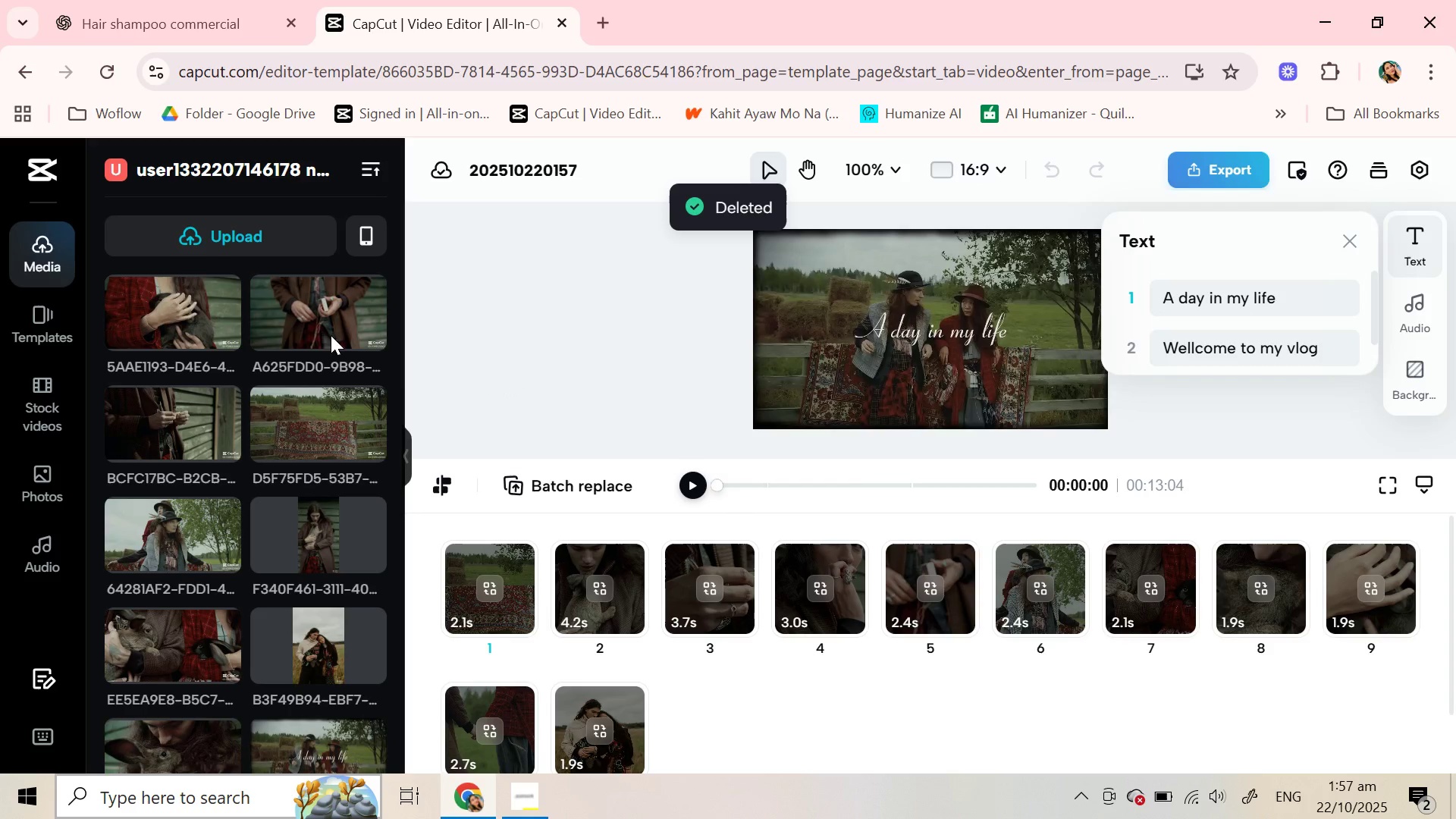 
right_click([331, 334])
 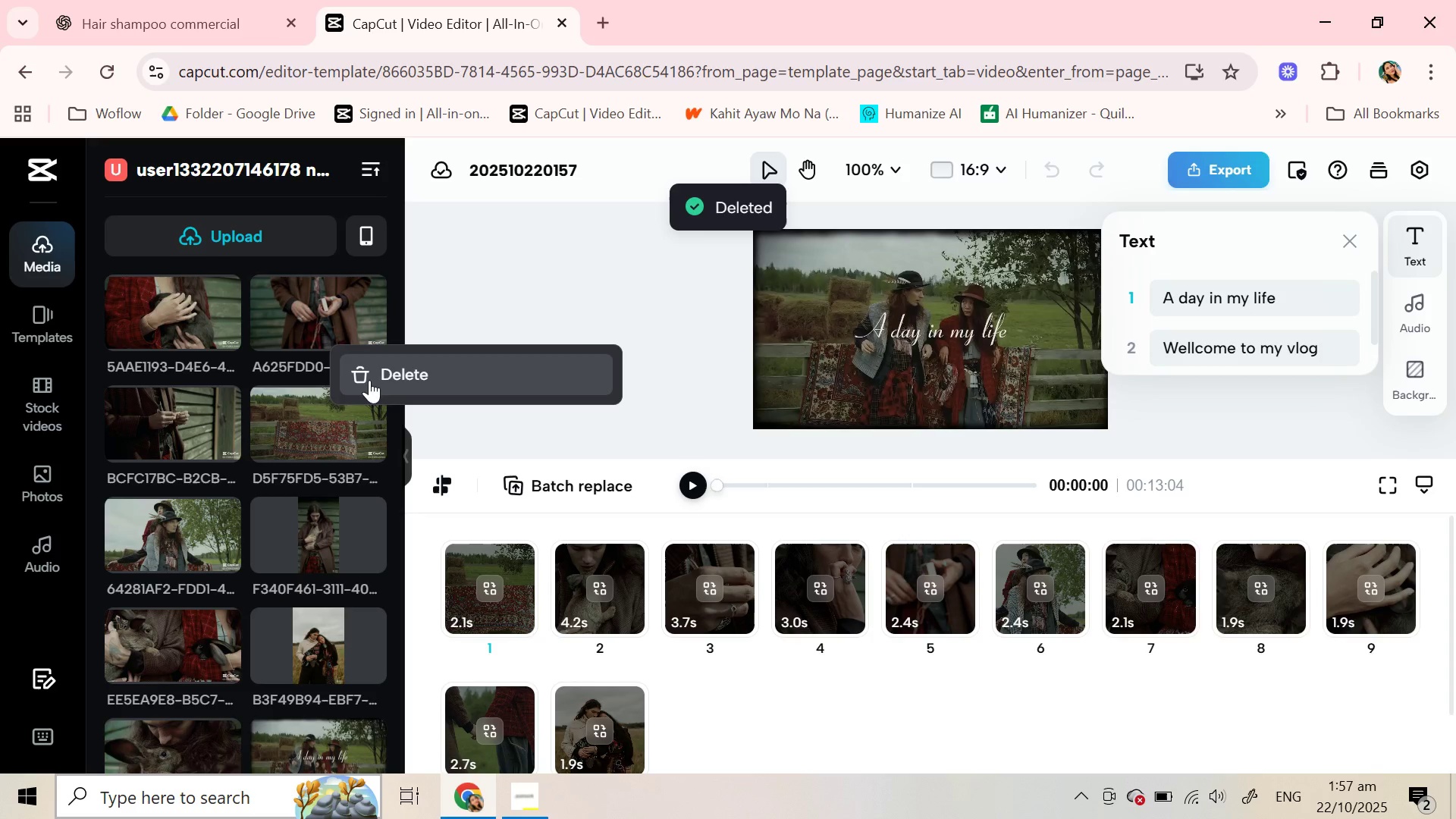 
left_click([369, 380])
 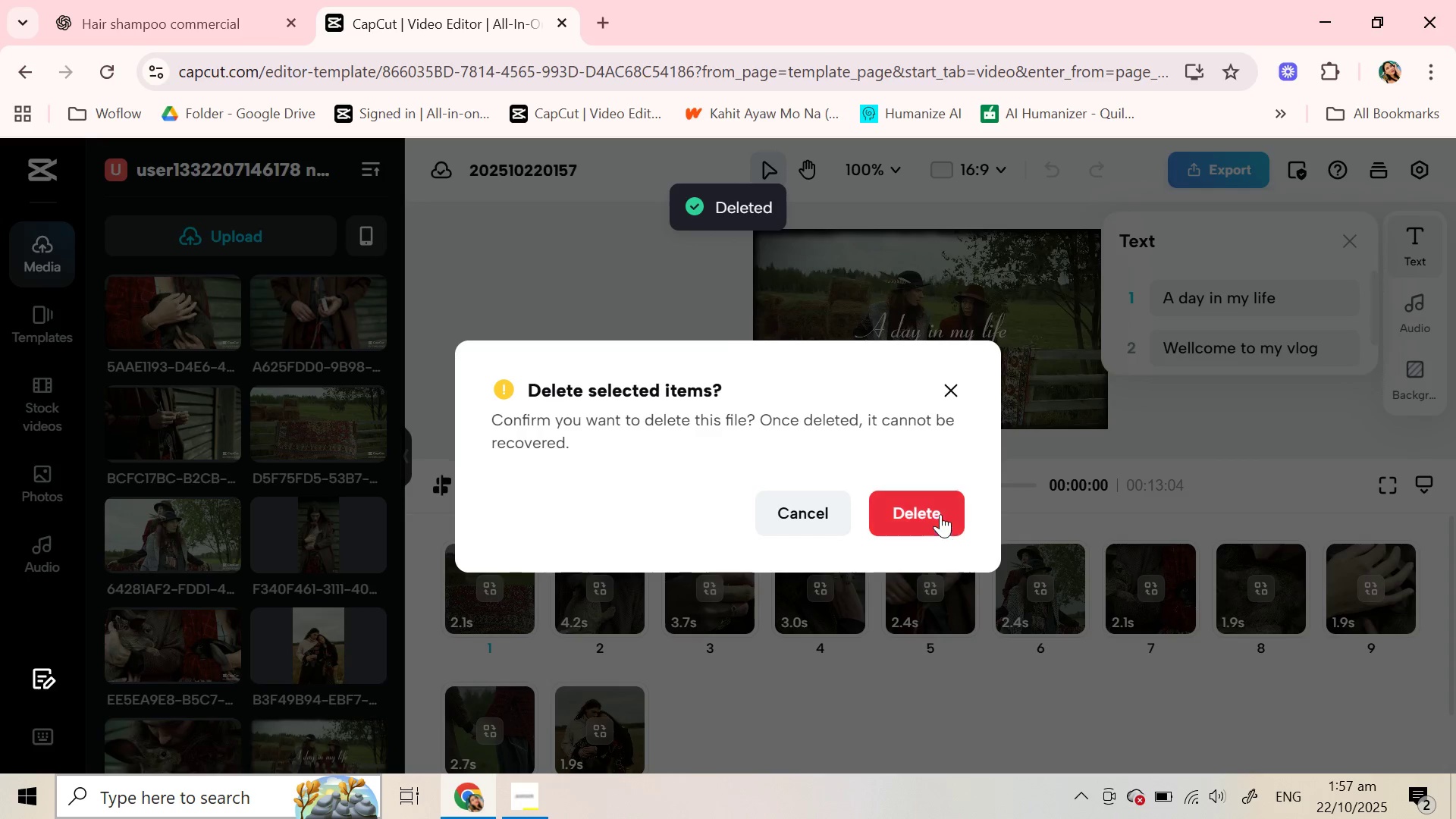 
left_click([939, 513])
 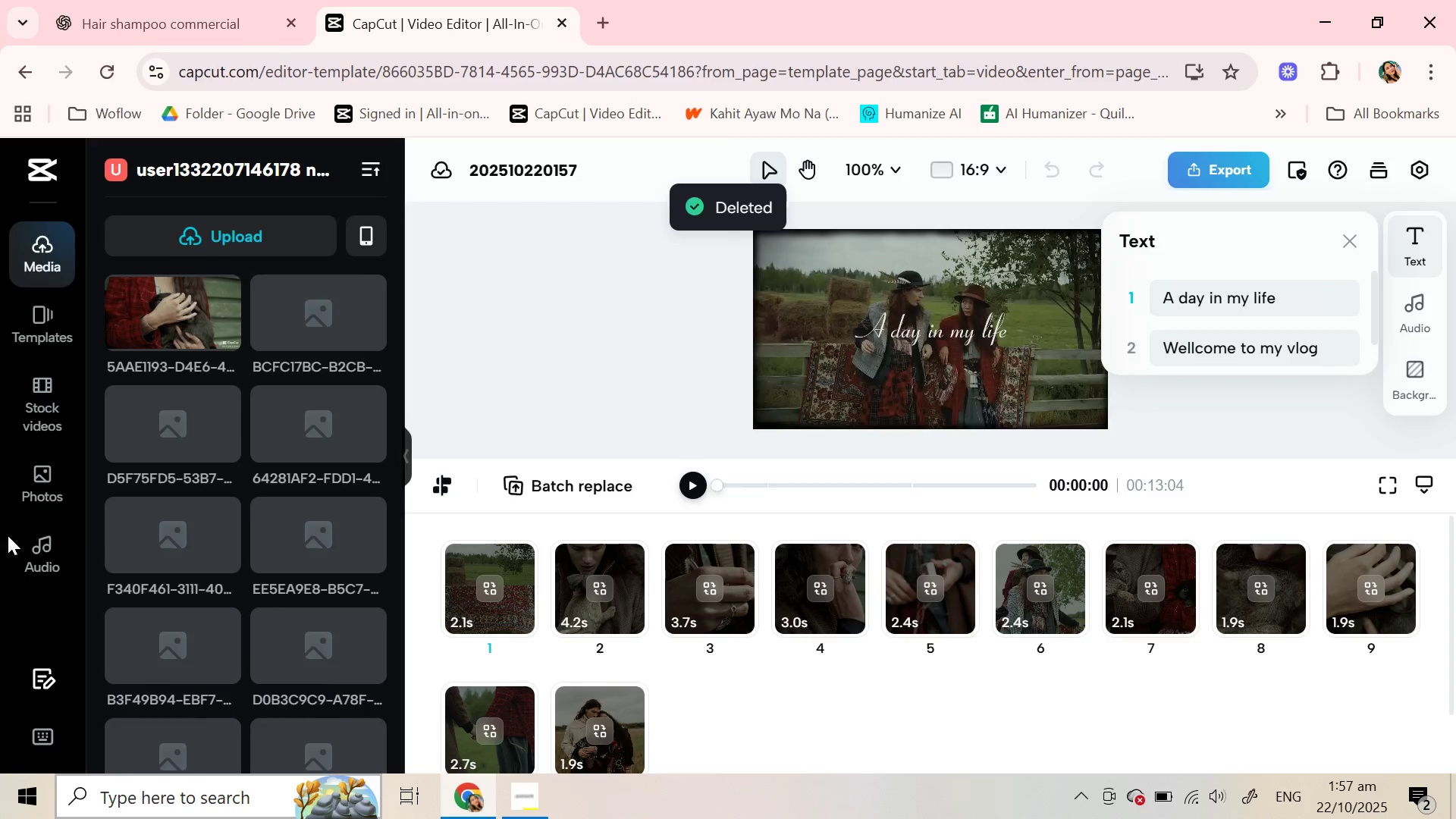 
scroll: coordinate [218, 505], scroll_direction: down, amount: 7.0
 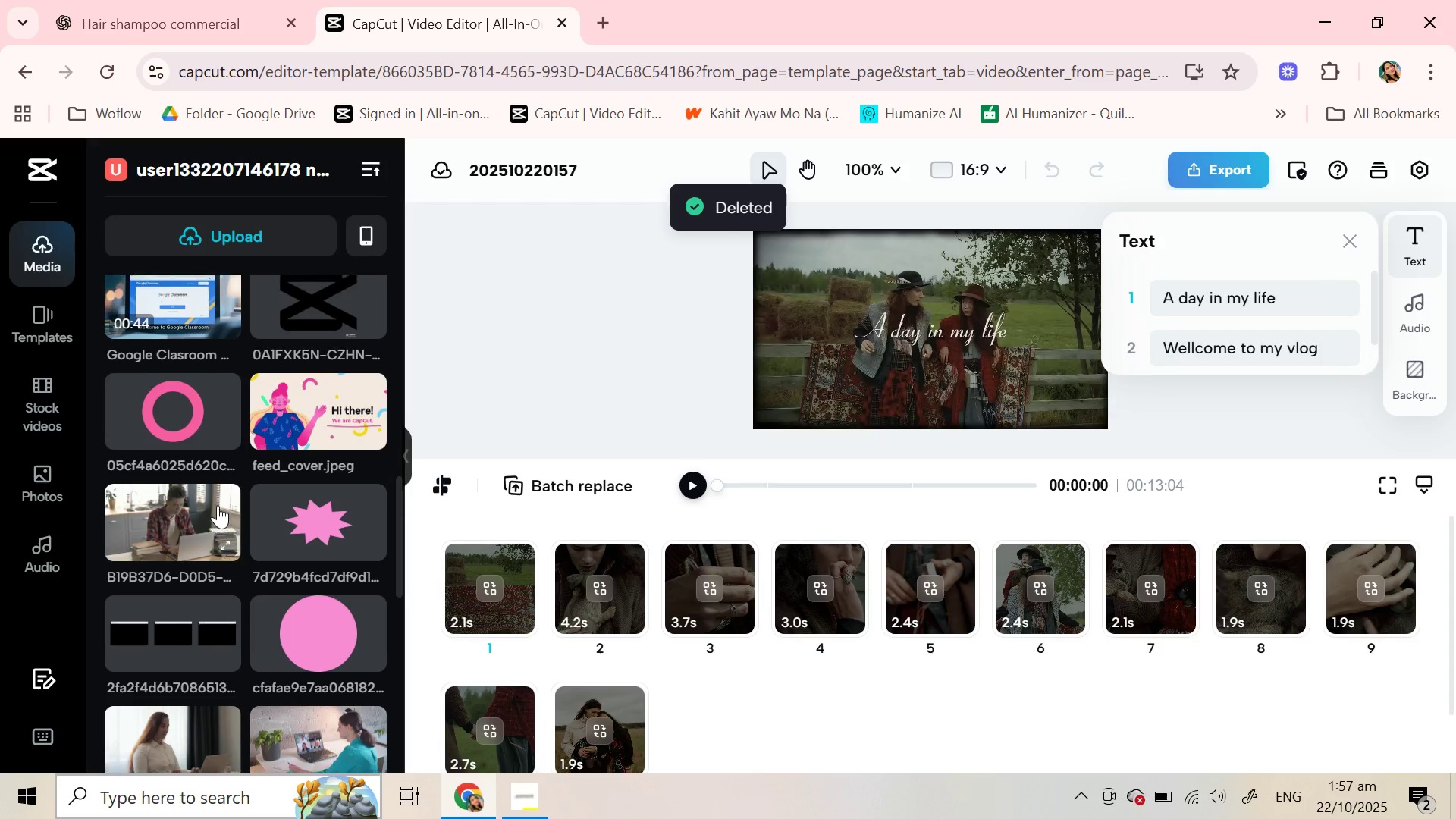 
scroll: coordinate [218, 505], scroll_direction: up, amount: 1.0
 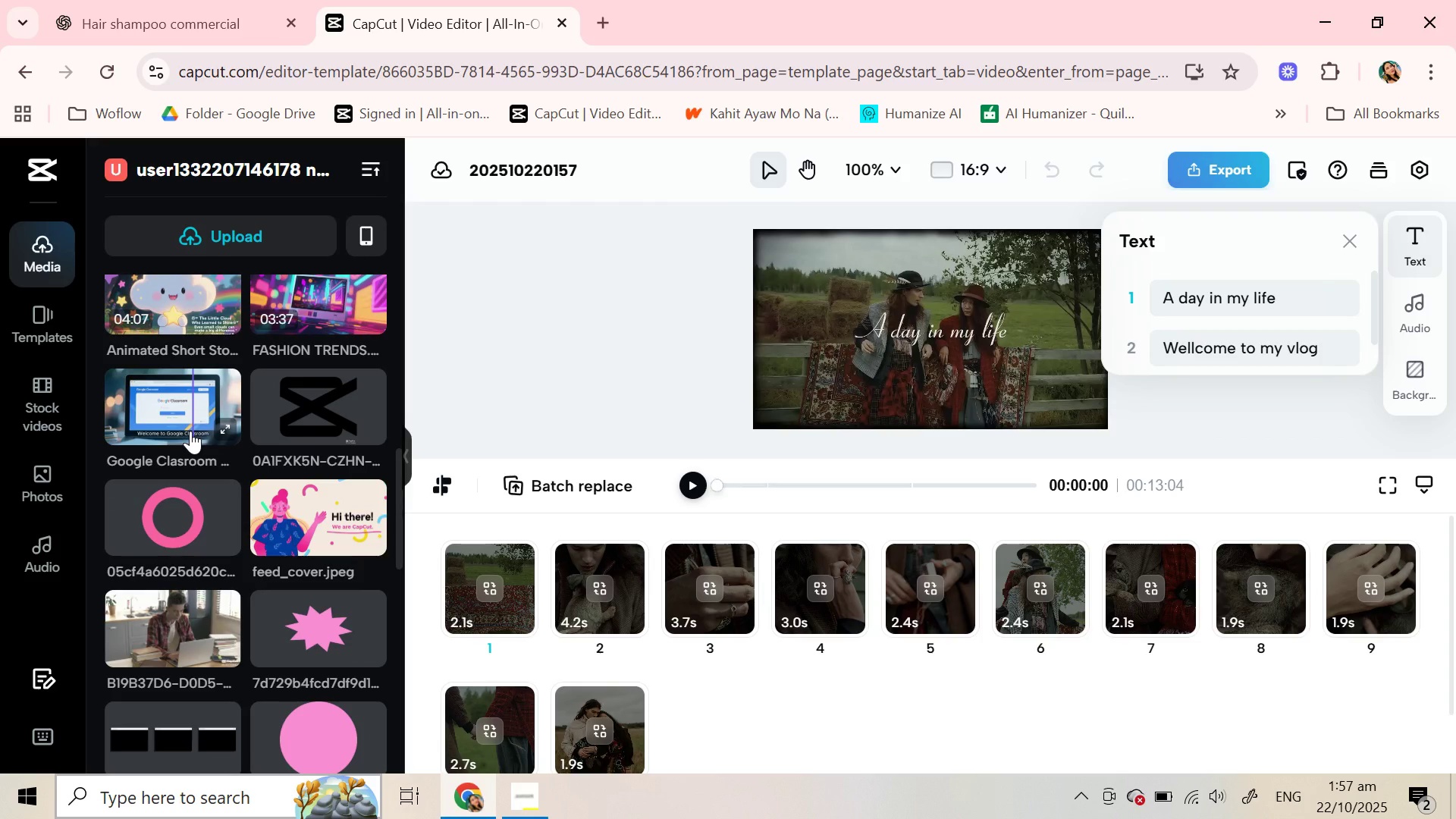 
right_click([190, 431])
 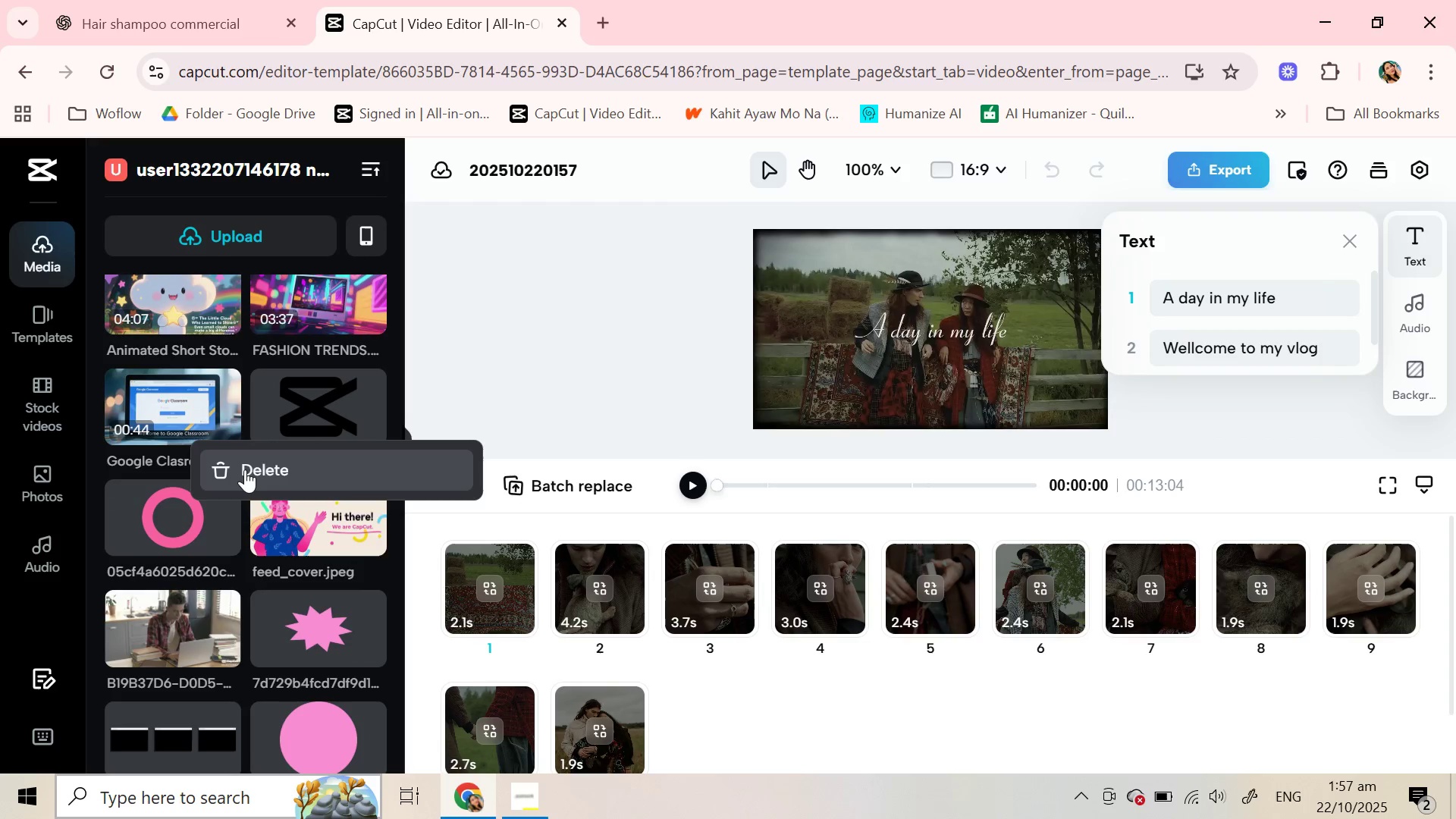 
left_click([245, 469])
 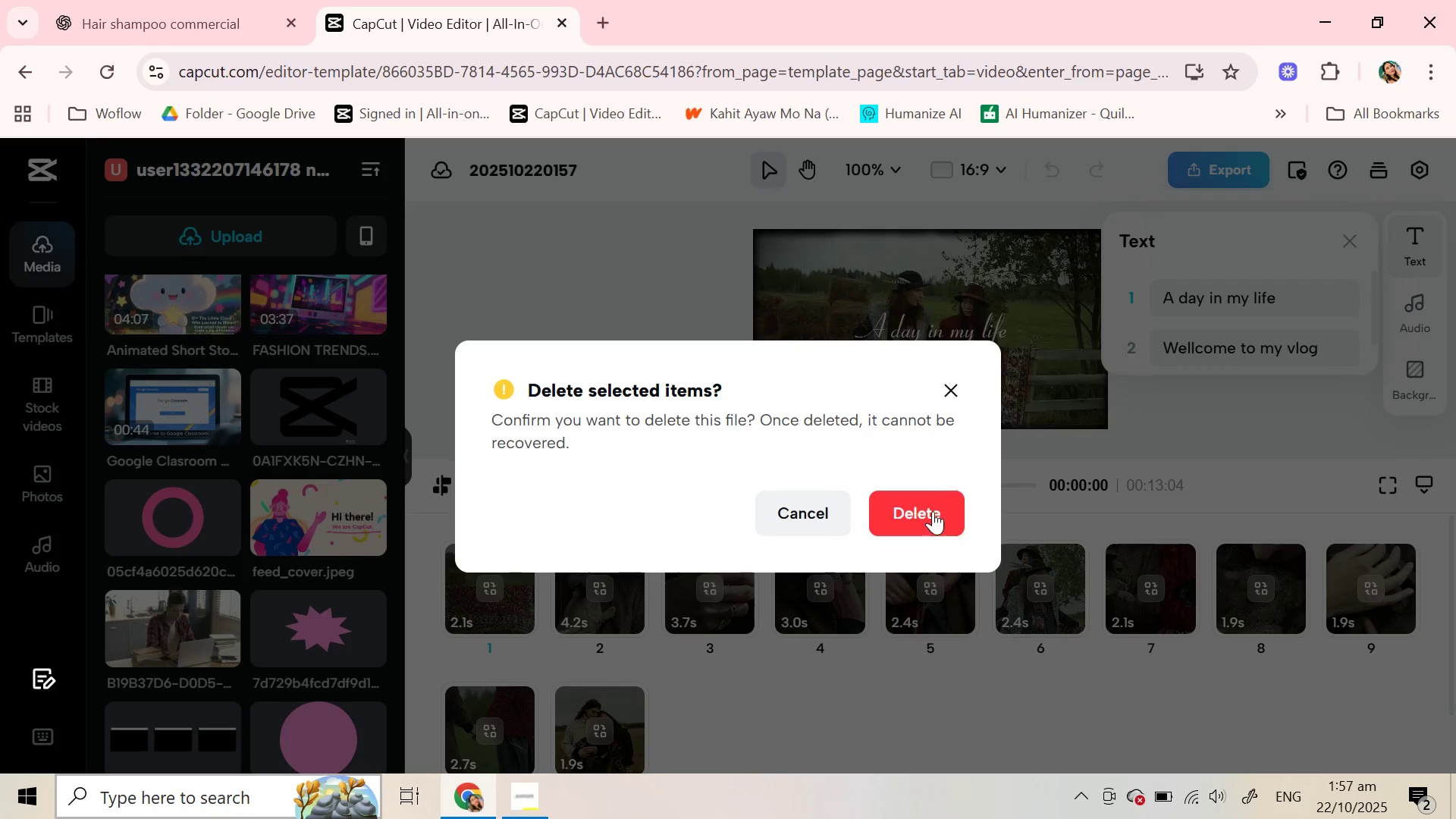 
left_click([933, 511])
 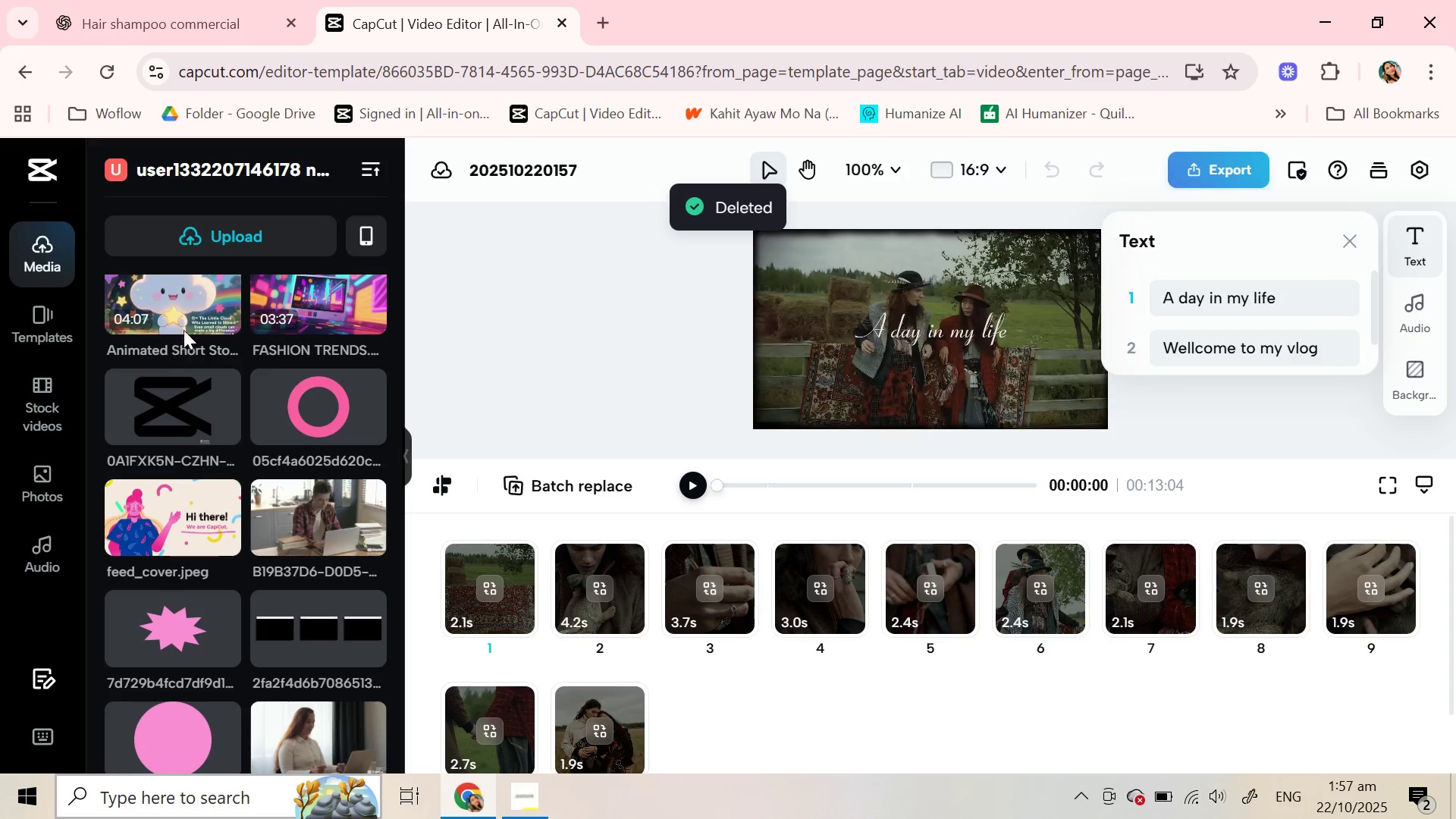 
right_click([184, 329])
 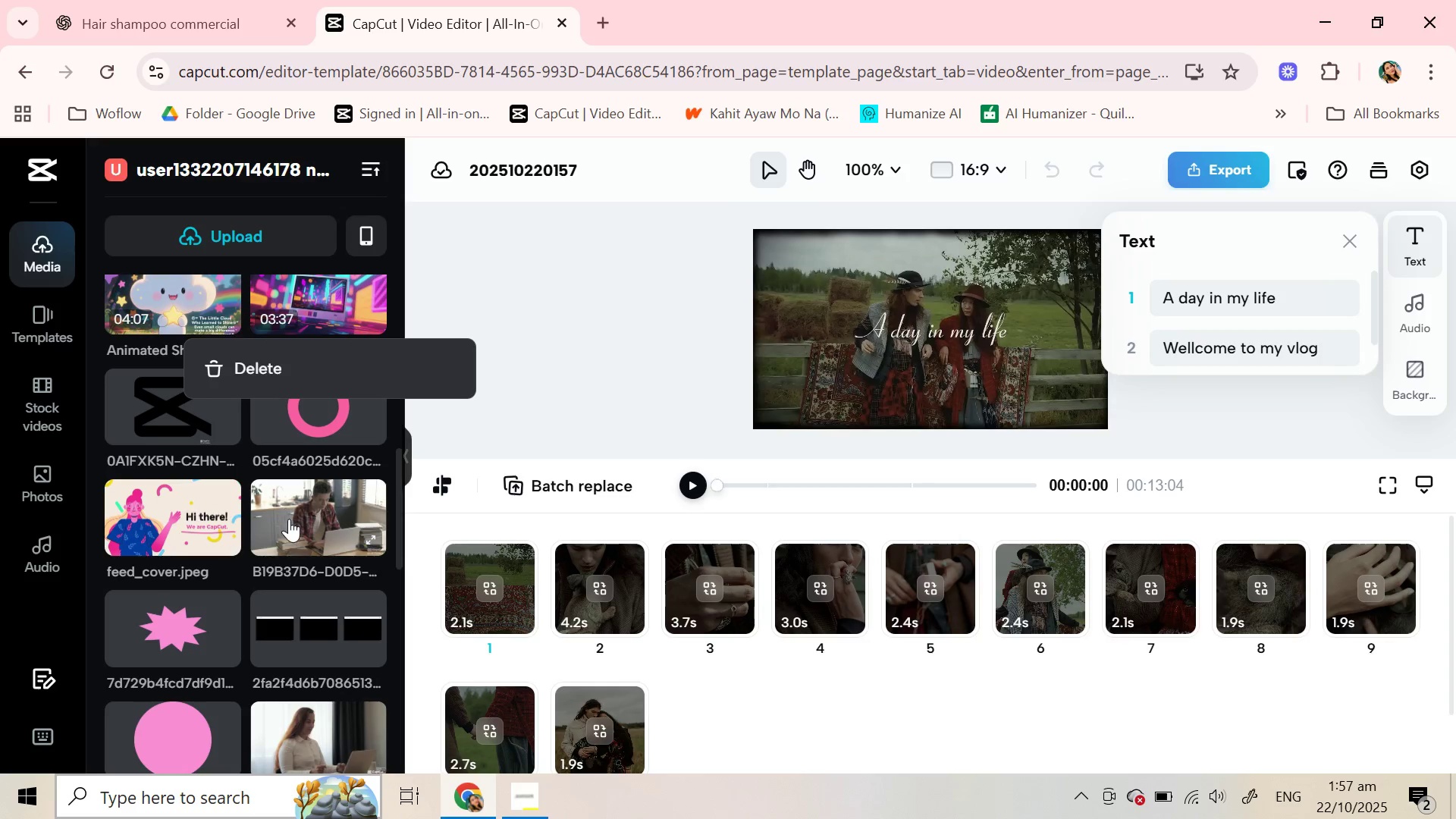 
wait(6.05)
 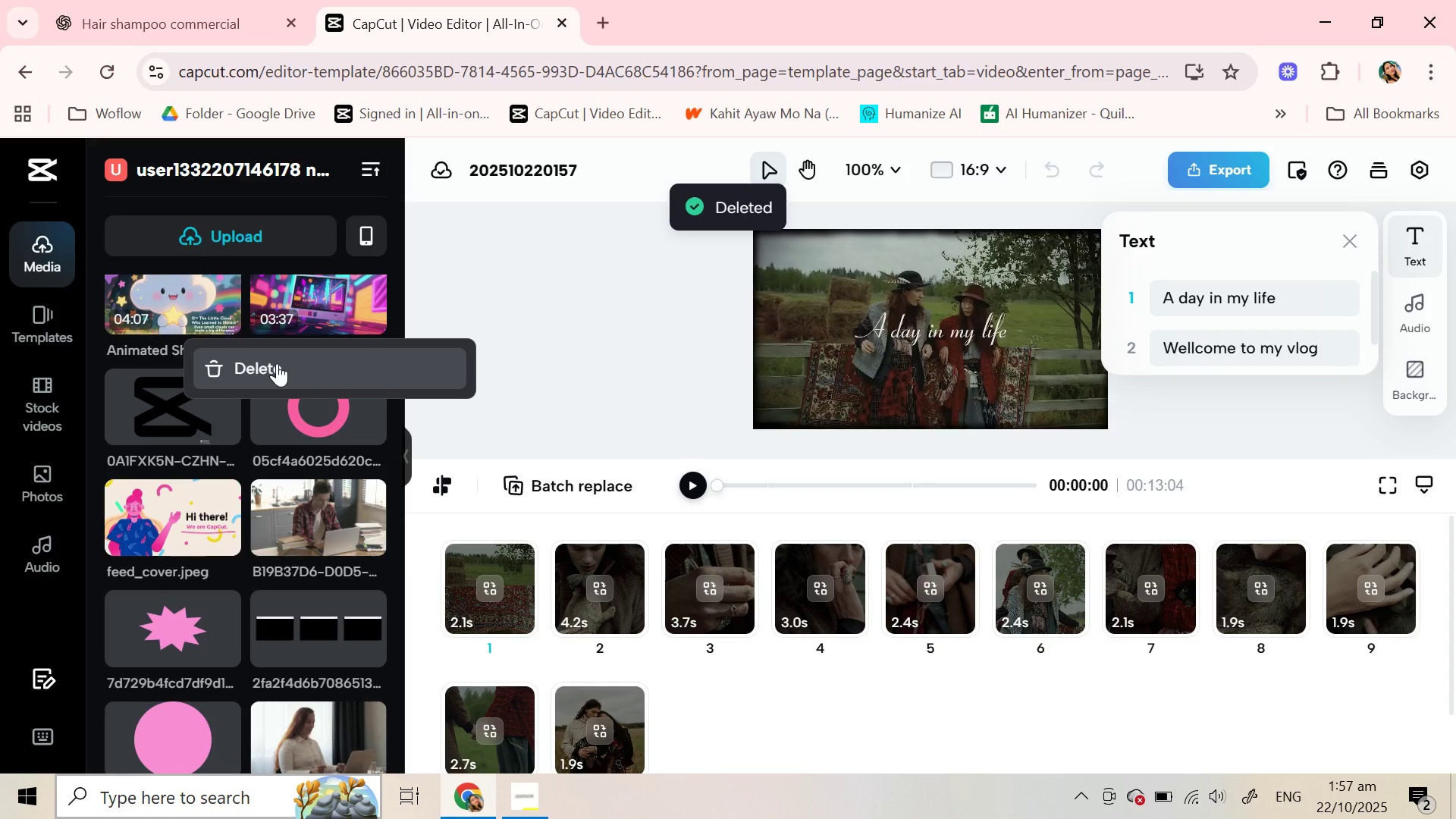 
left_click([553, 321])
 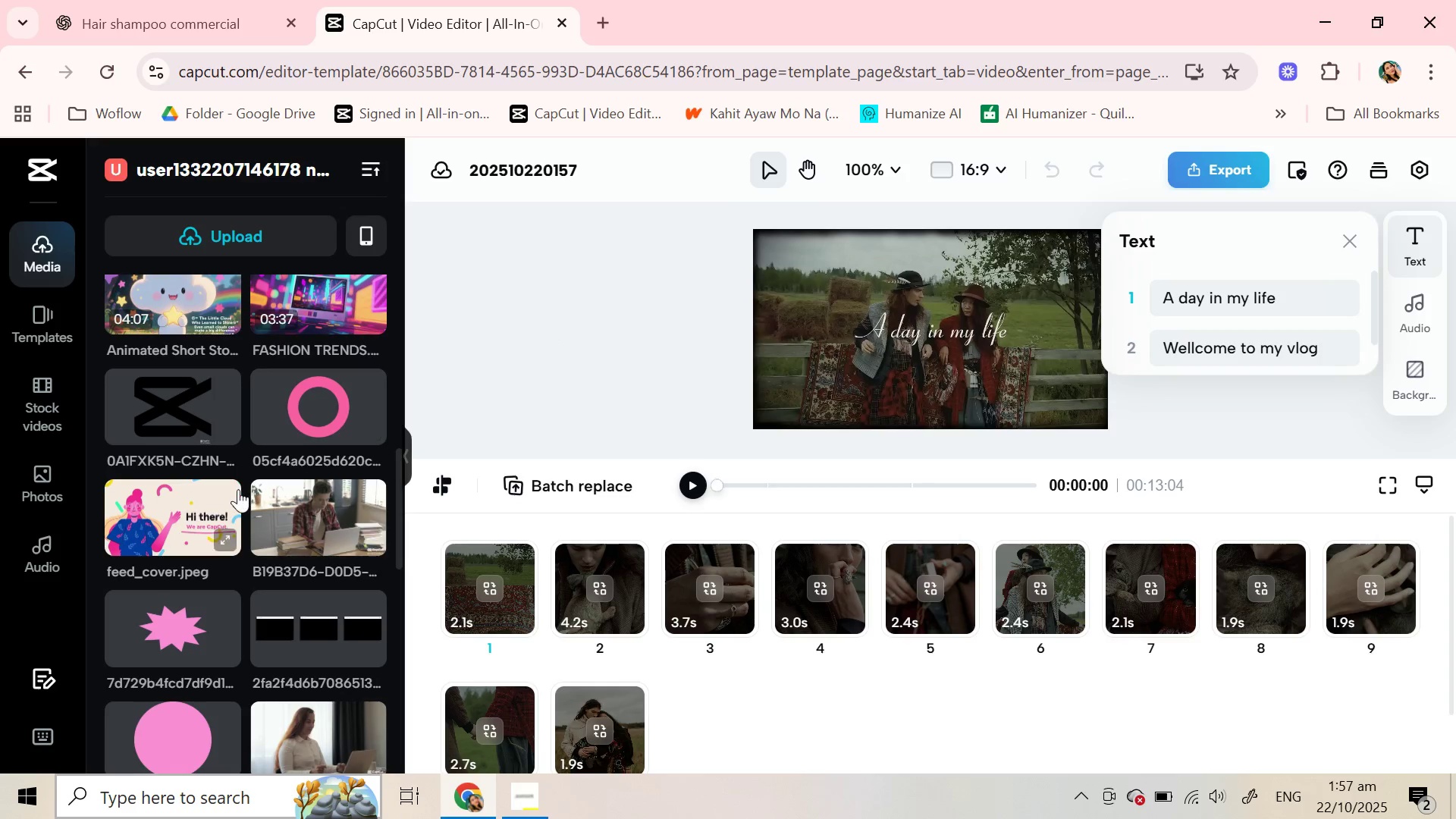 
scroll: coordinate [238, 489], scroll_direction: up, amount: 2.0
 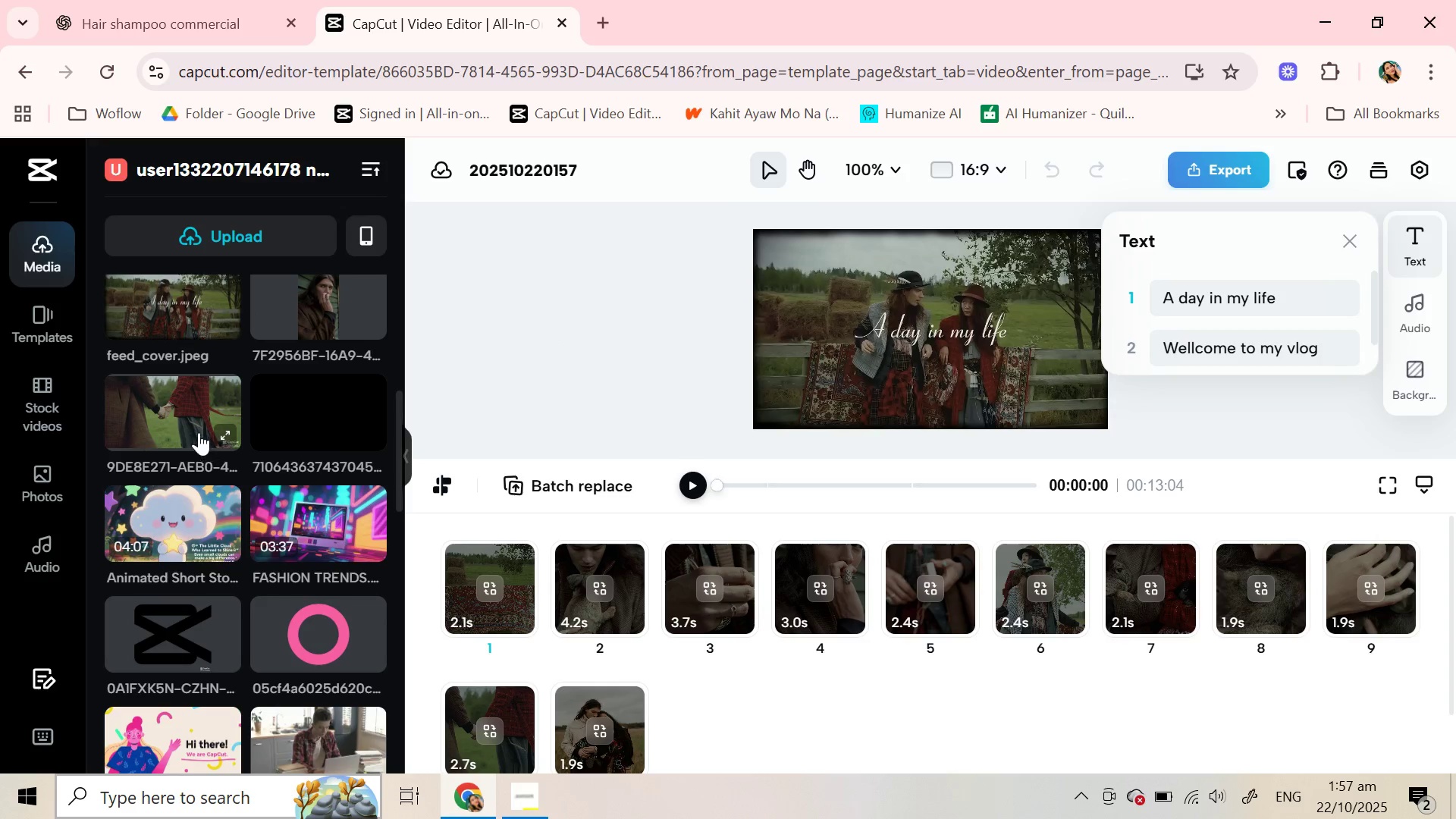 
right_click([198, 431])
 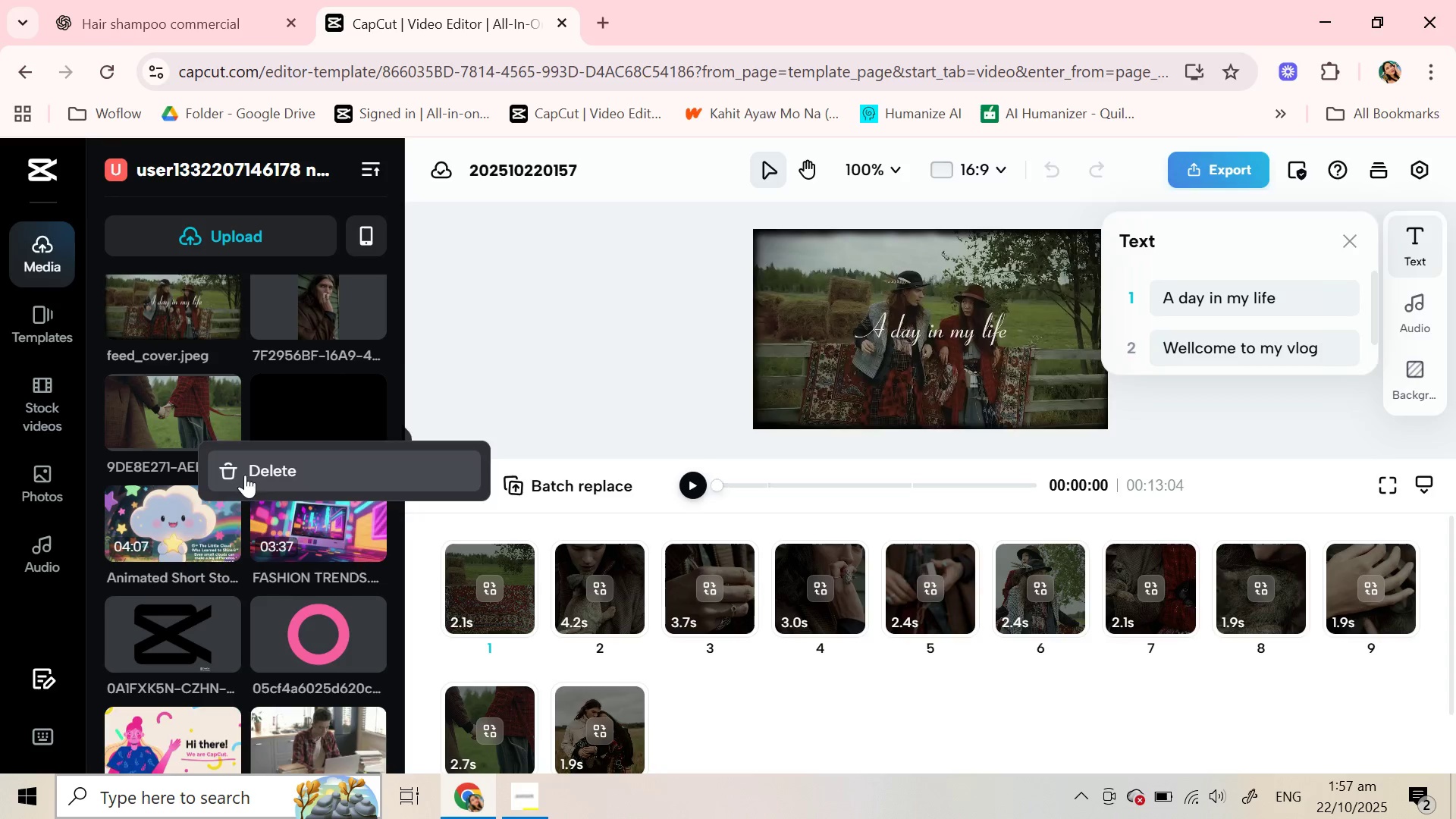 
left_click([245, 475])
 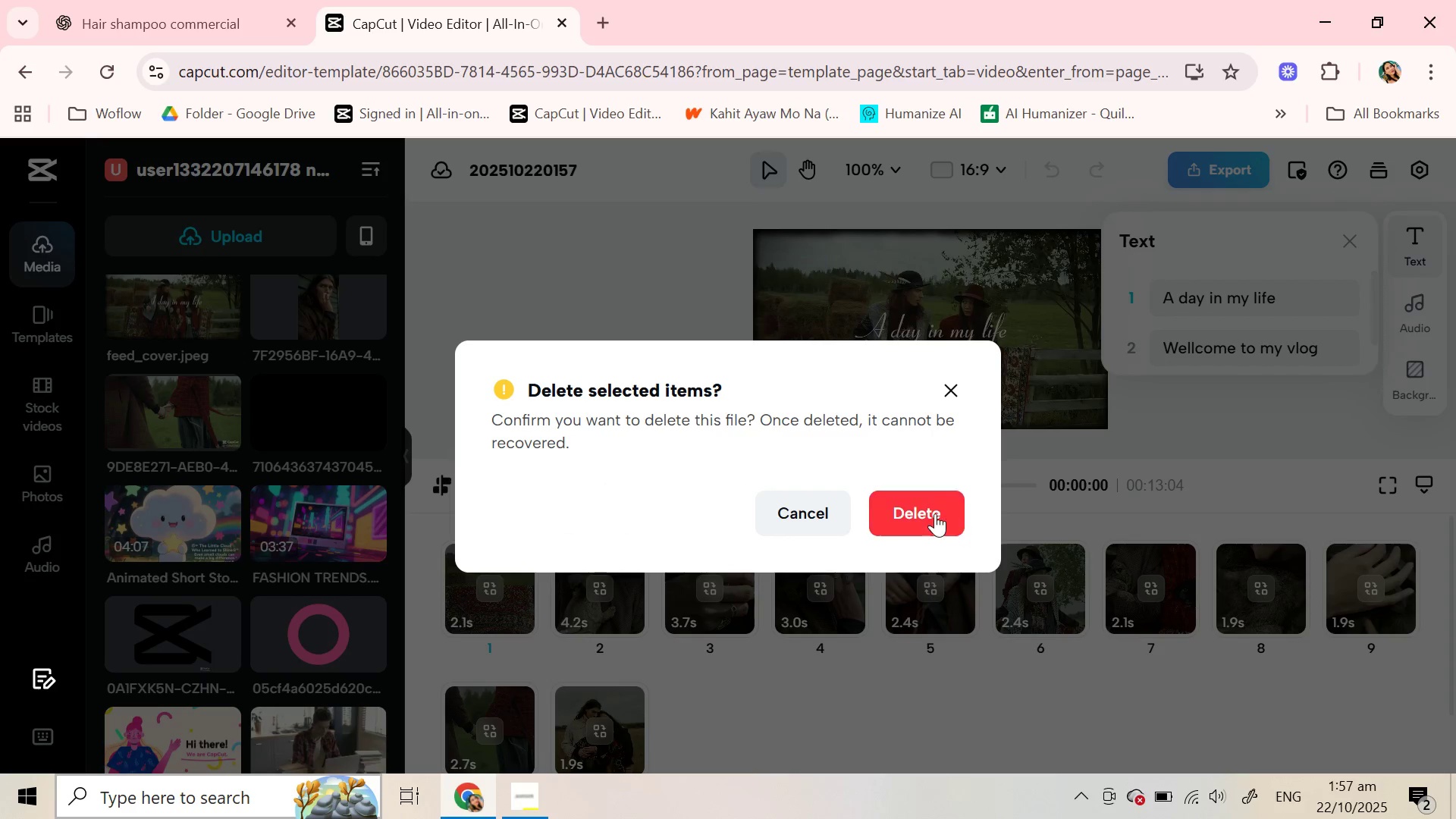 
left_click([916, 513])
 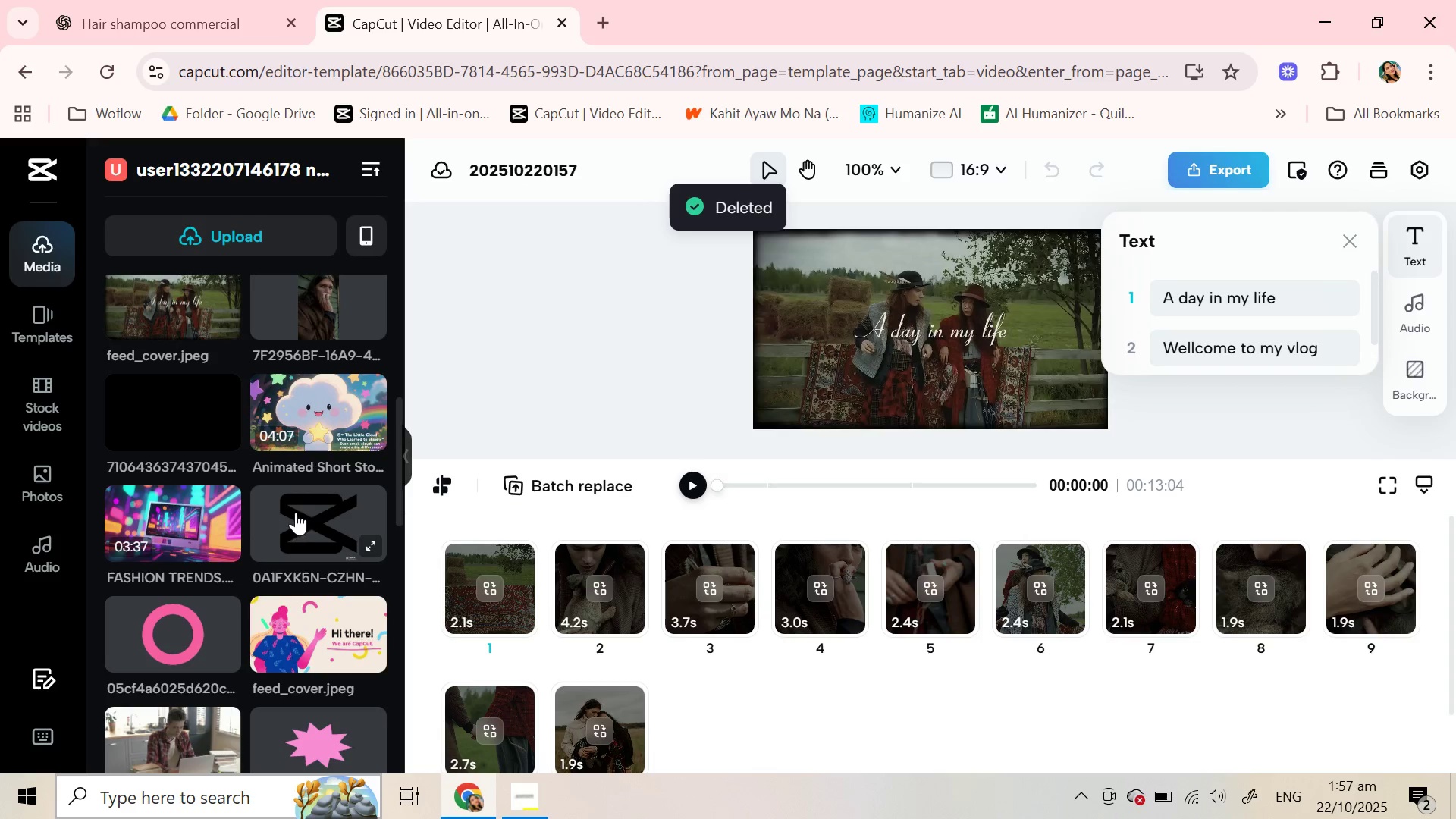 
right_click([296, 516])
 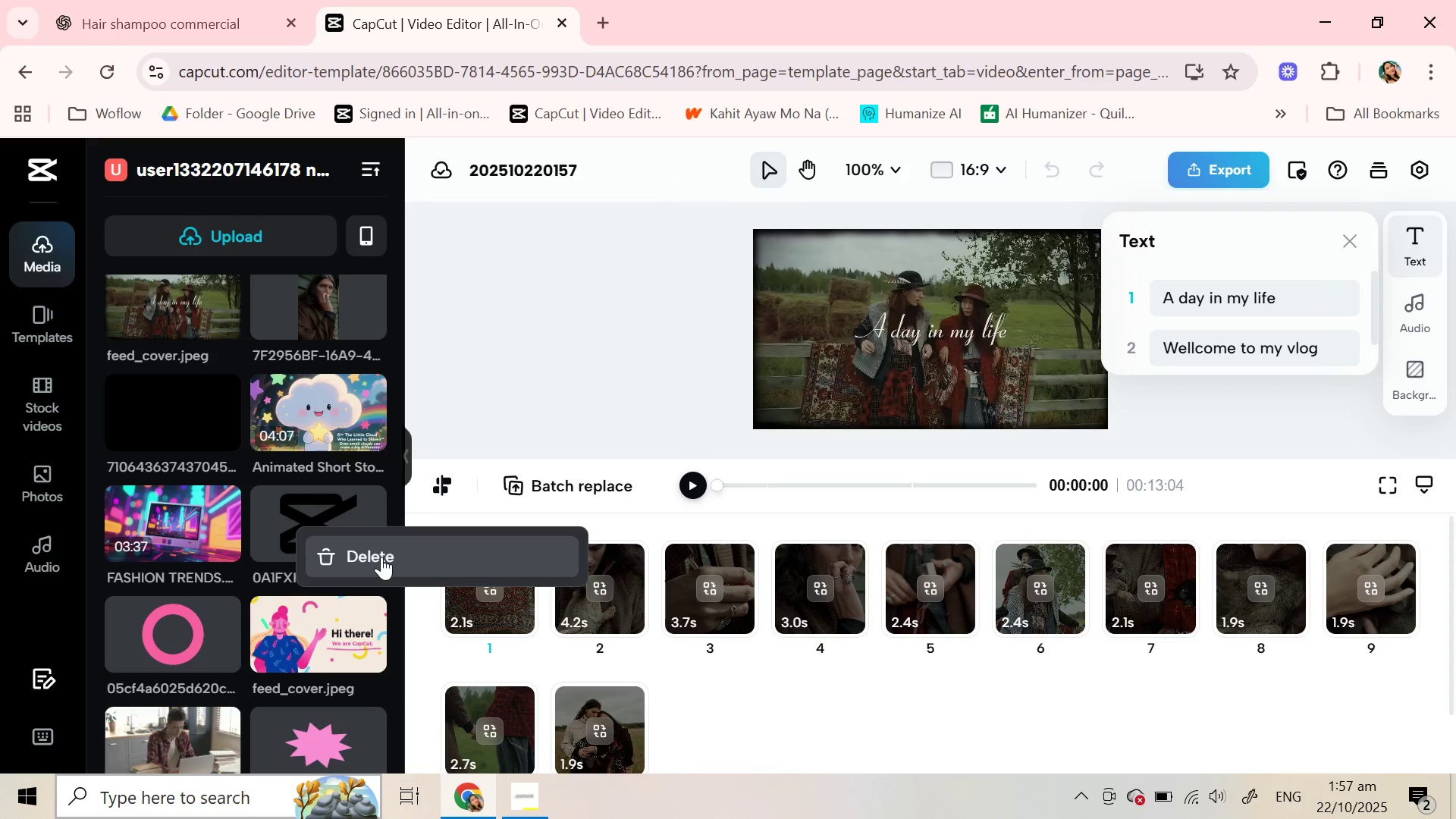 
left_click([384, 557])
 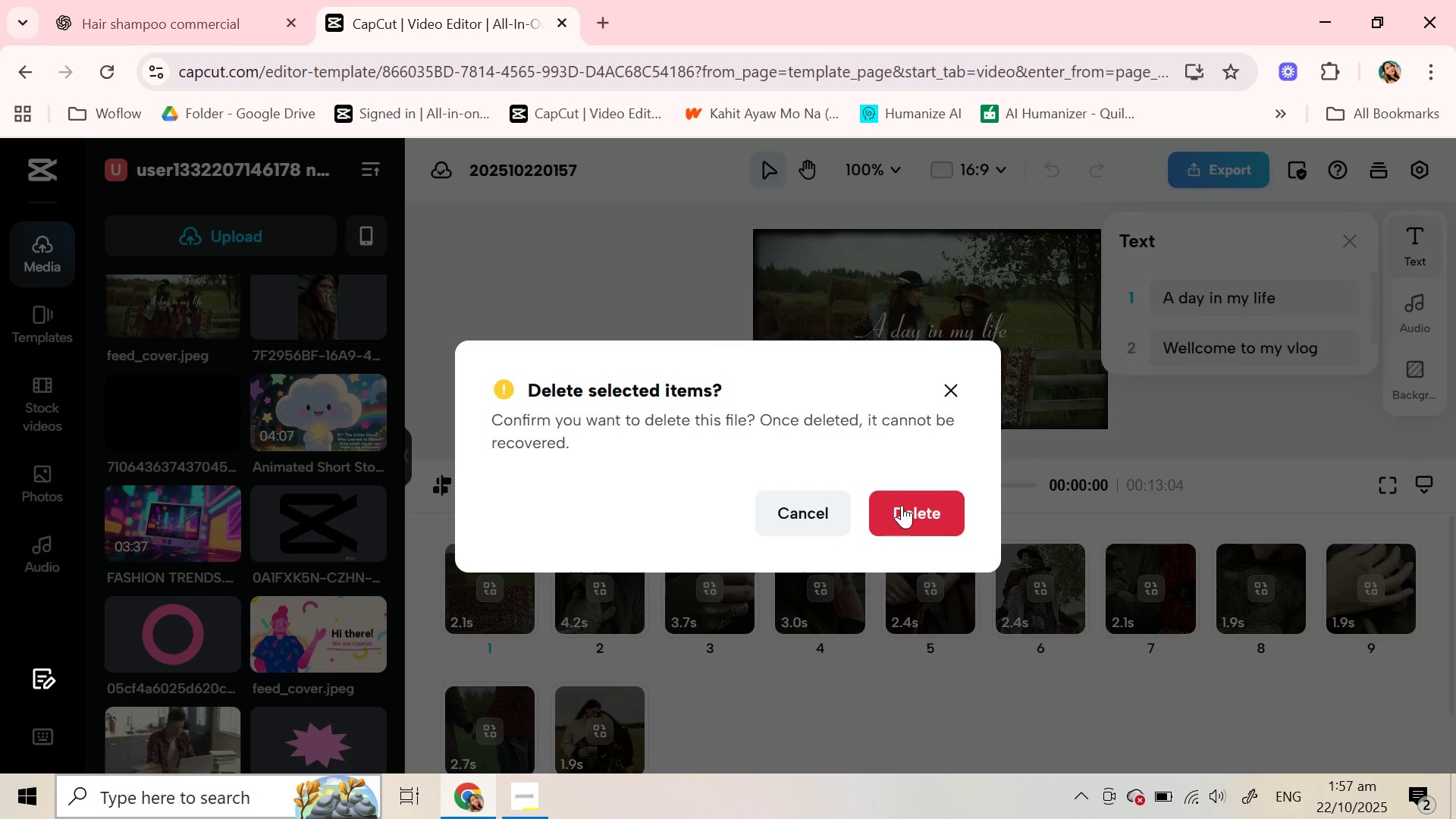 
left_click([902, 505])
 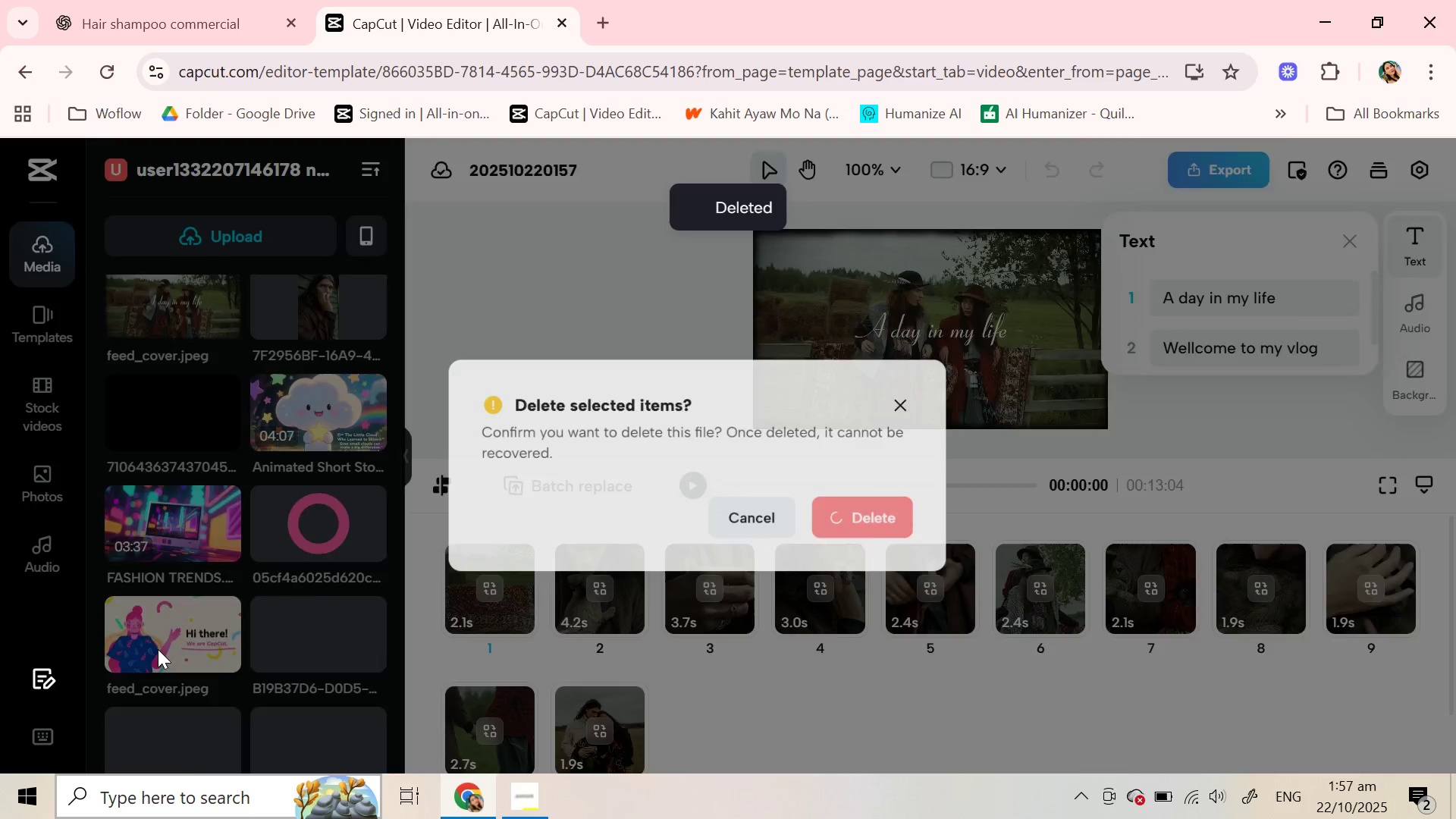 
right_click([158, 649])
 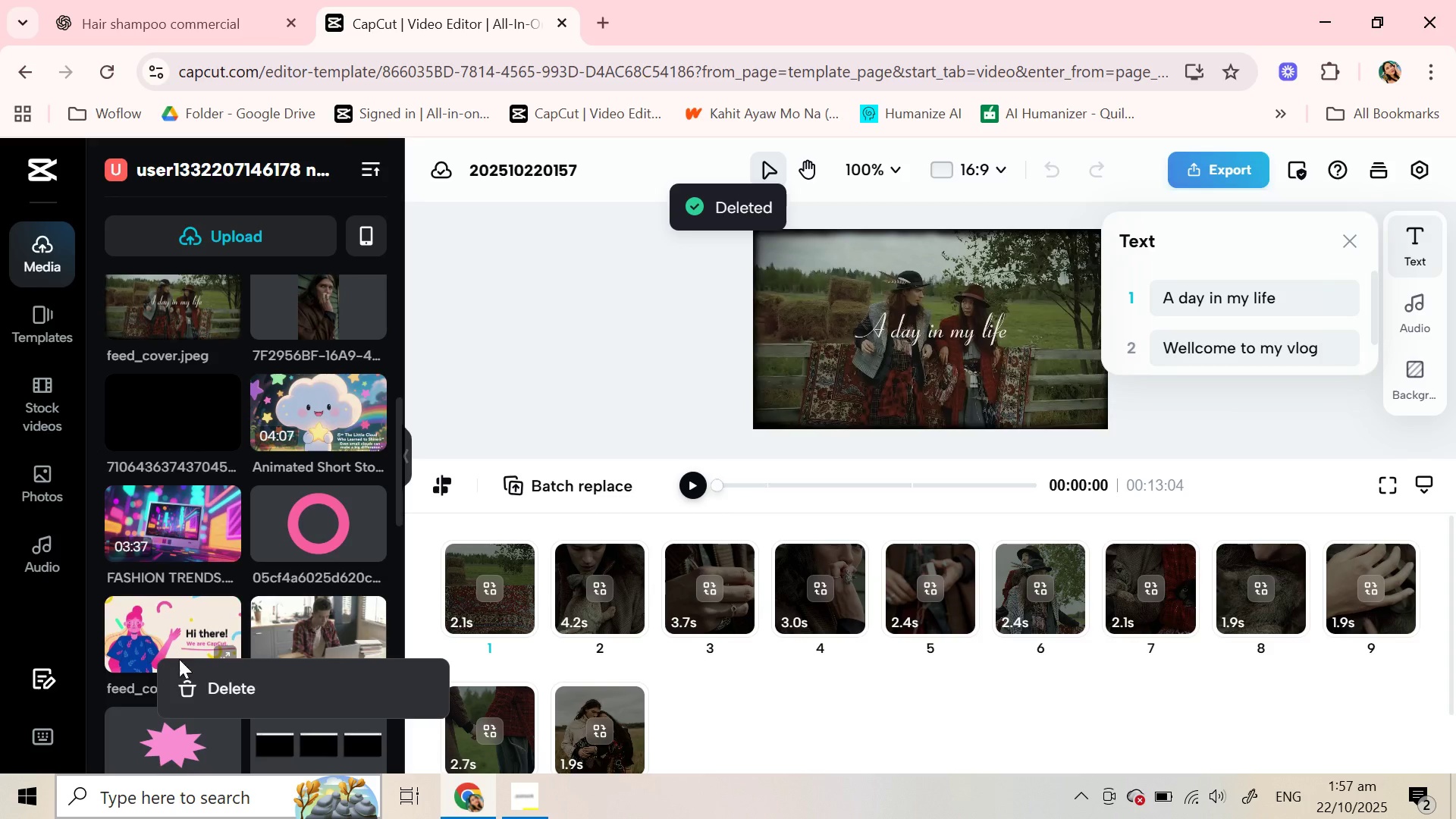 
right_click([290, 601])
 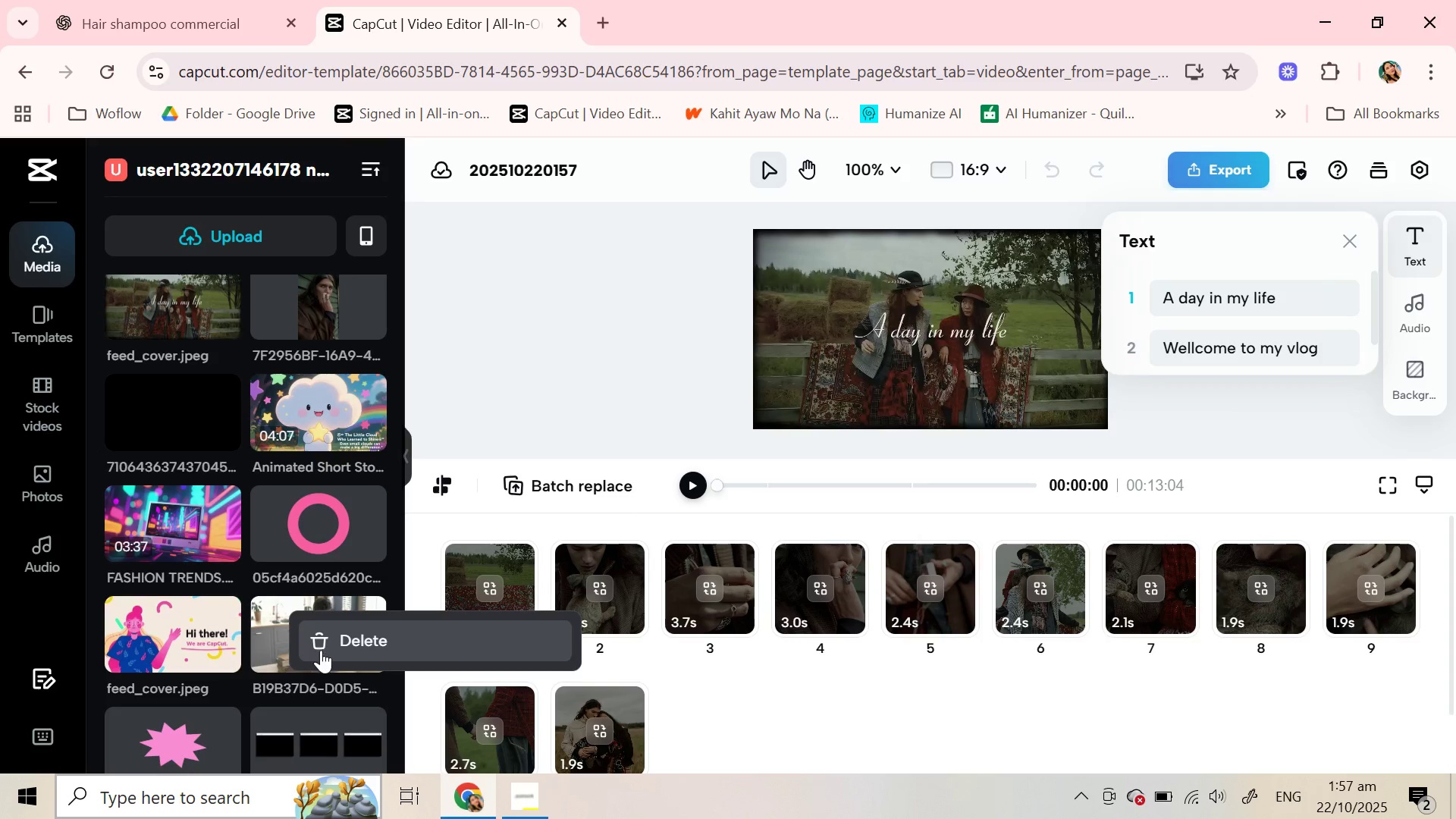 
left_click([321, 650])
 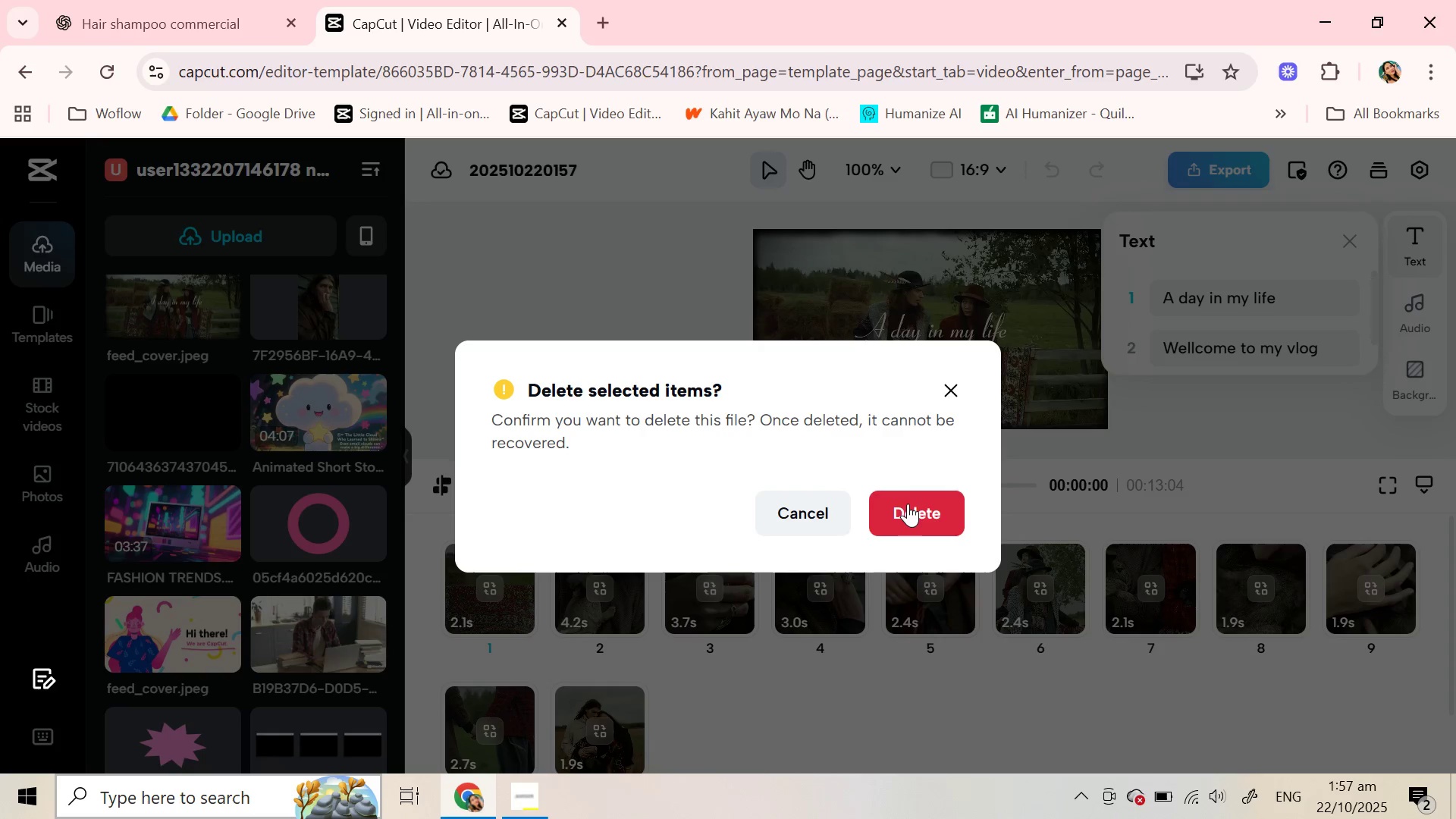 
left_click([912, 507])
 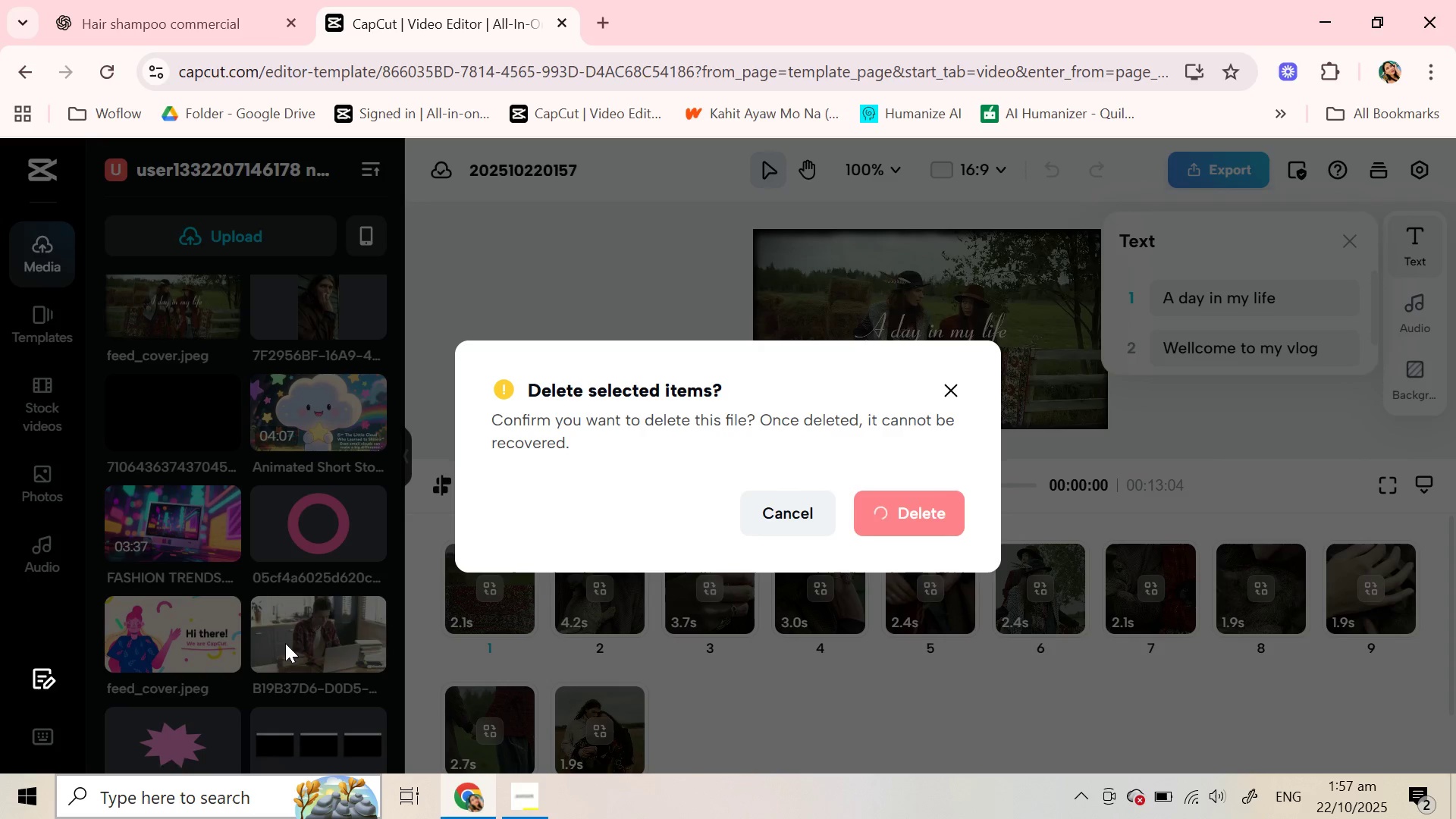 
mouse_move([235, 659])
 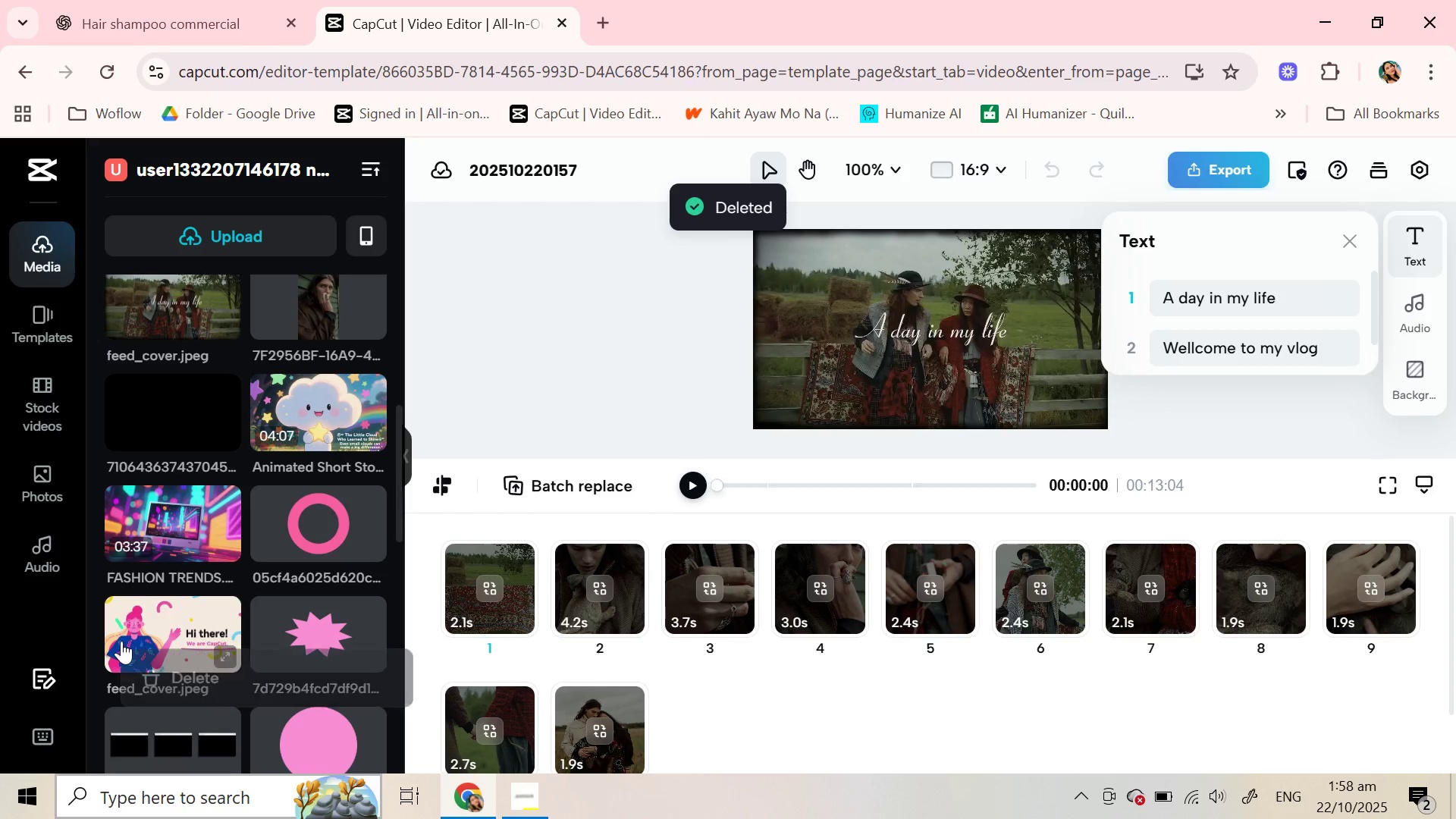 
right_click([121, 641])
 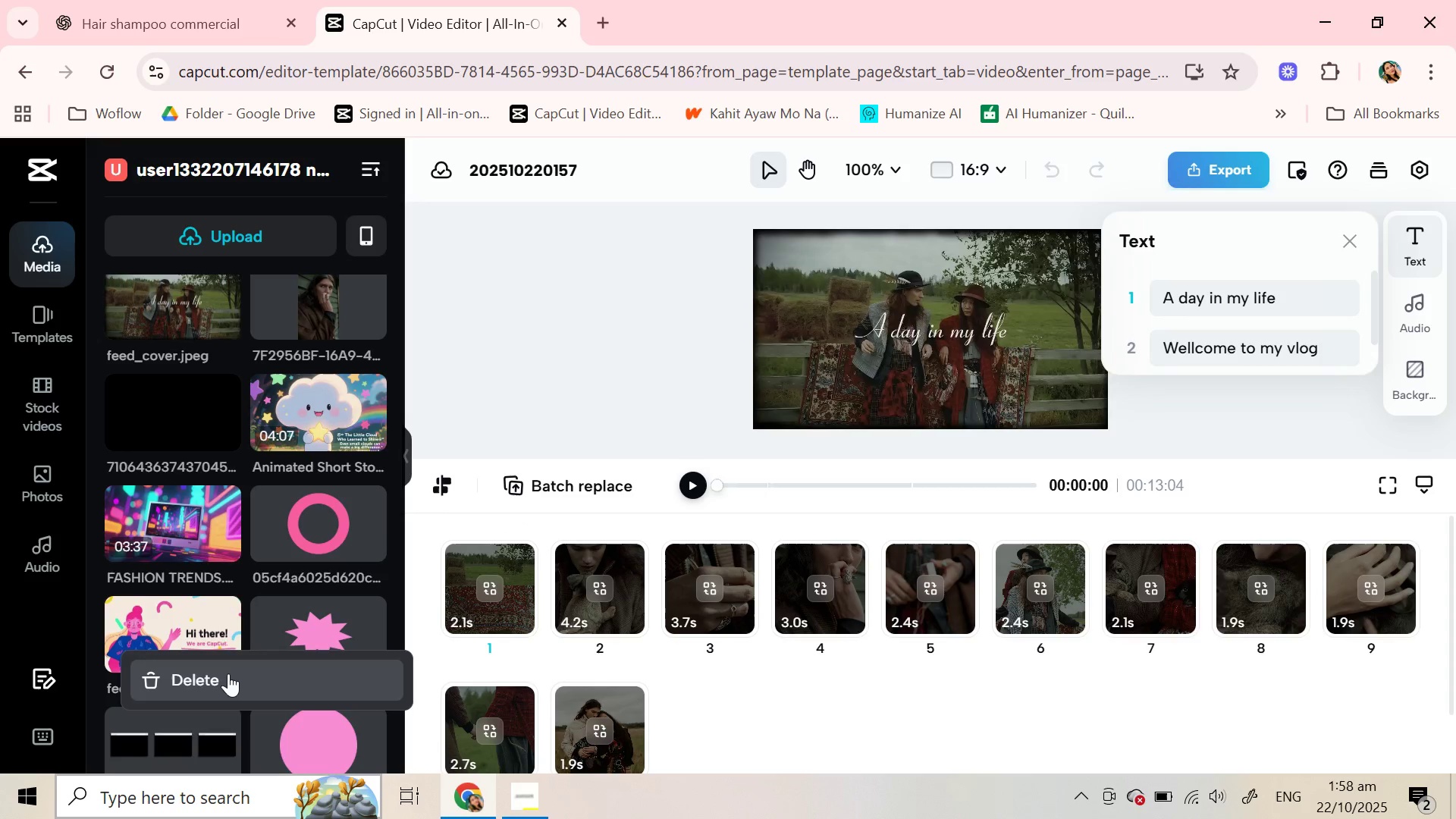 
left_click([228, 674])
 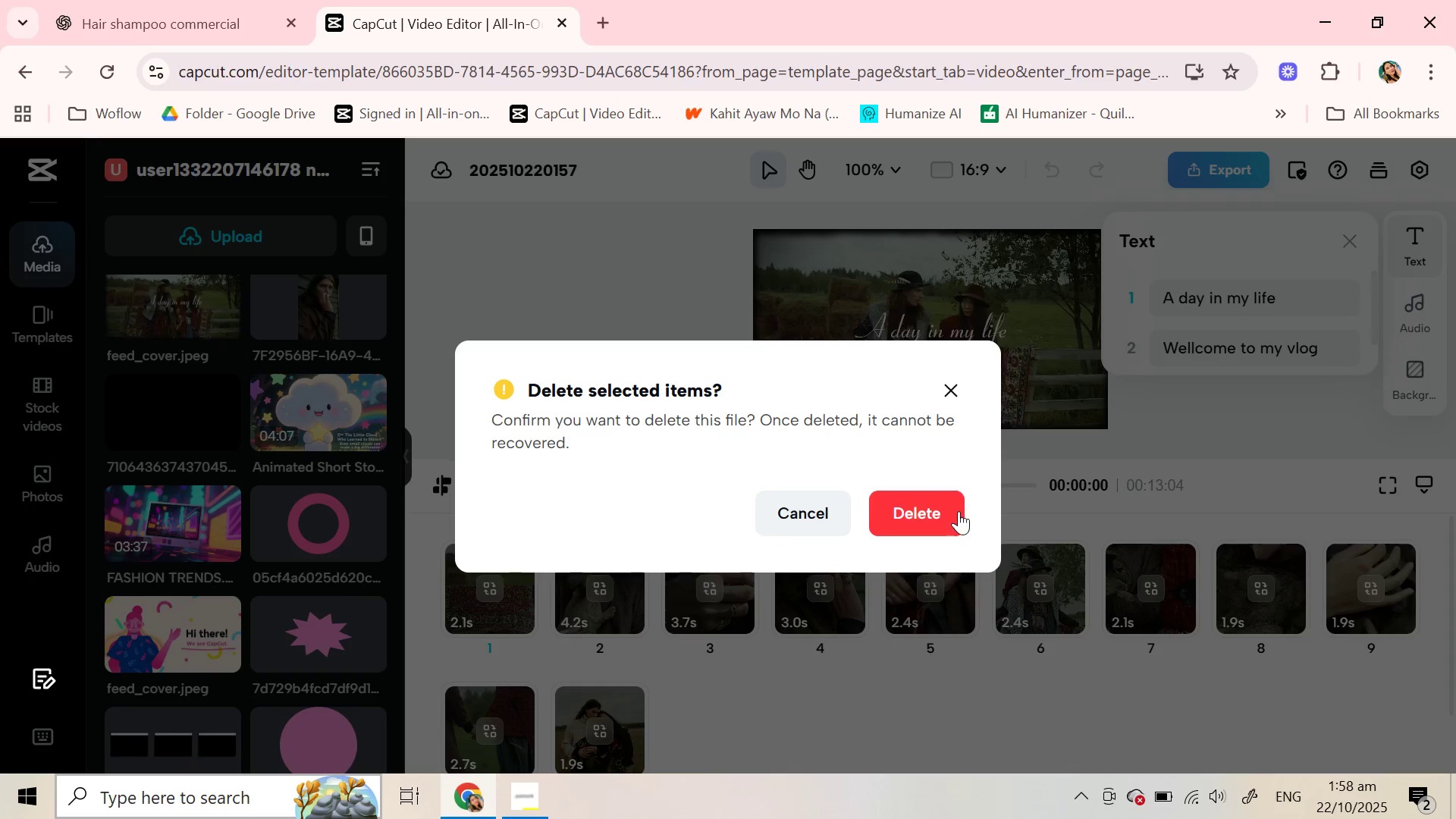 
left_click([956, 514])
 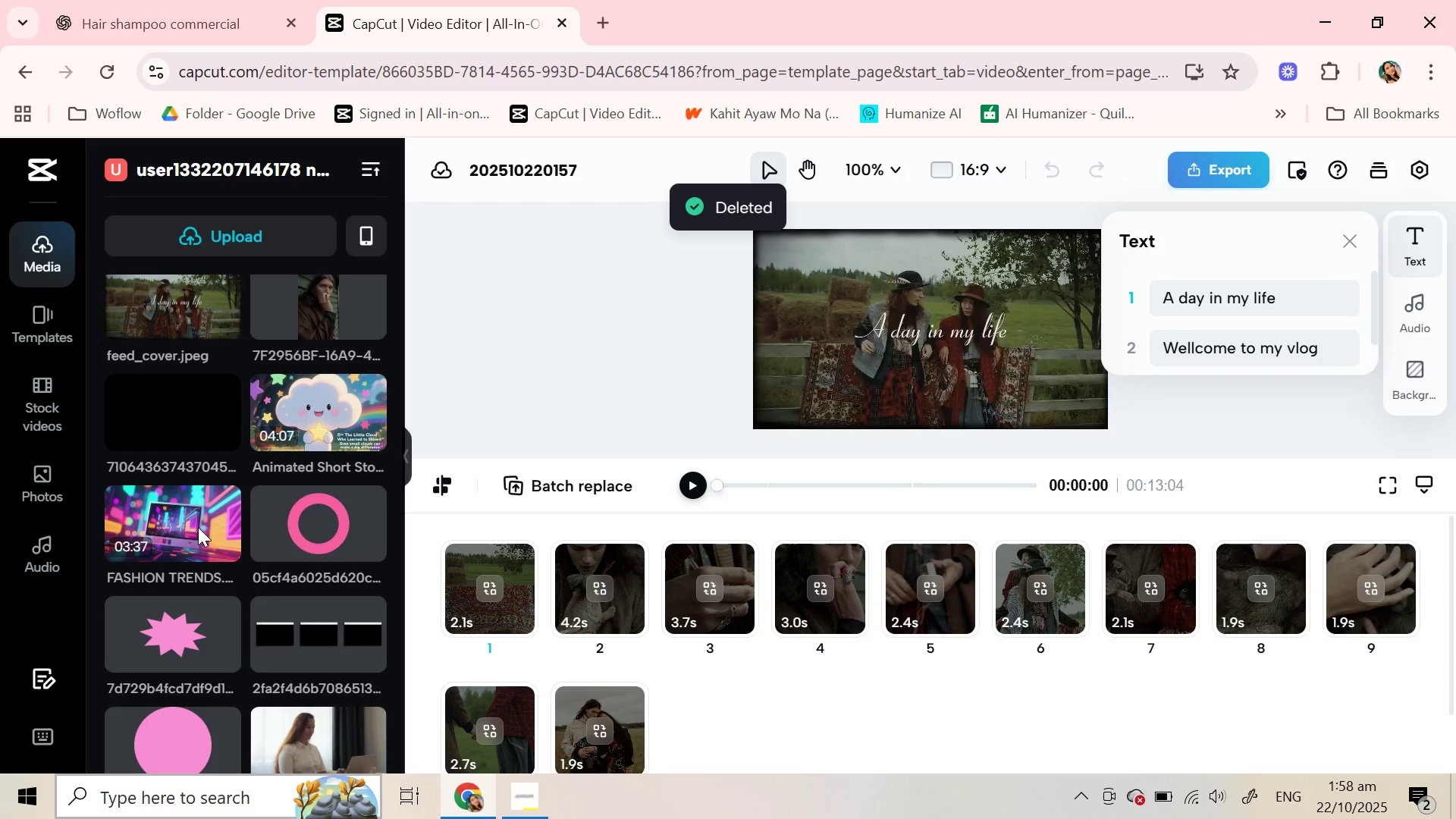 
right_click([198, 527])
 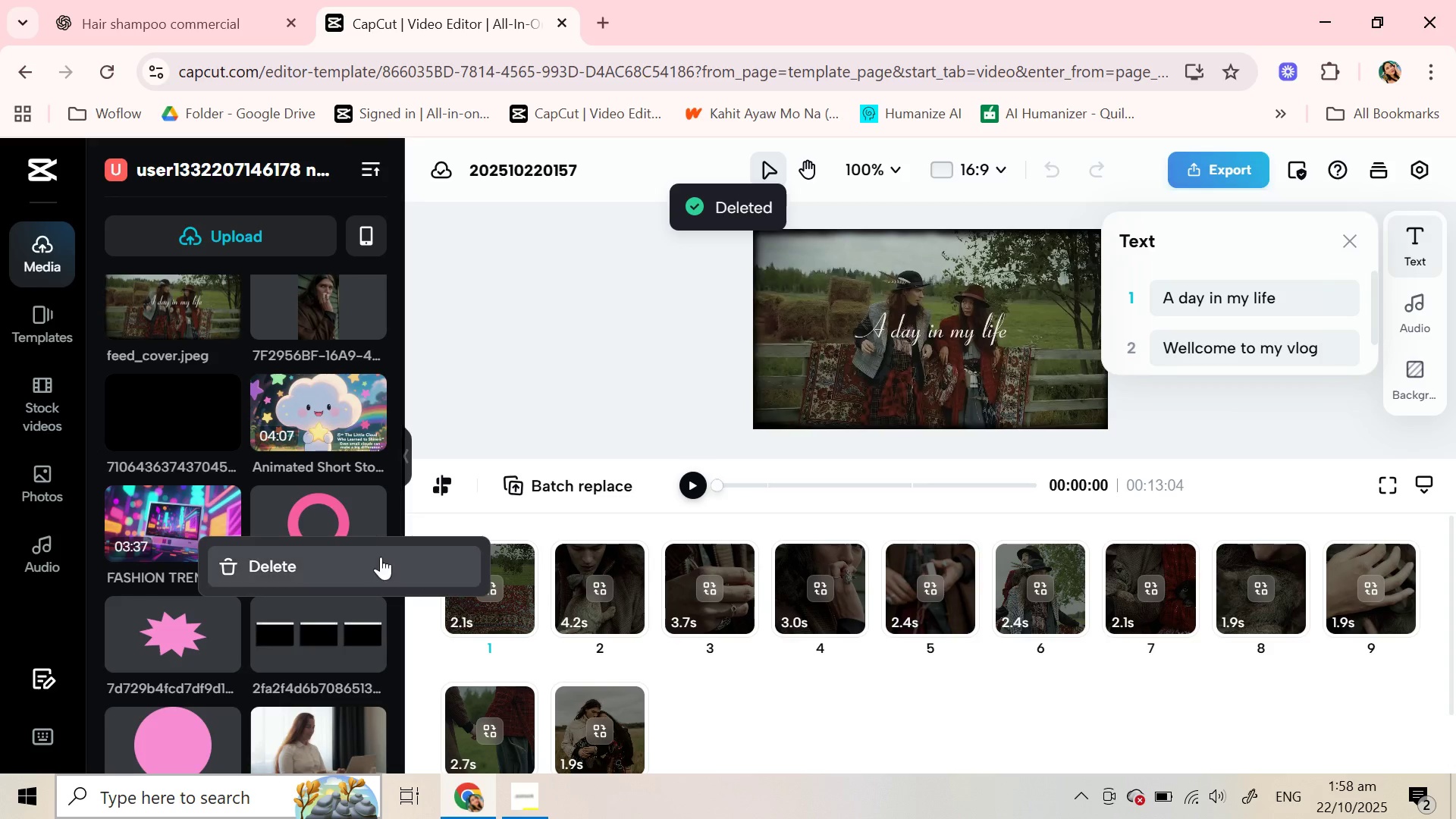 
left_click([381, 557])
 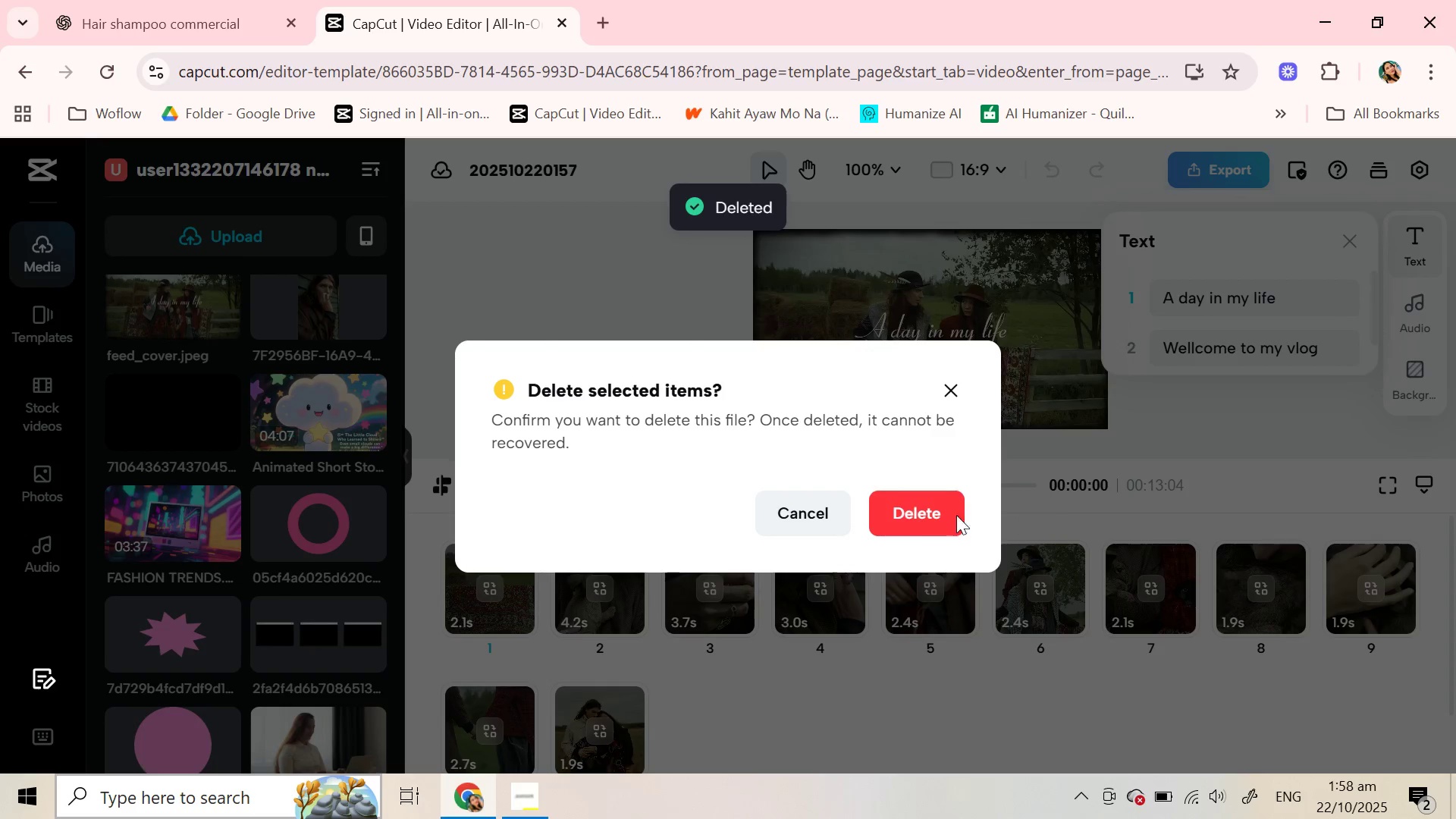 
left_click([918, 515])
 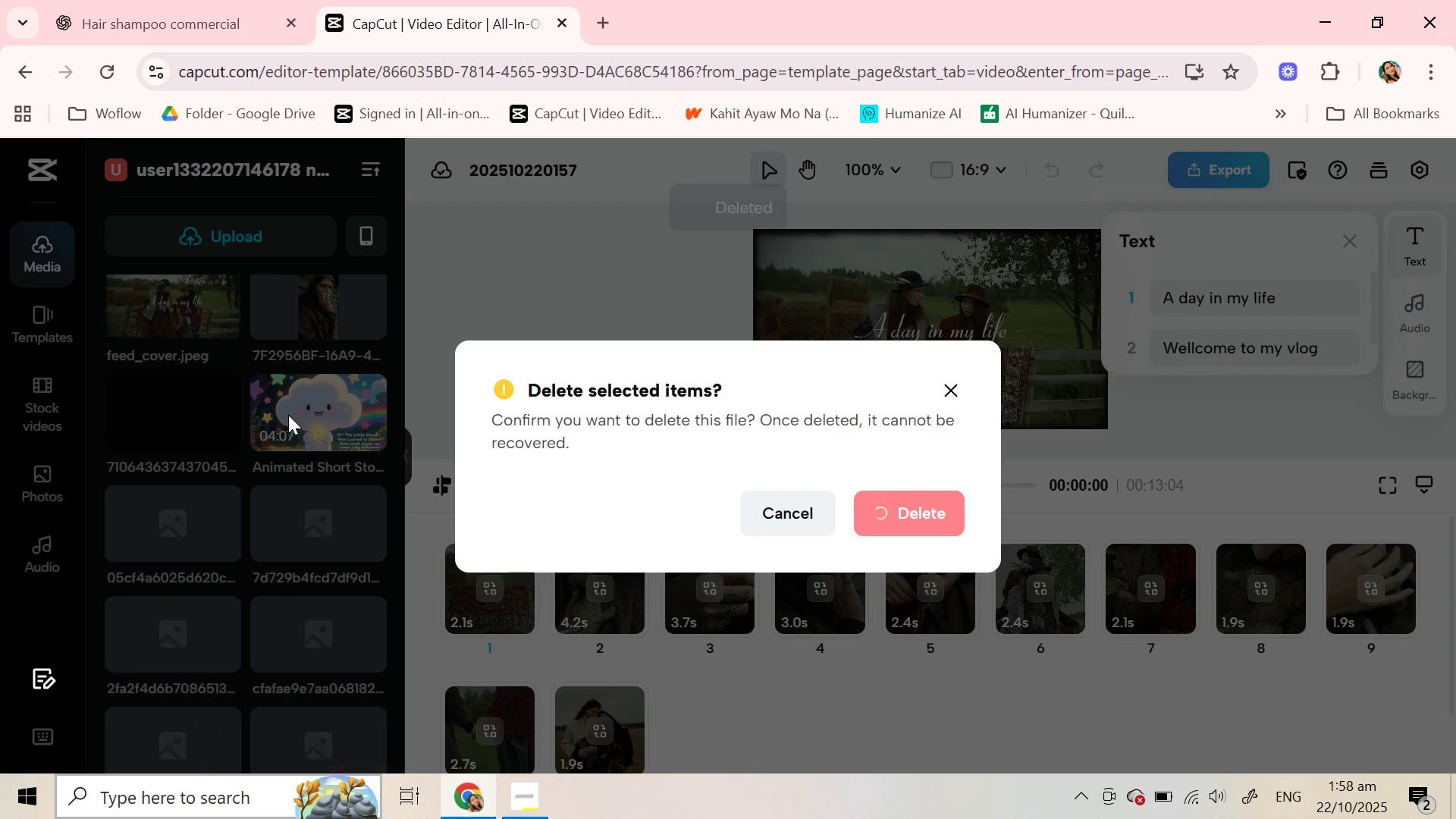 
right_click([288, 415])
 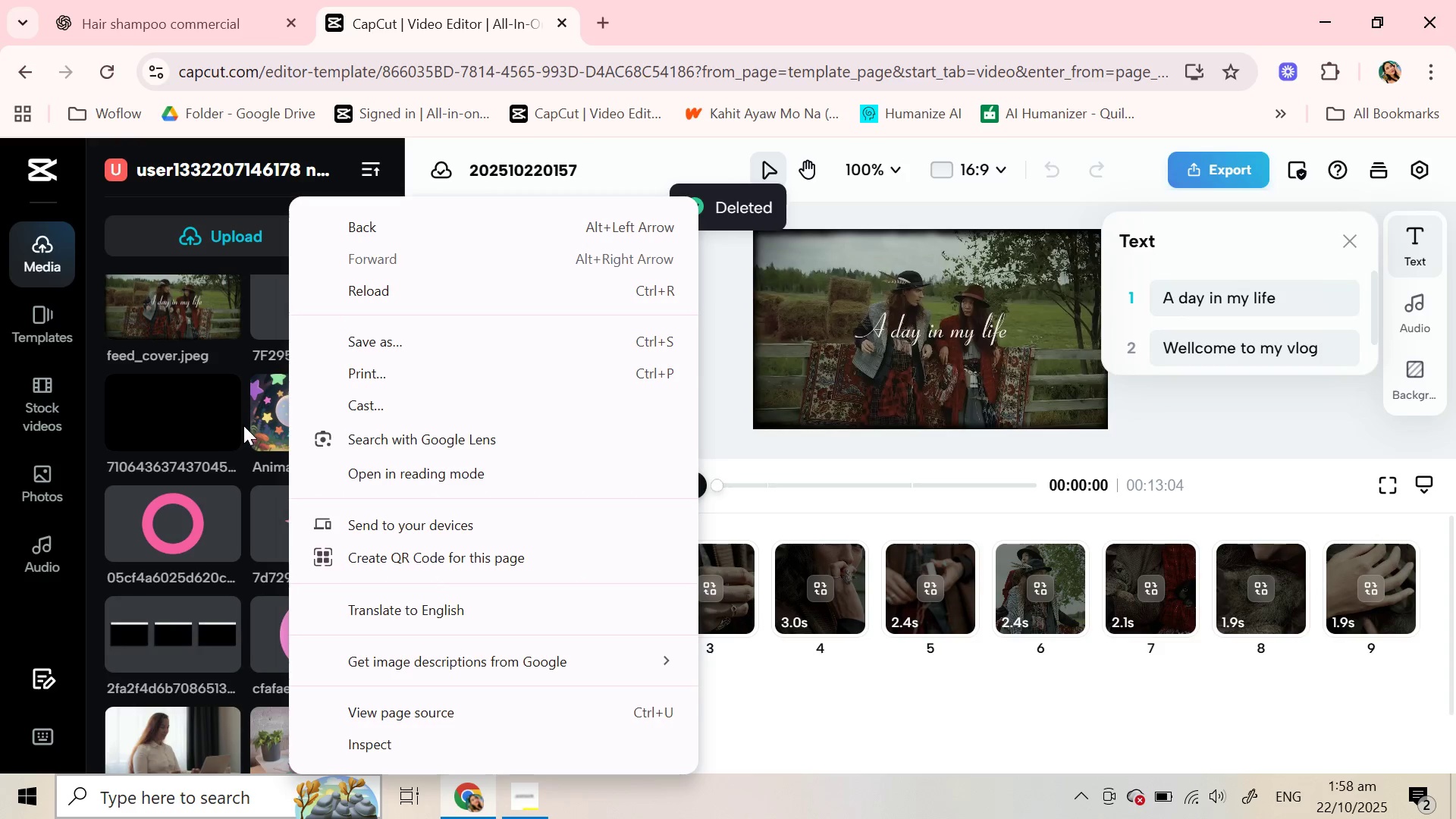 
right_click([270, 419])
 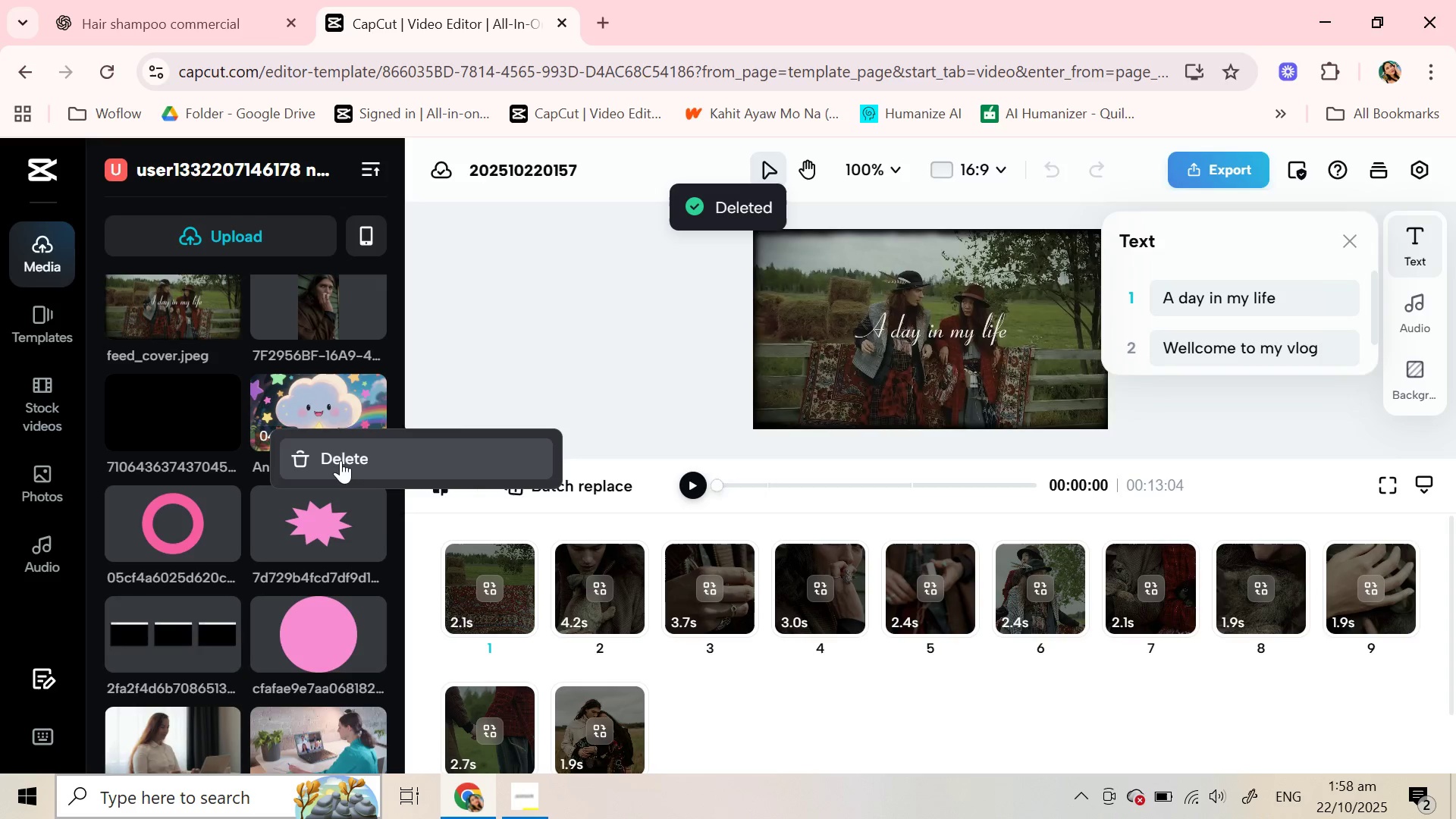 
left_click([340, 461])
 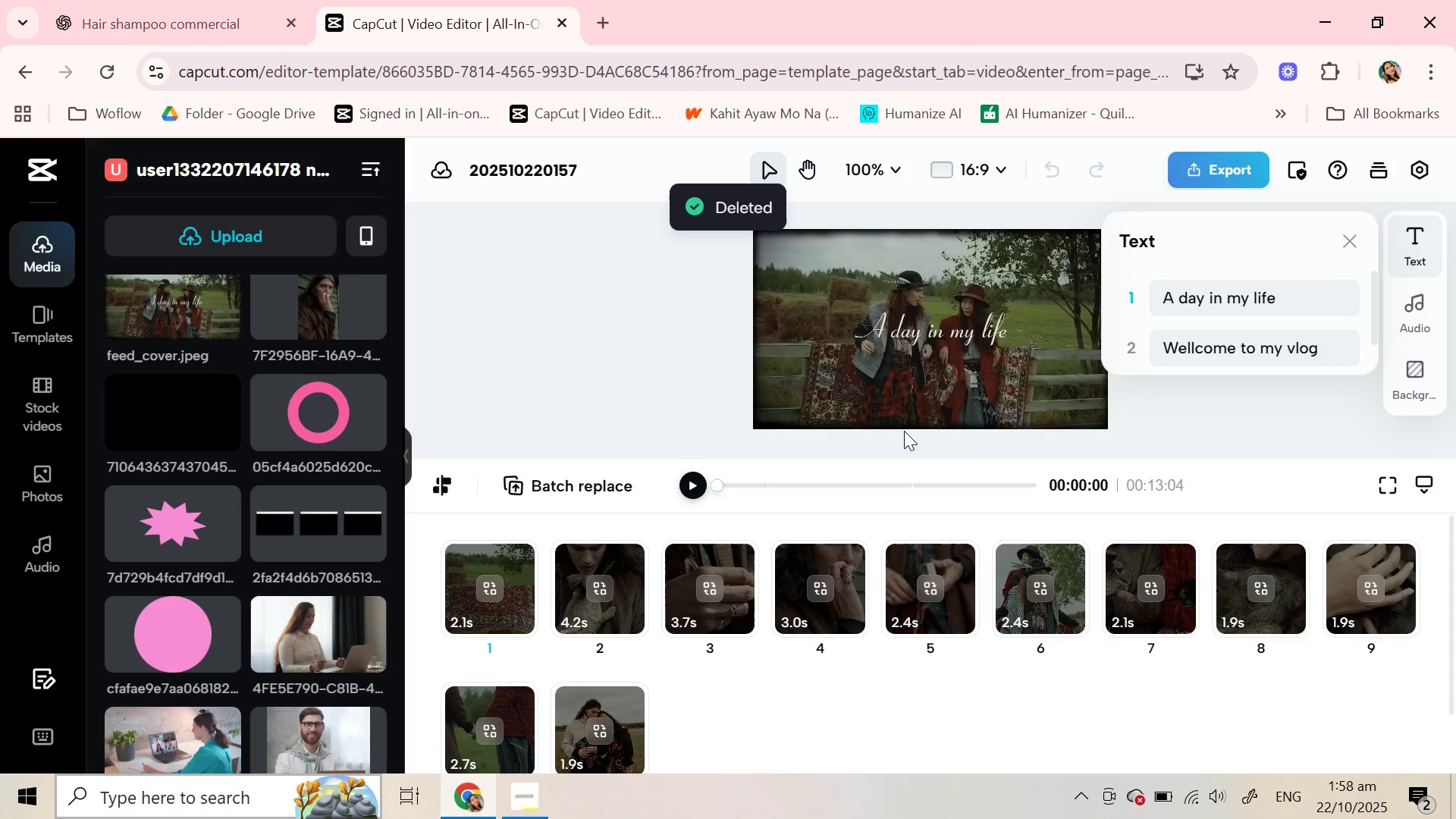 
wait(5.56)
 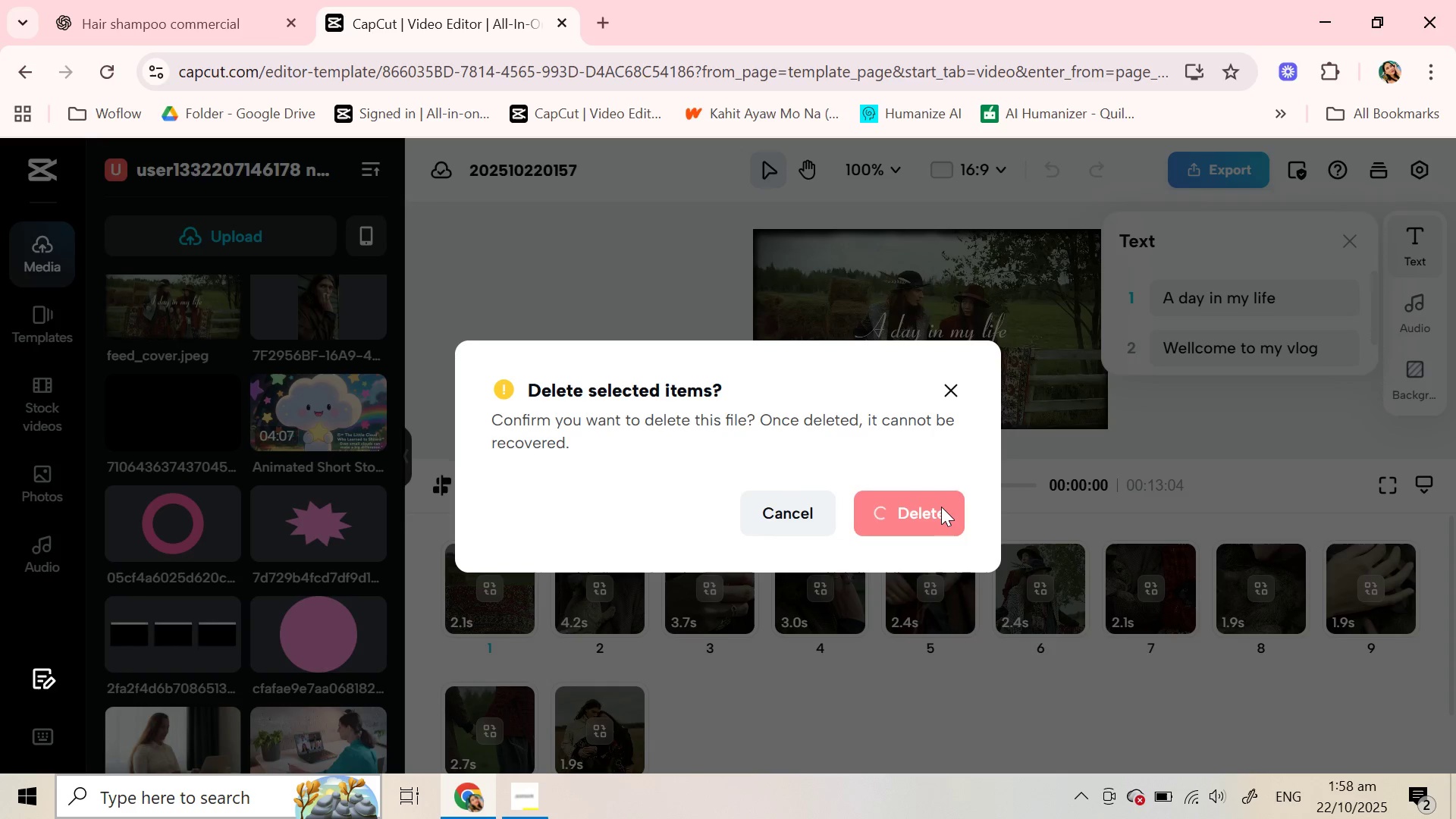 
right_click([904, 431])
 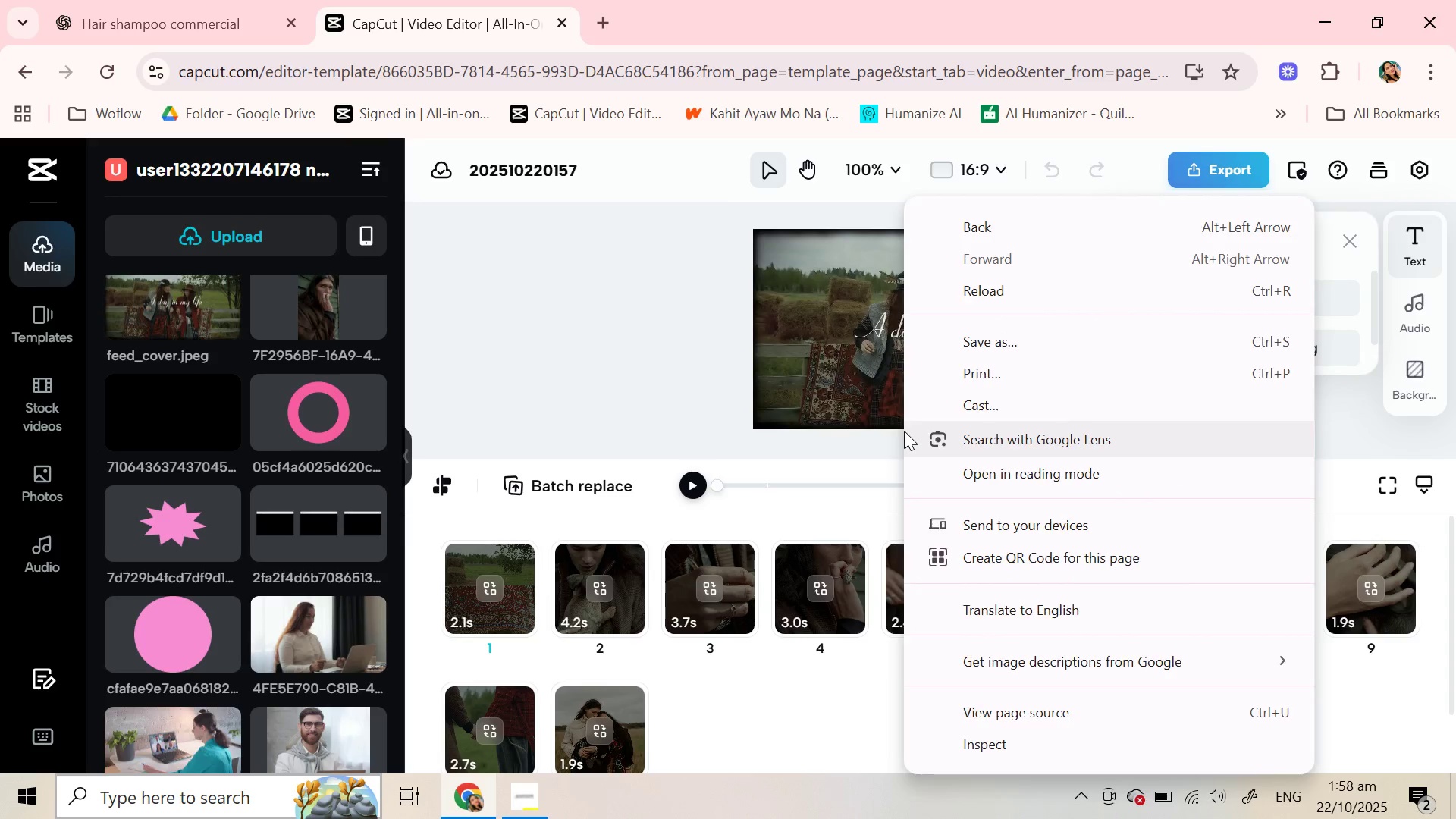 
double_click([904, 431])
 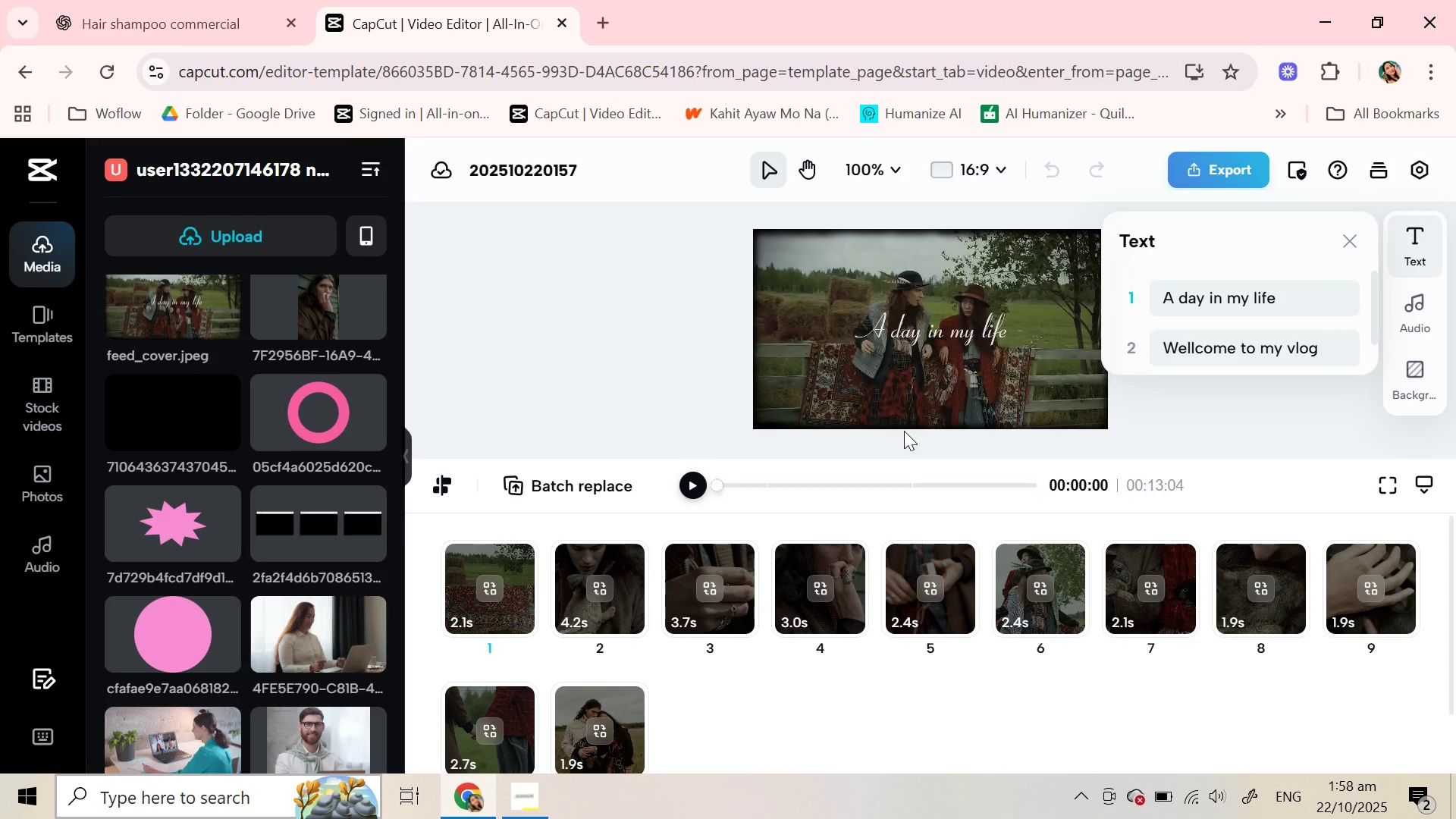 
right_click([904, 431])
 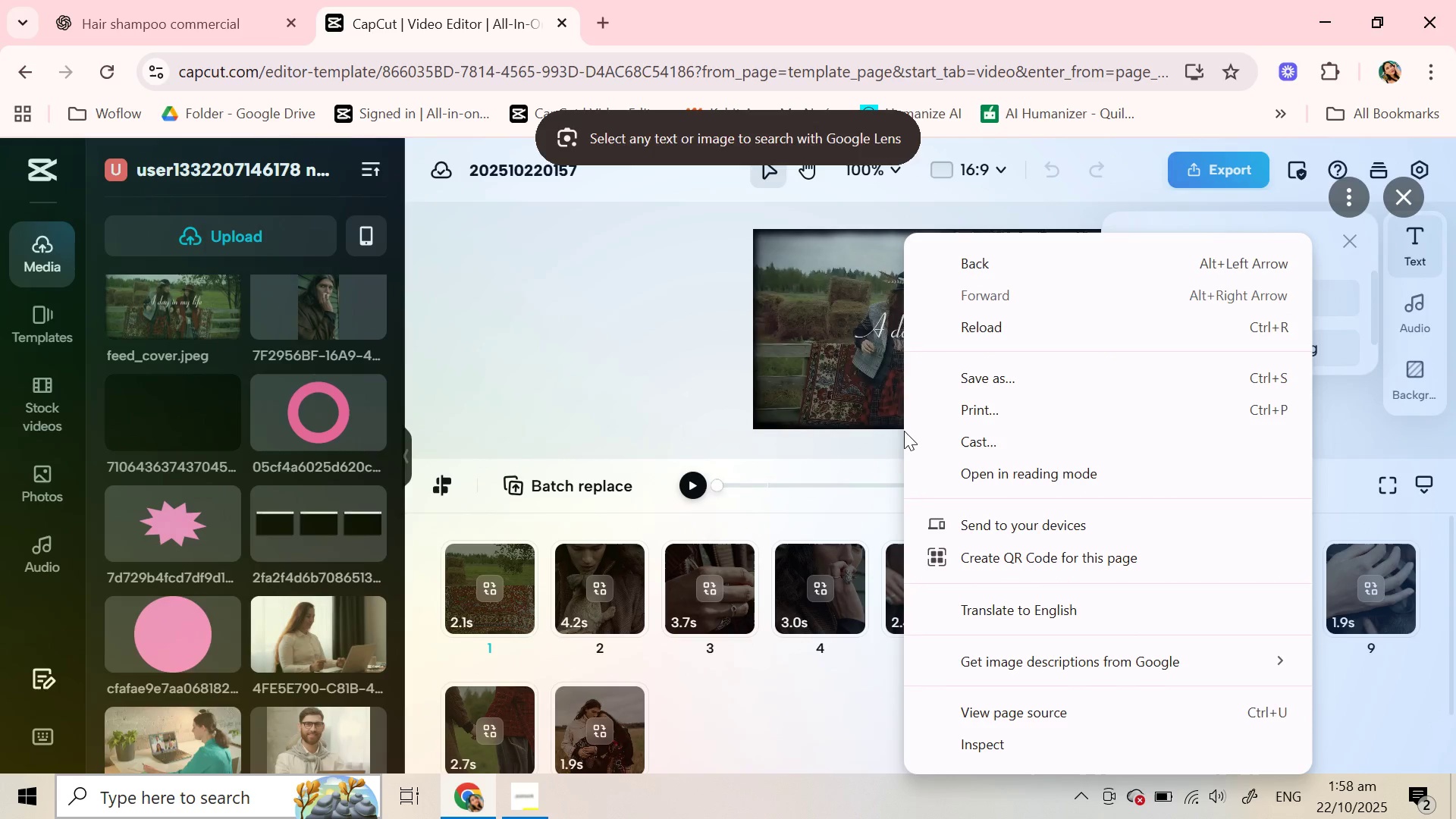 
wait(12.45)
 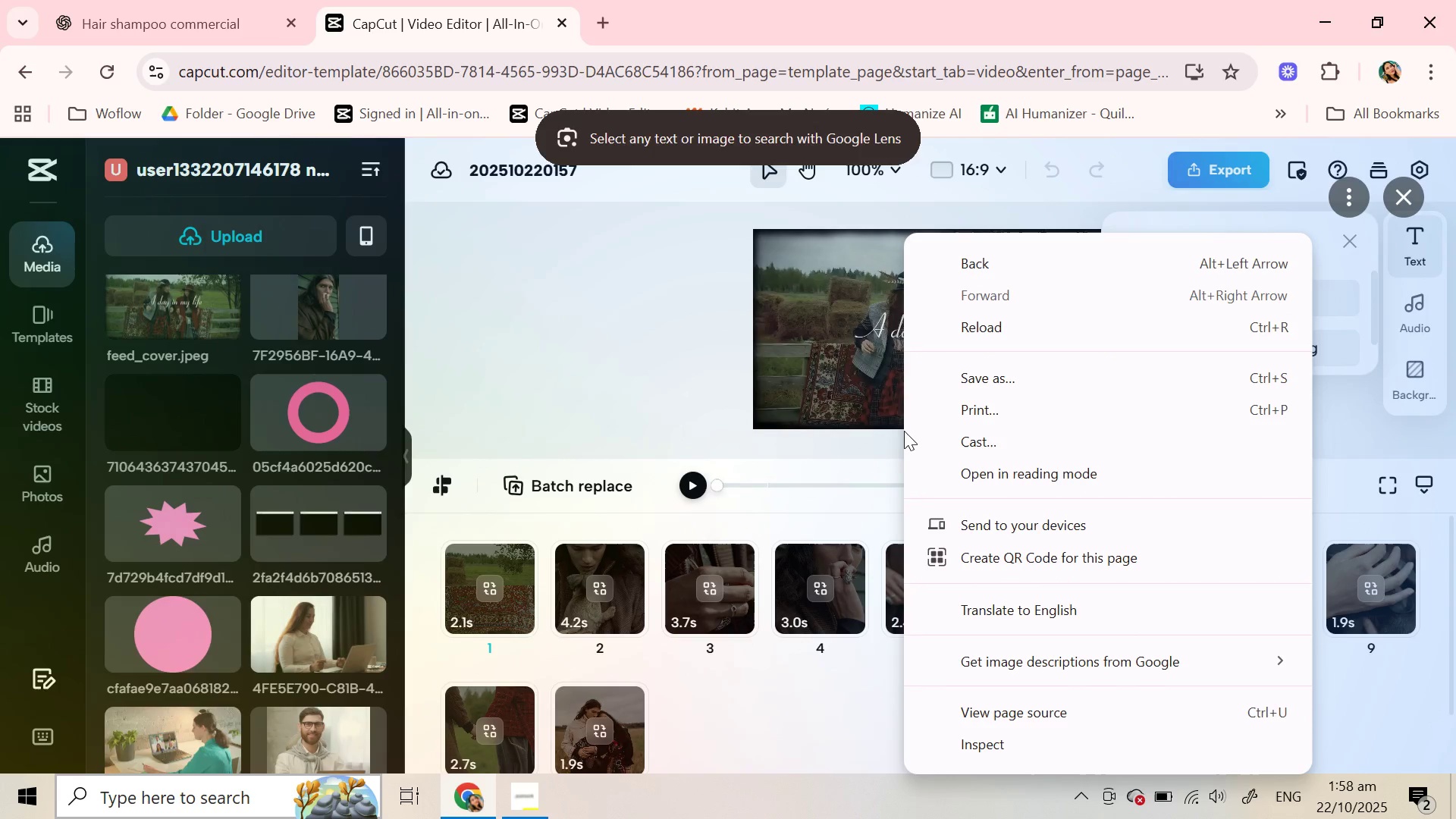 
left_click([893, 274])
 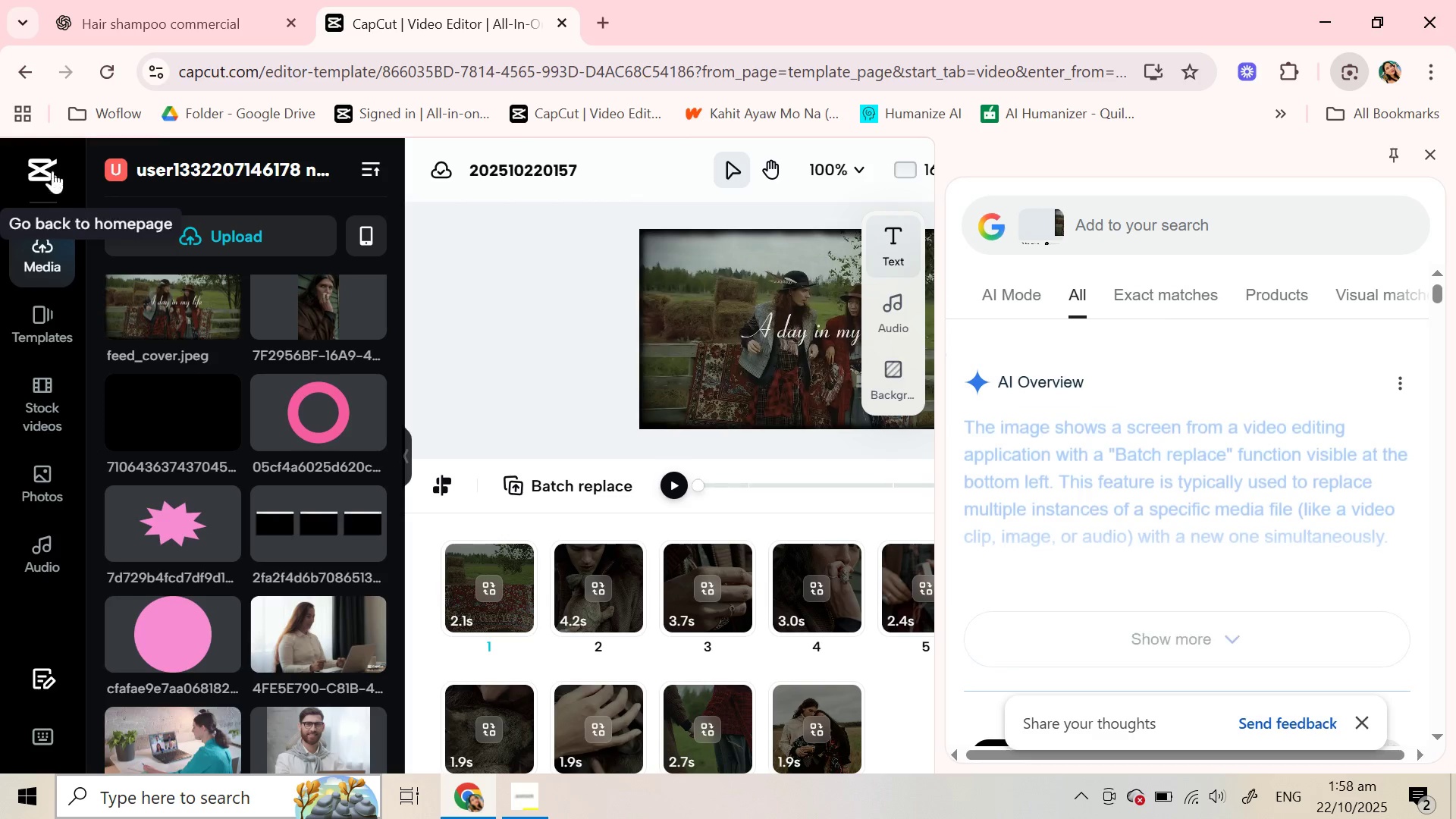 
left_click([43, 168])
 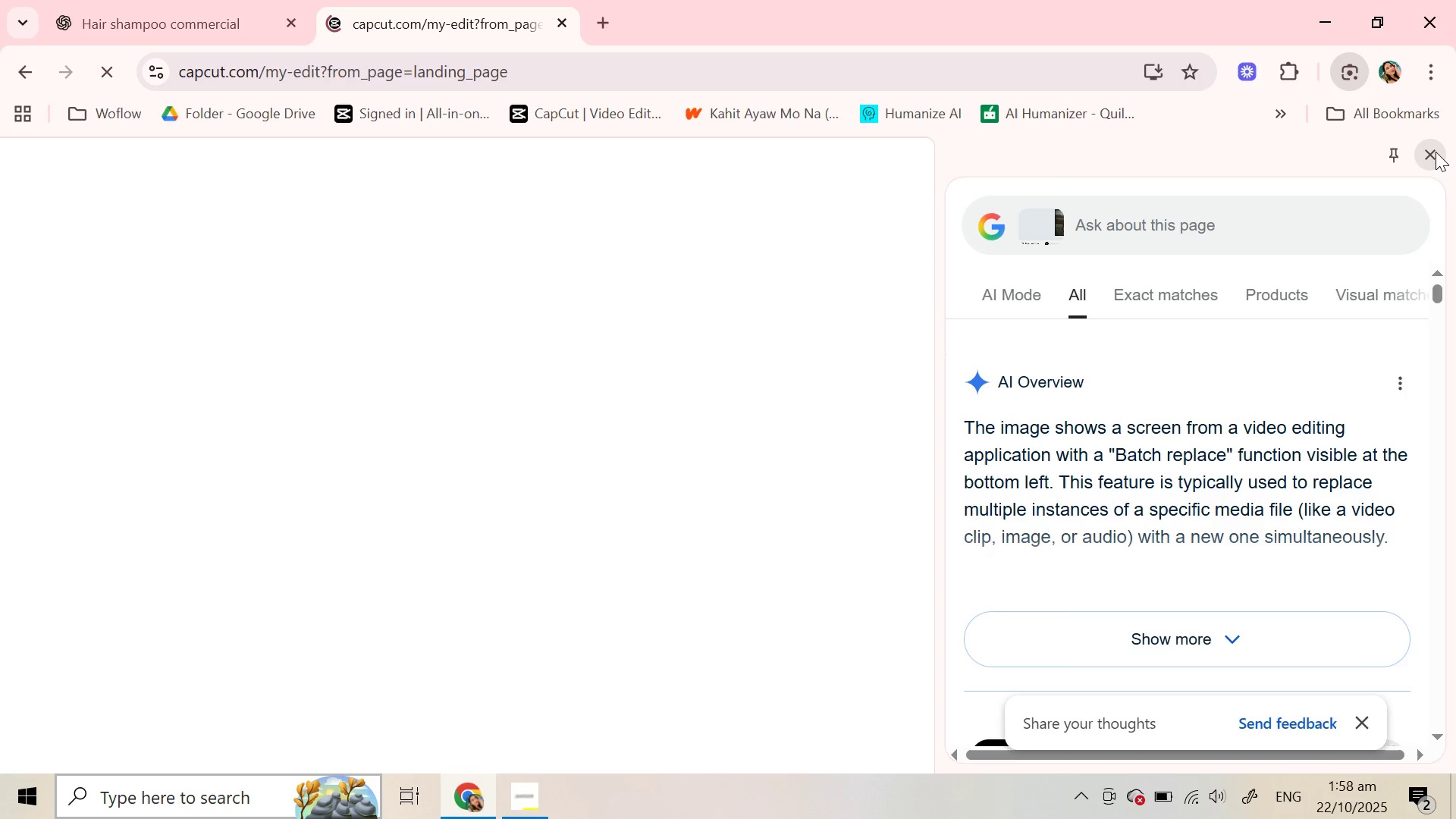 
left_click([1436, 152])
 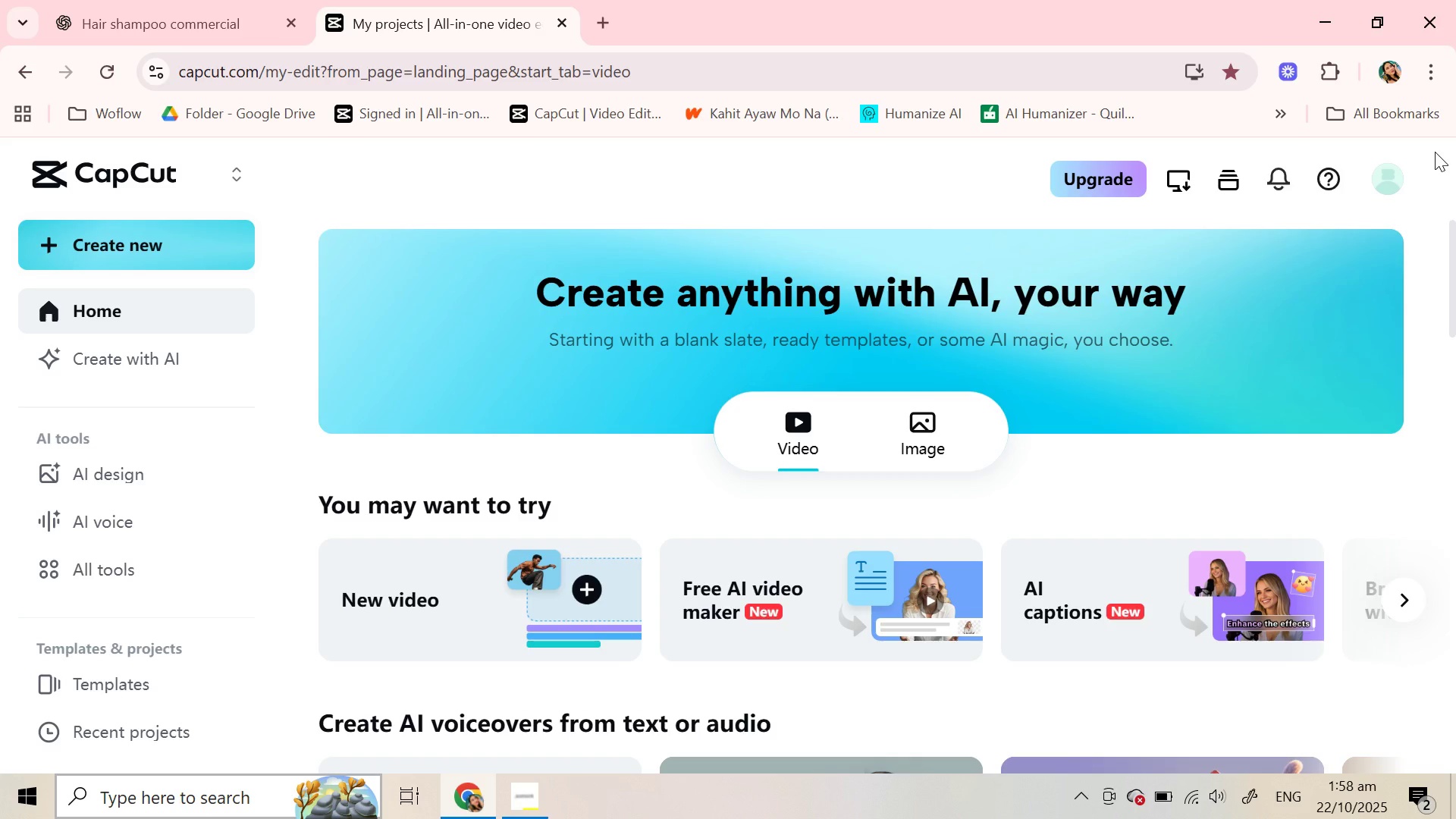 
wait(21.61)
 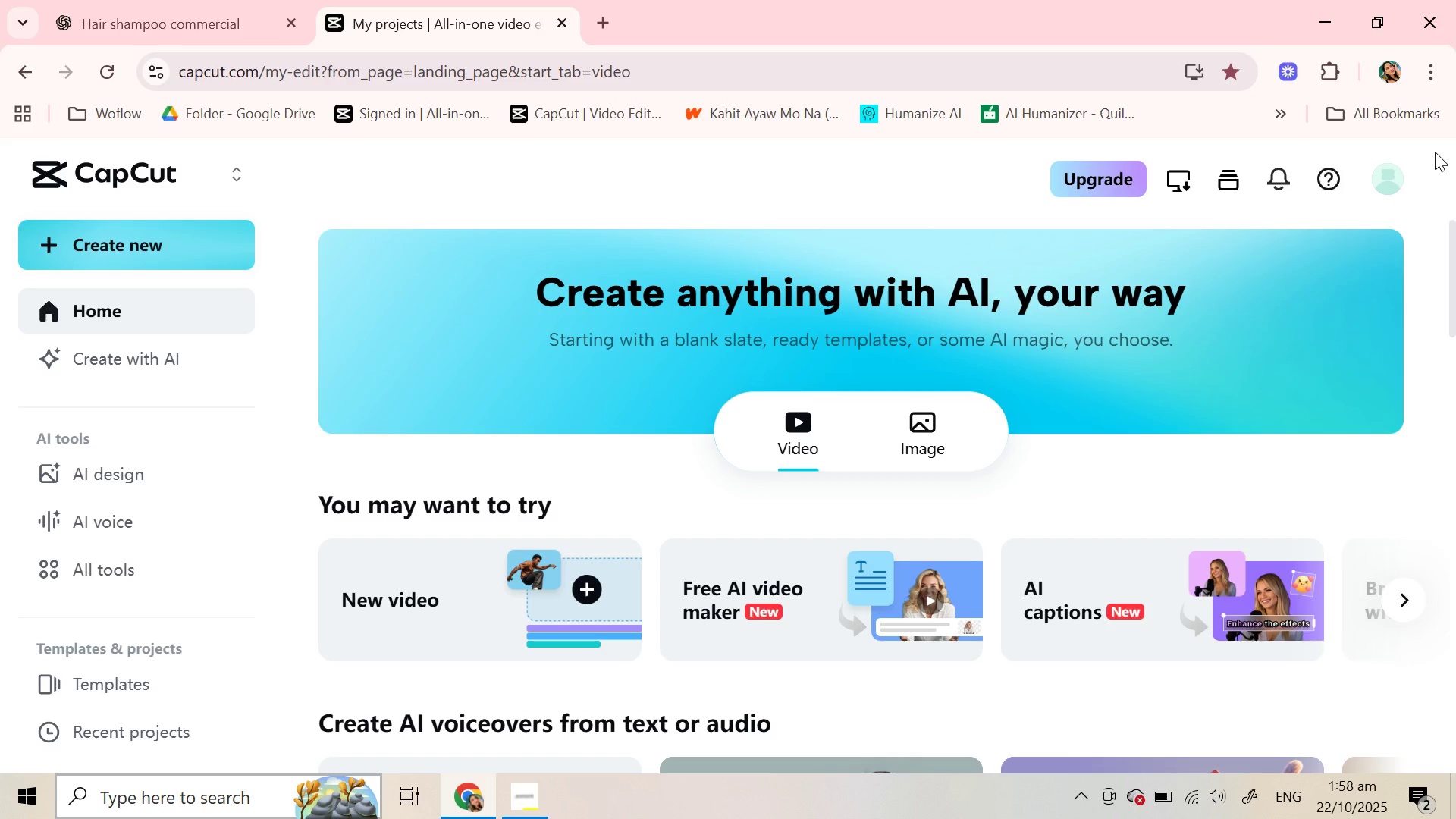 
left_click([747, 616])
 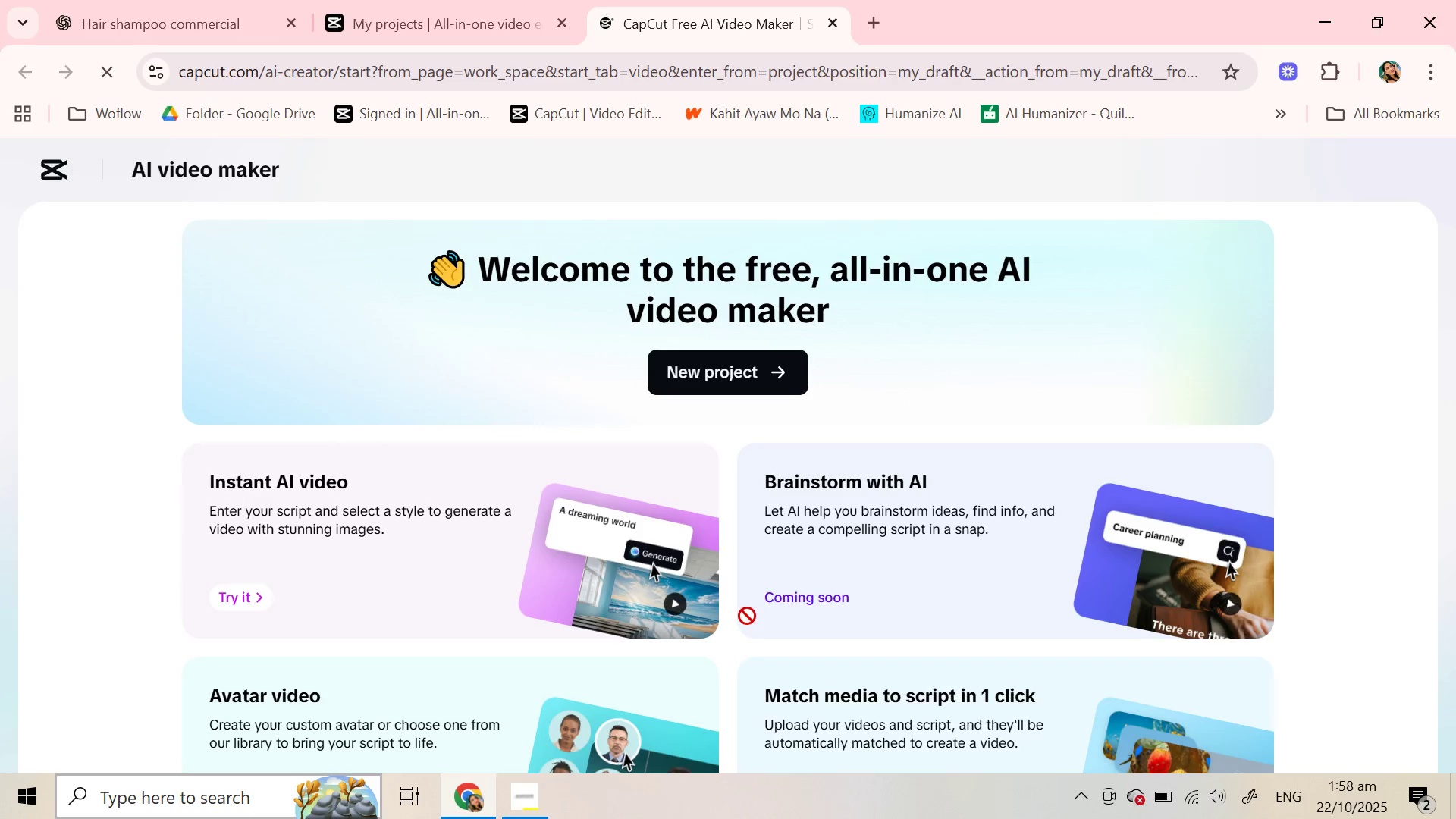 
scroll: coordinate [495, 522], scroll_direction: down, amount: 1.0
 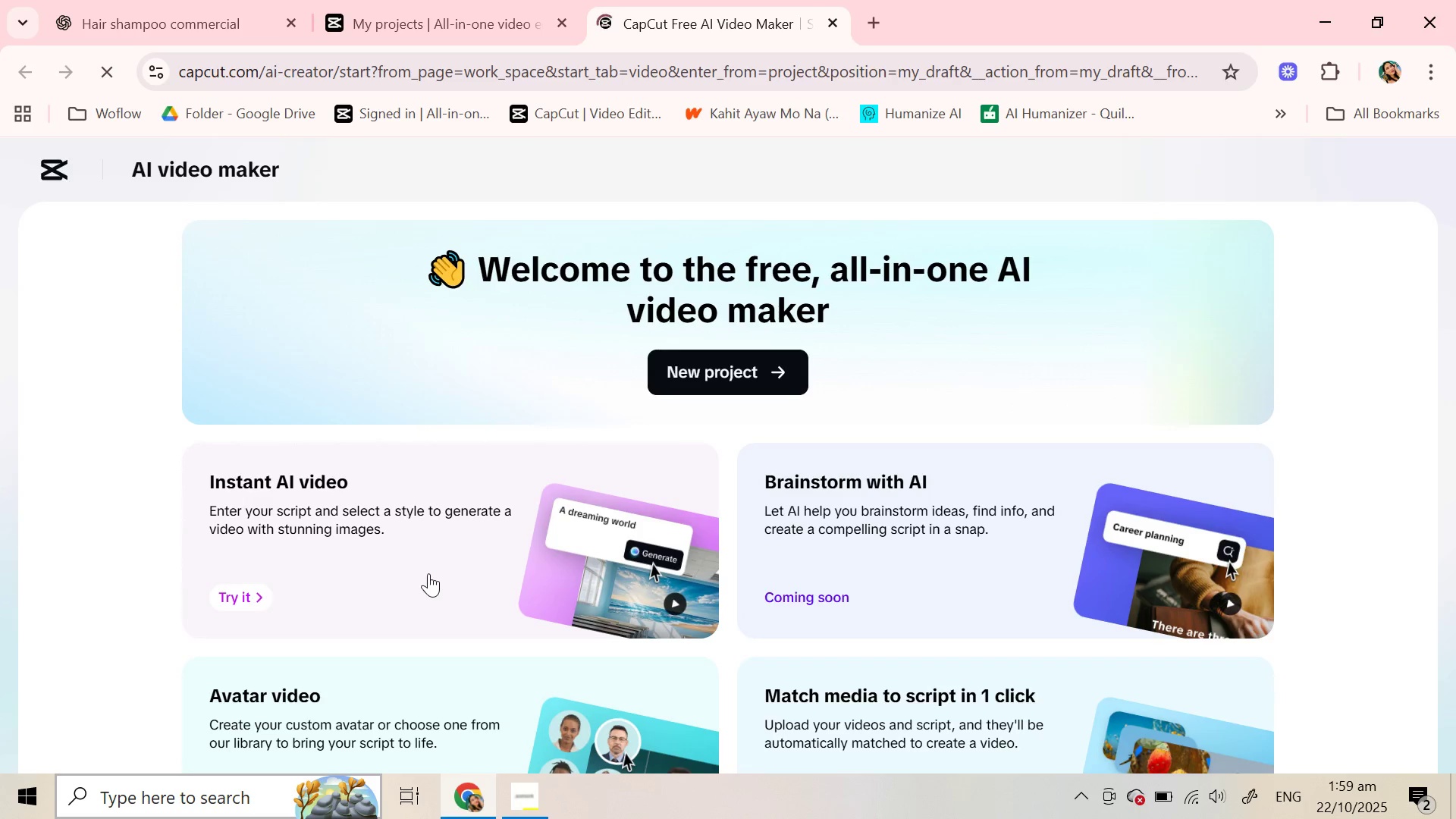 
left_click([428, 573])
 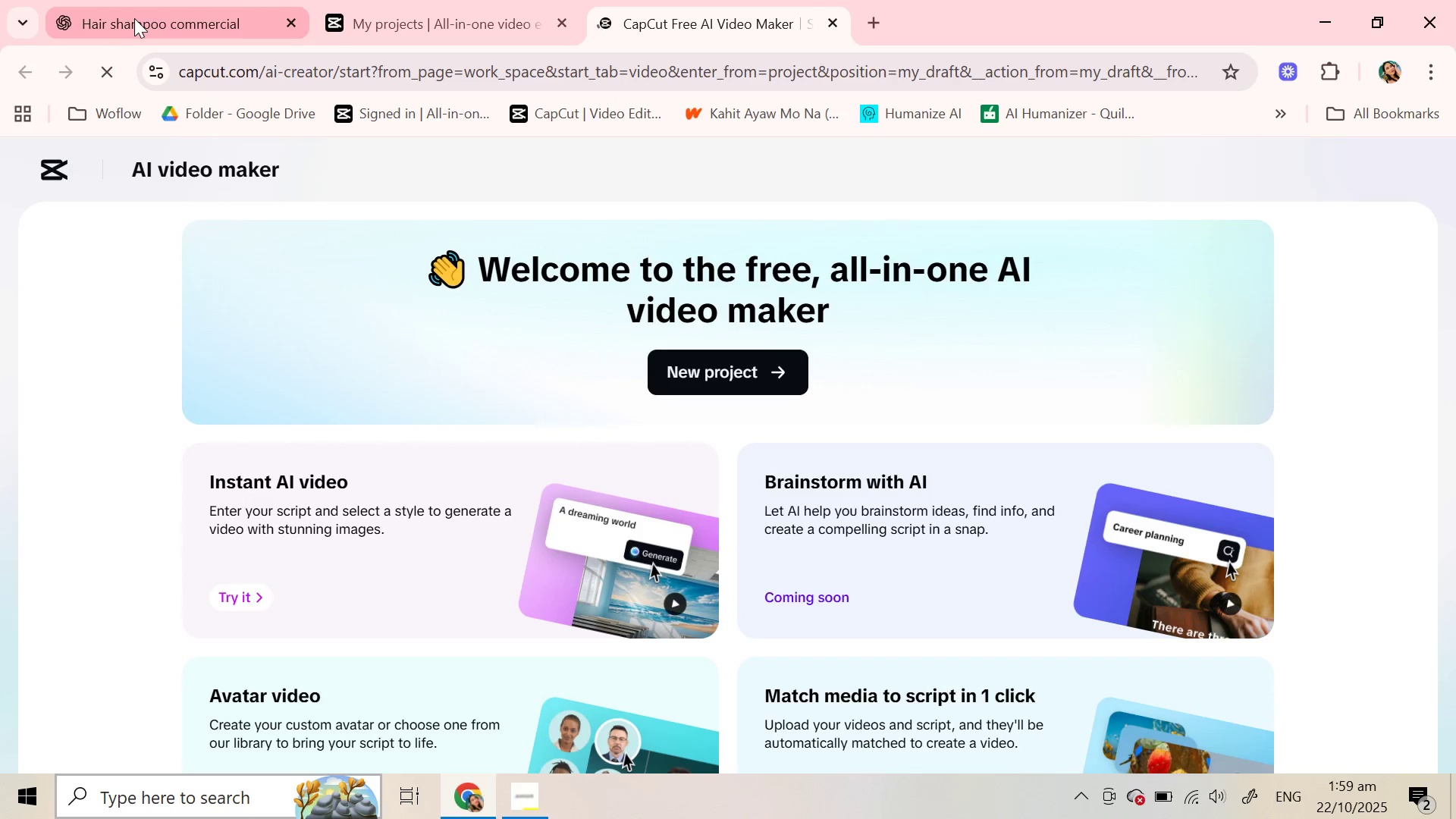 
mouse_move([951, 575])
 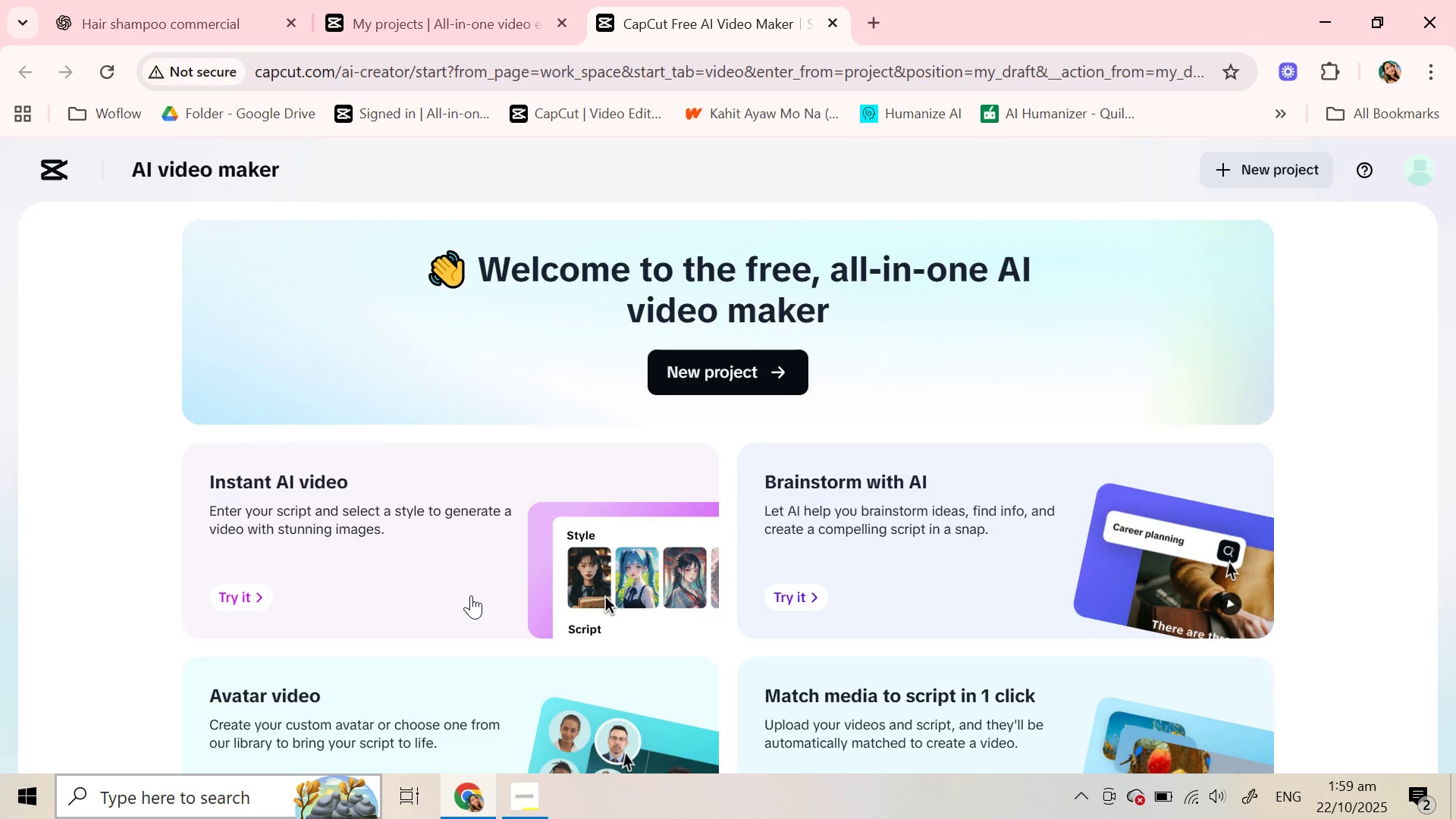 
left_click([471, 595])
 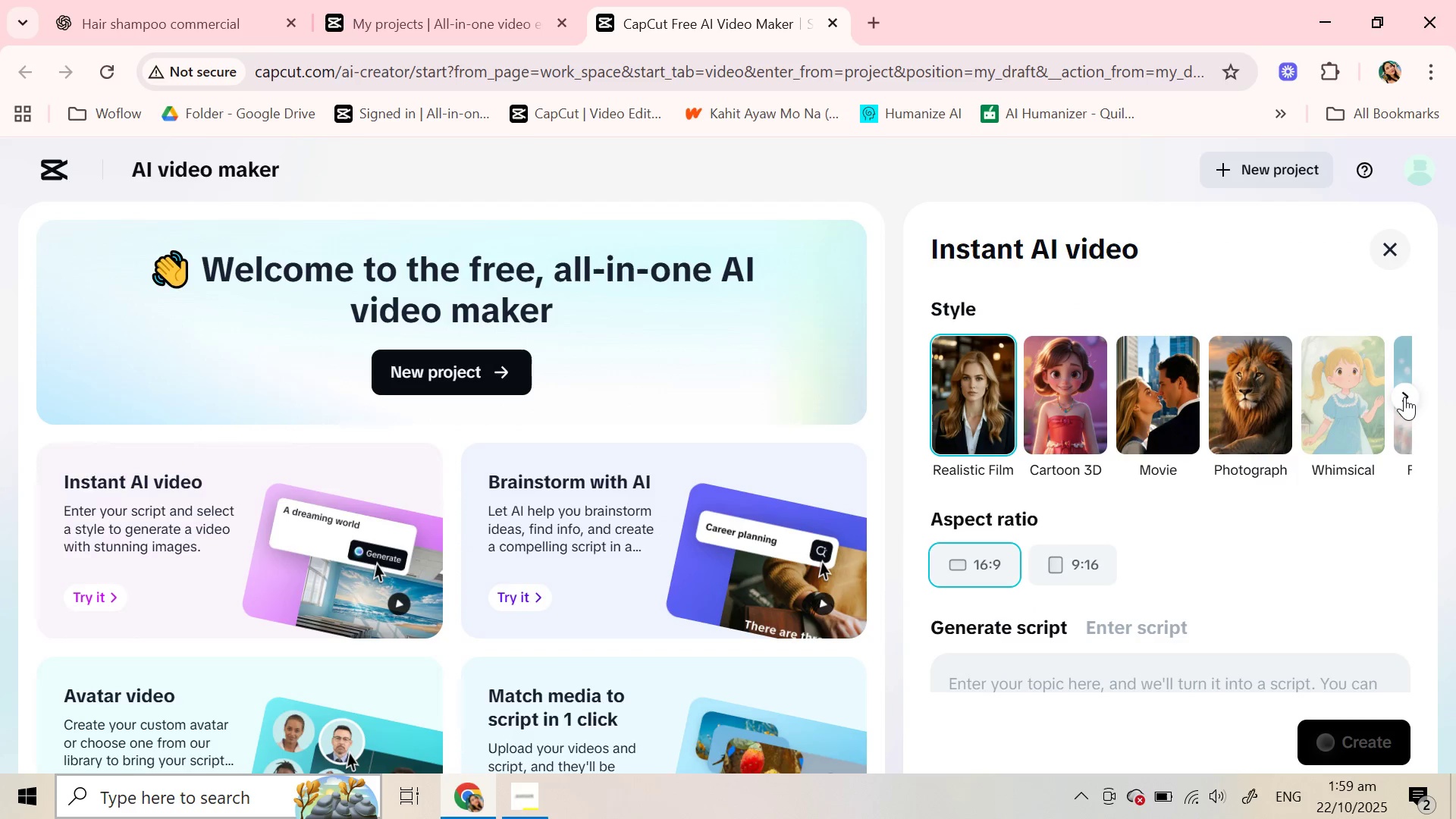 
wait(5.21)
 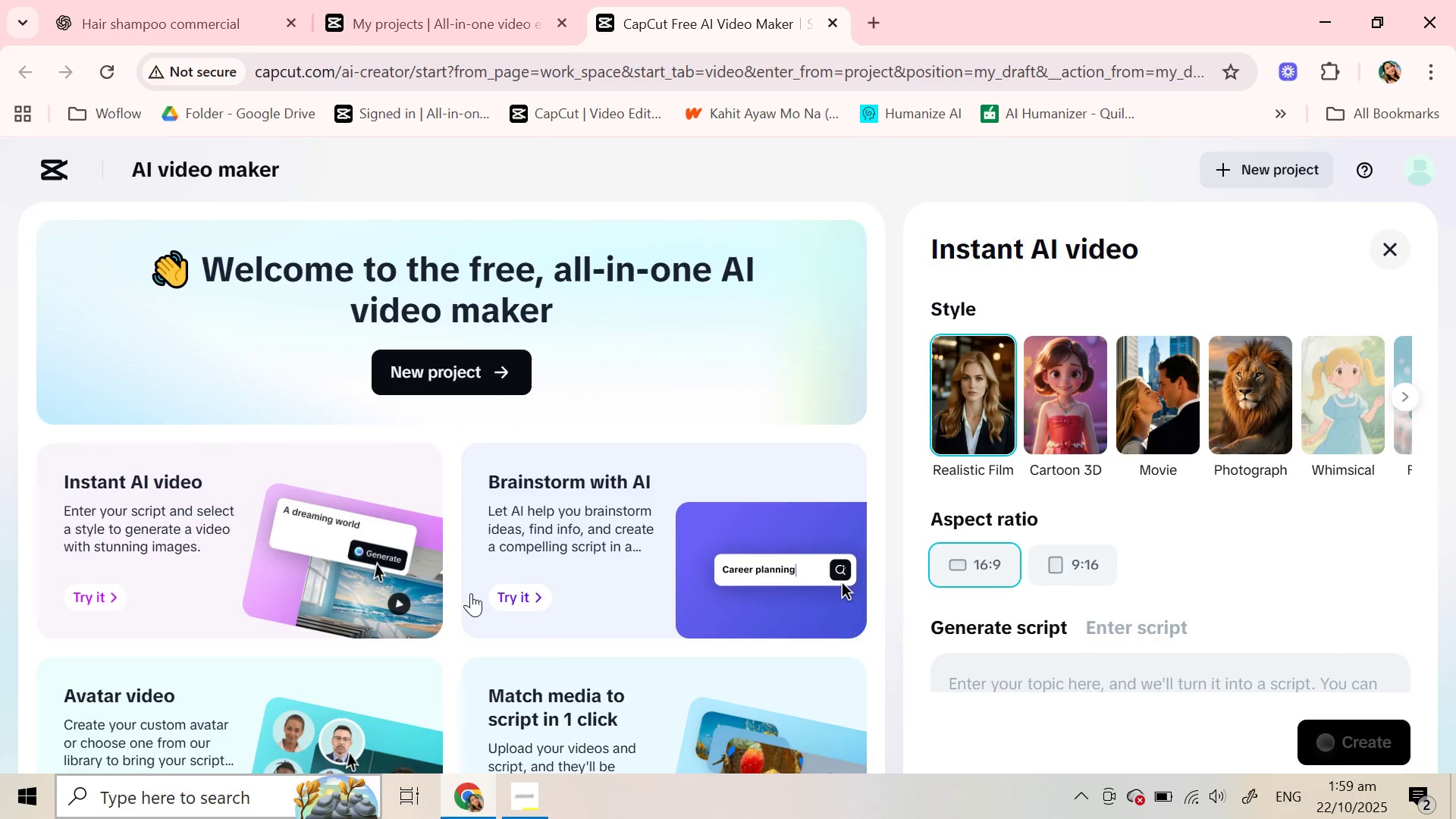 
left_click([1165, 392])
 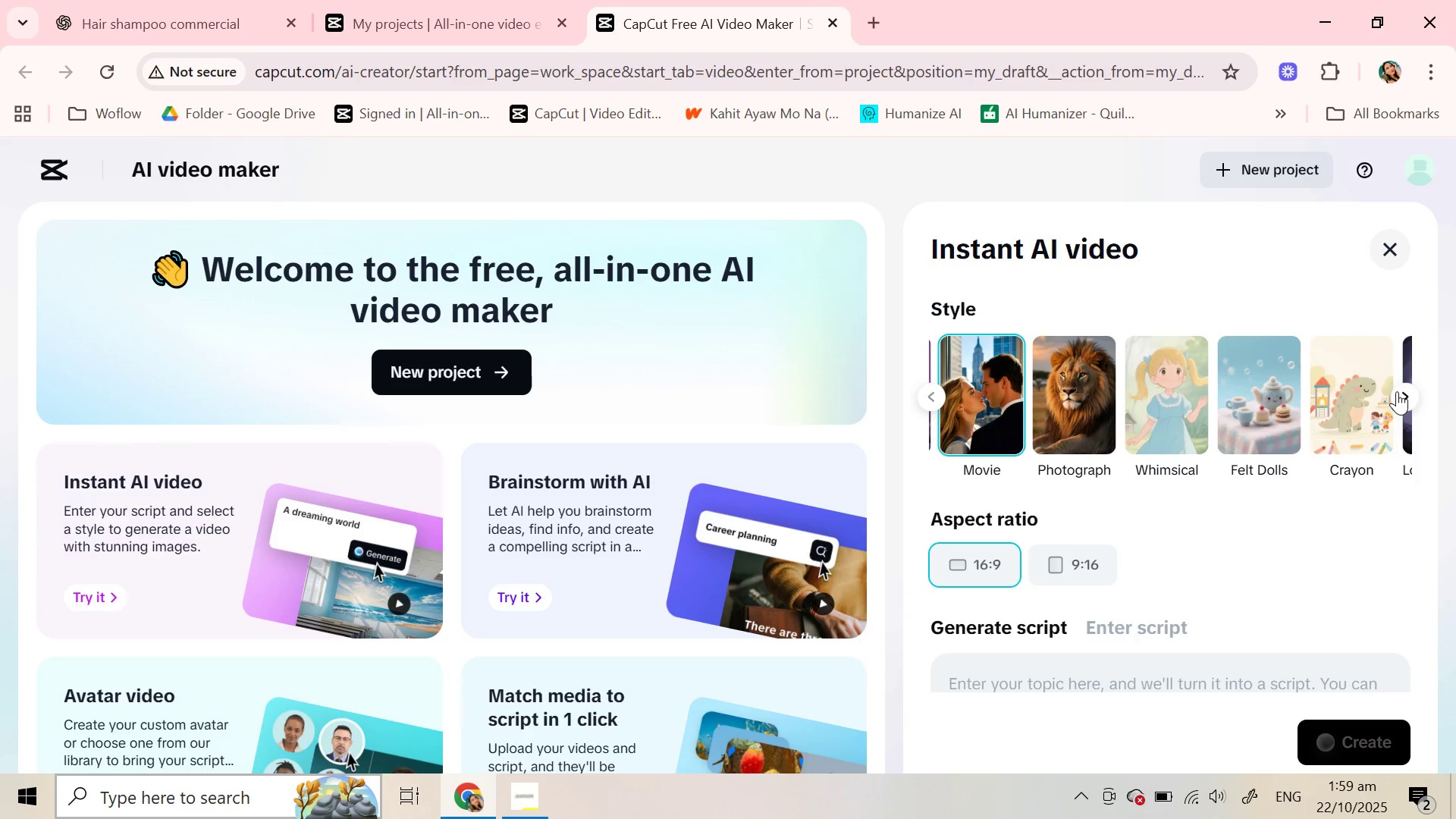 
left_click([1397, 391])
 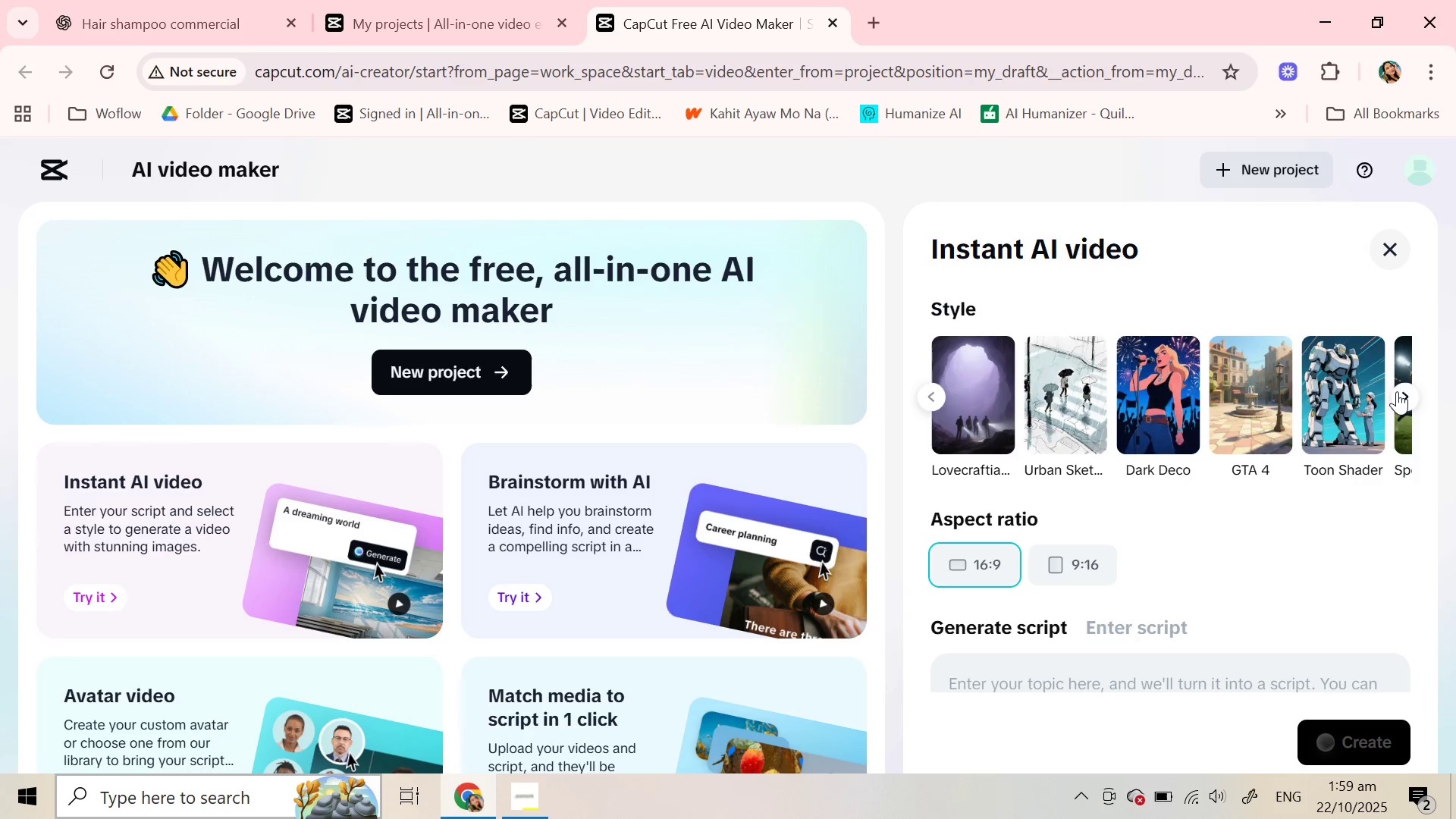 
left_click([1397, 391])
 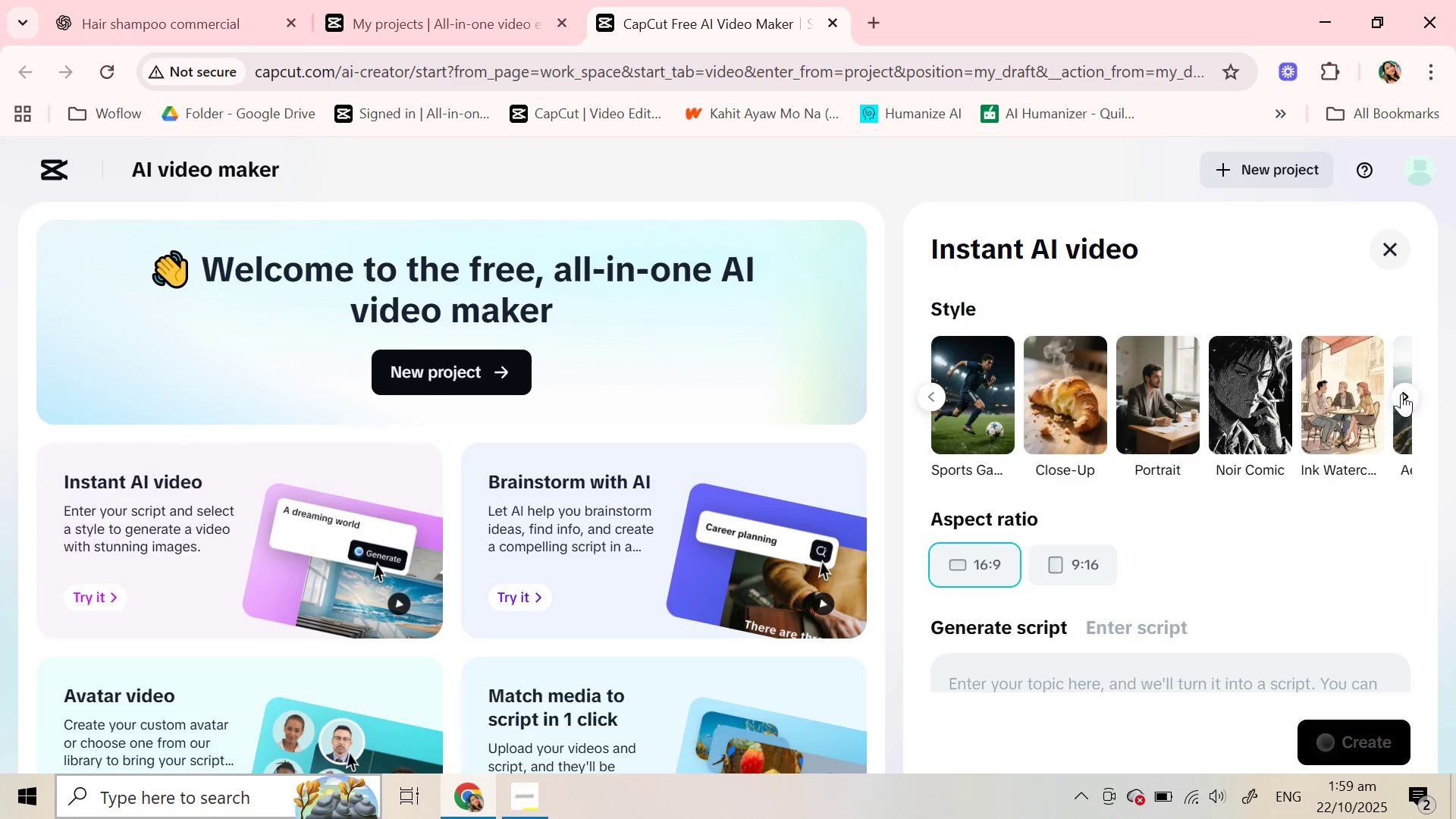 
left_click([1165, 407])
 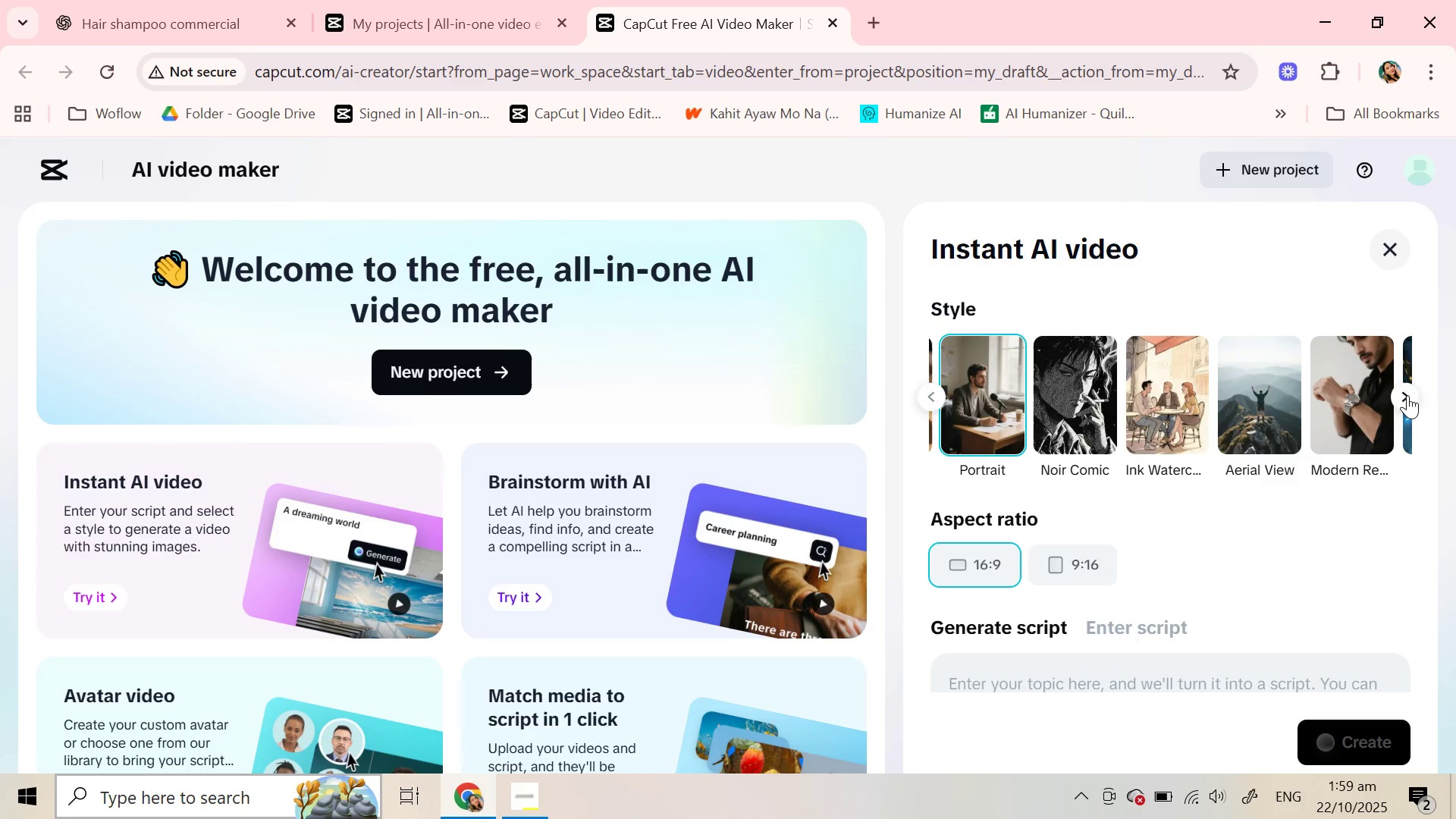 
left_click([1407, 395])
 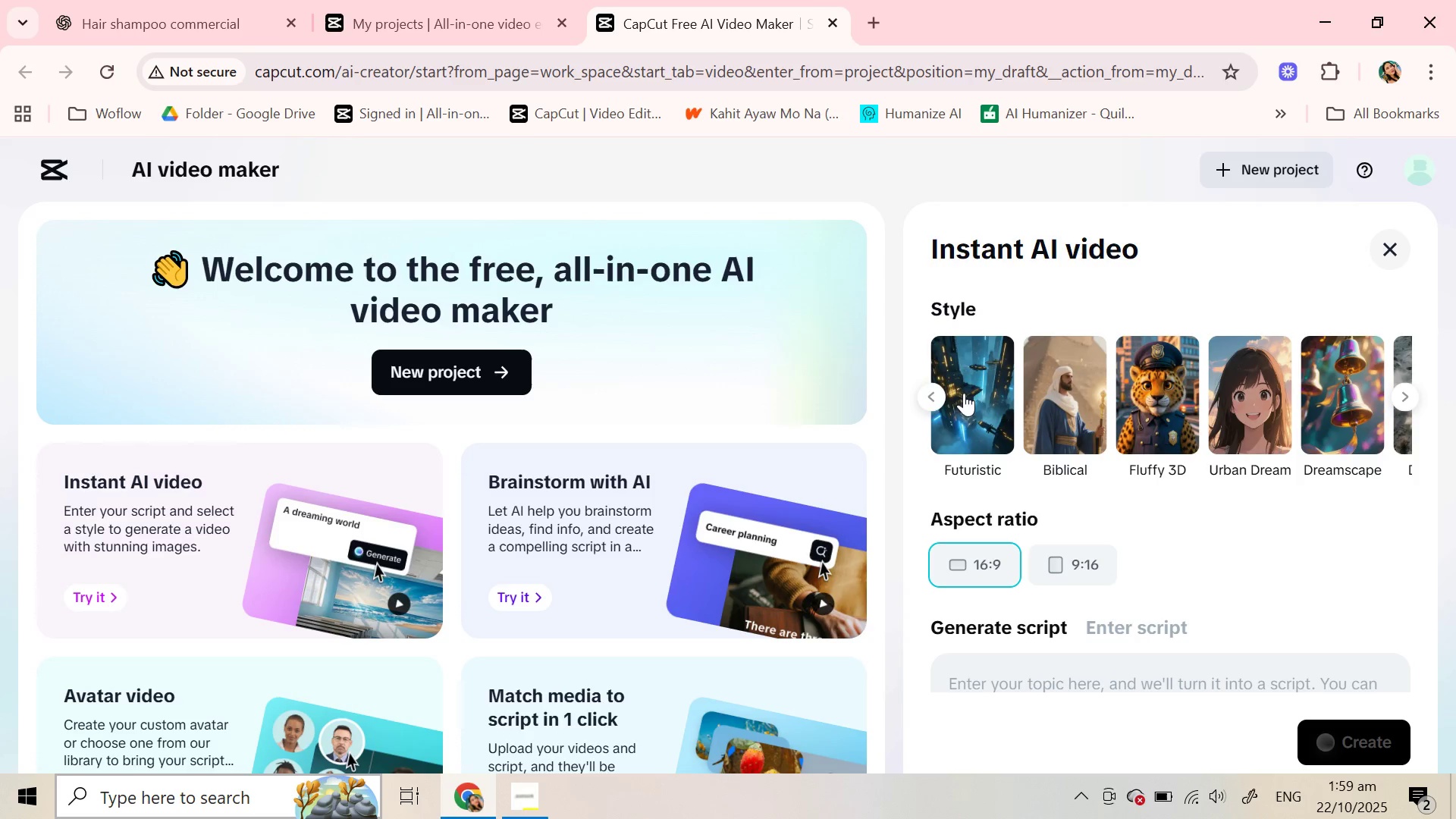 
left_click([930, 392])
 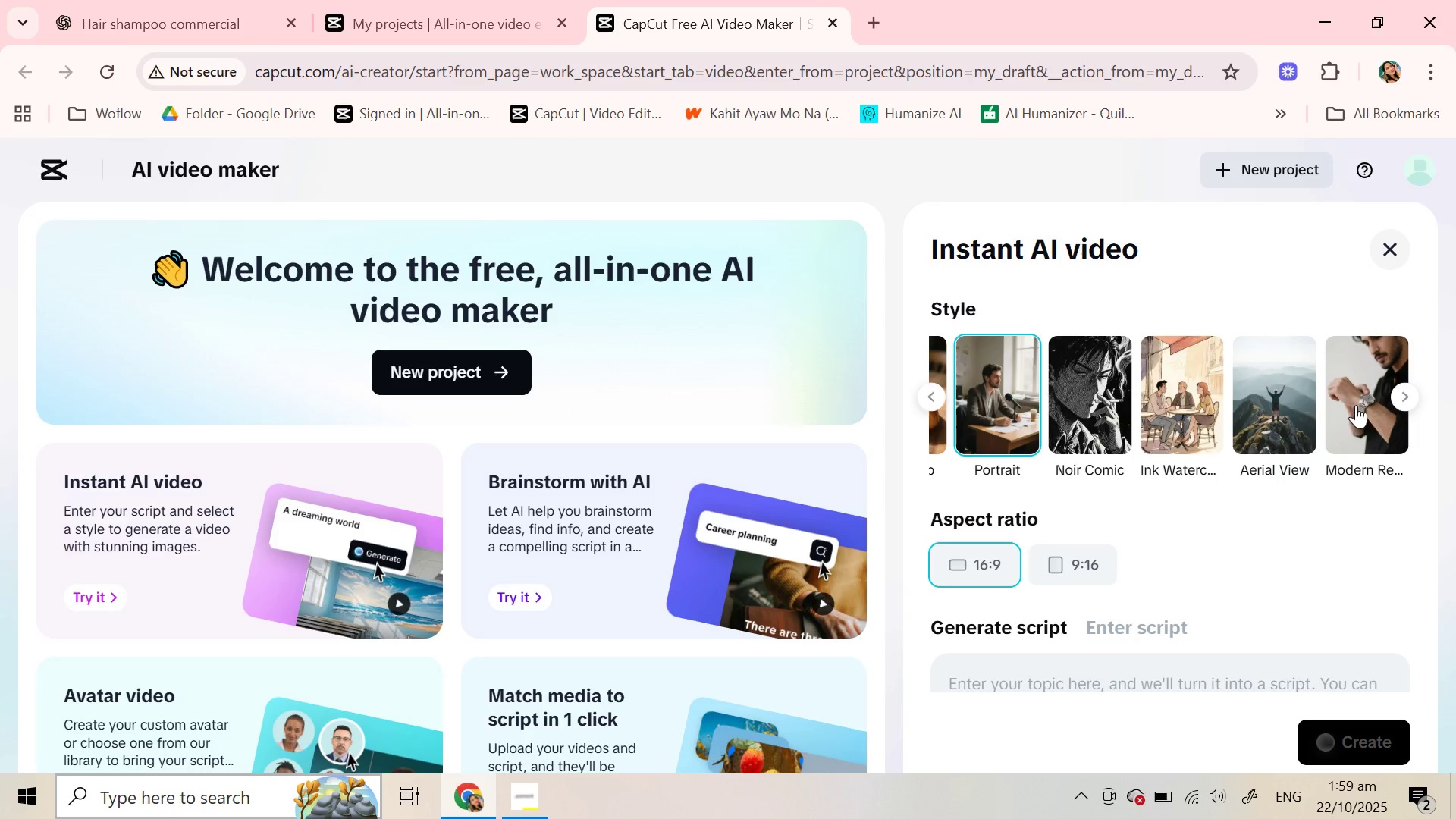 
mouse_move([1327, 422])
 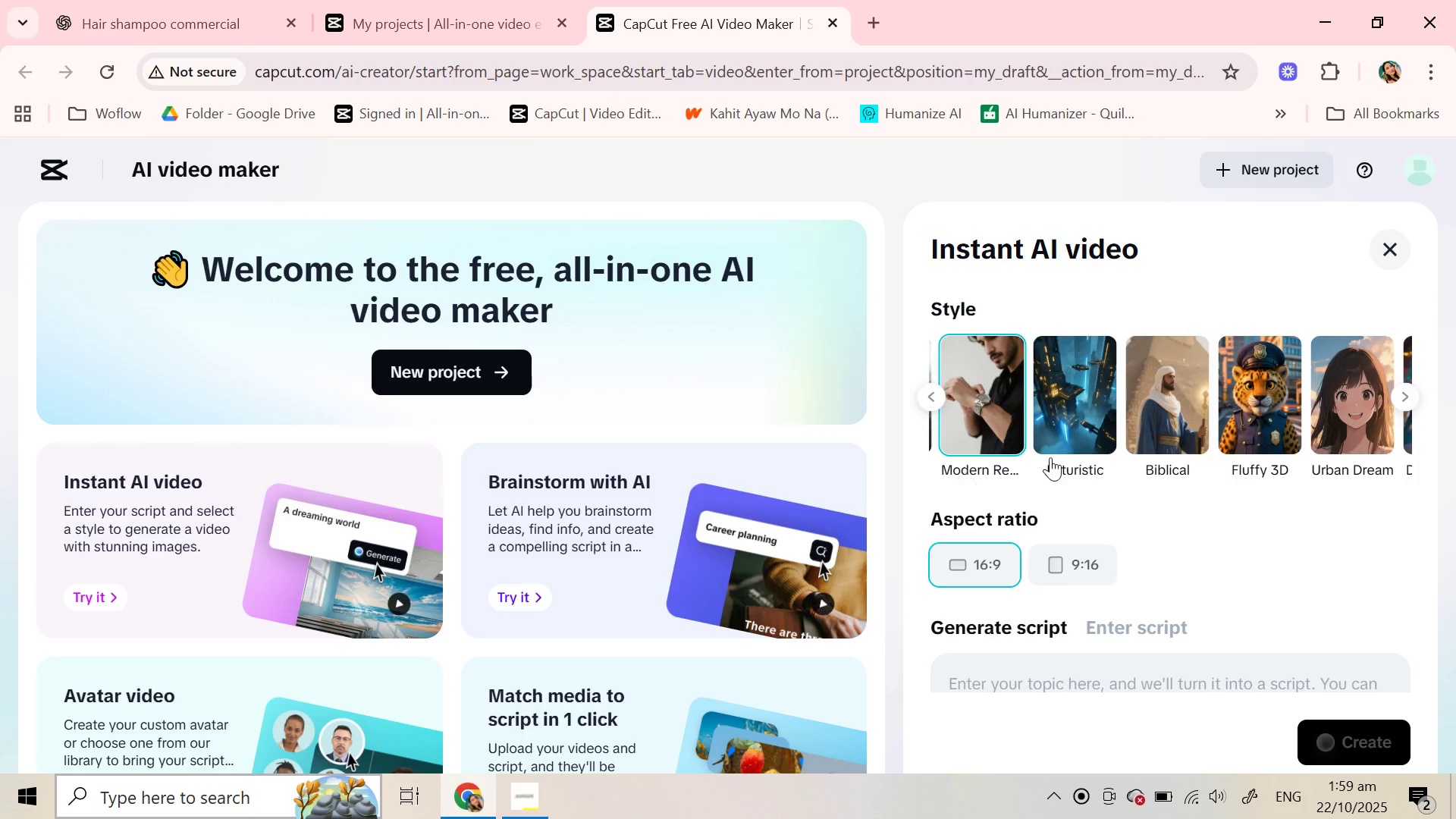 
mouse_move([982, 450])
 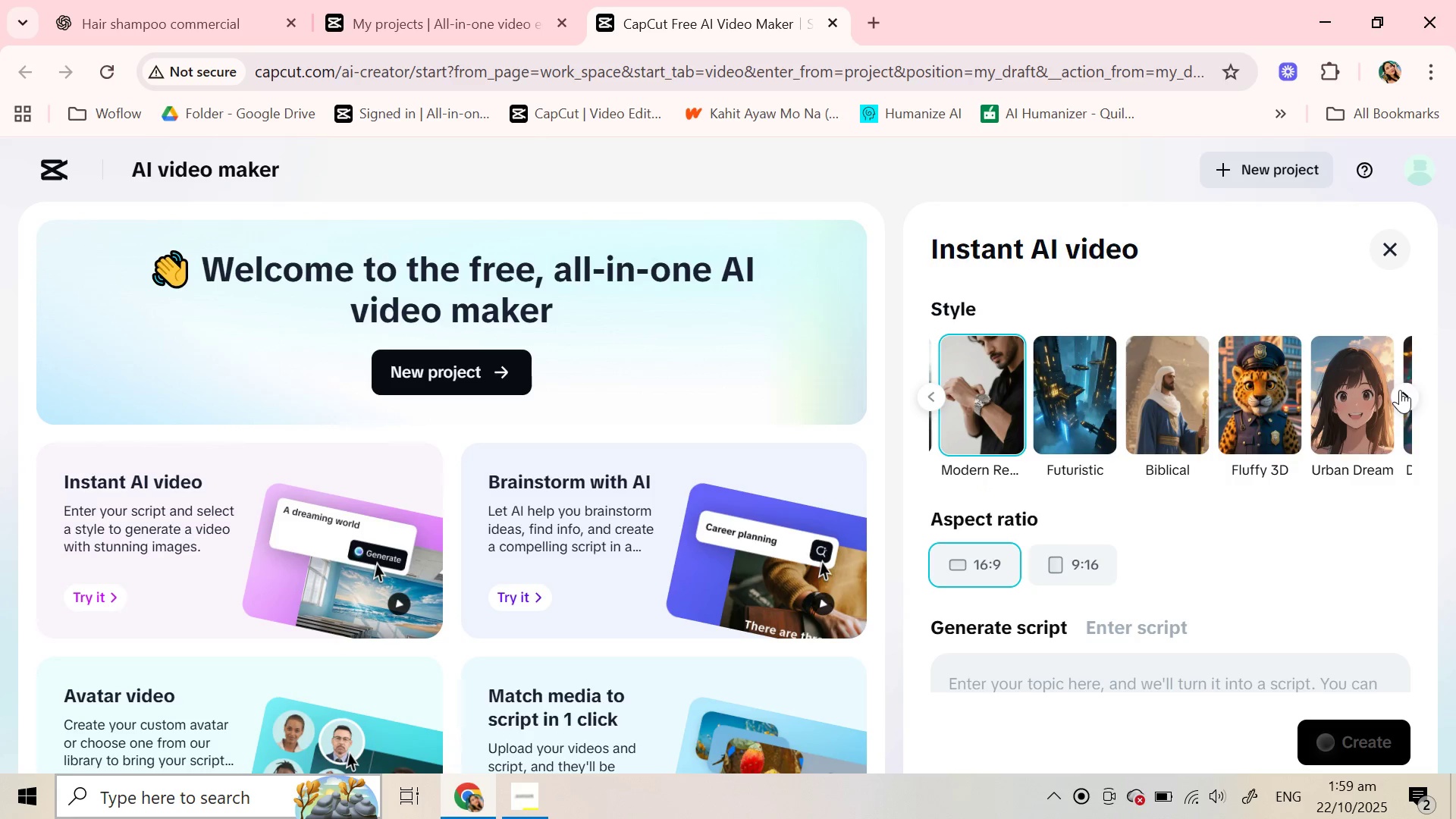 
left_click([1400, 390])
 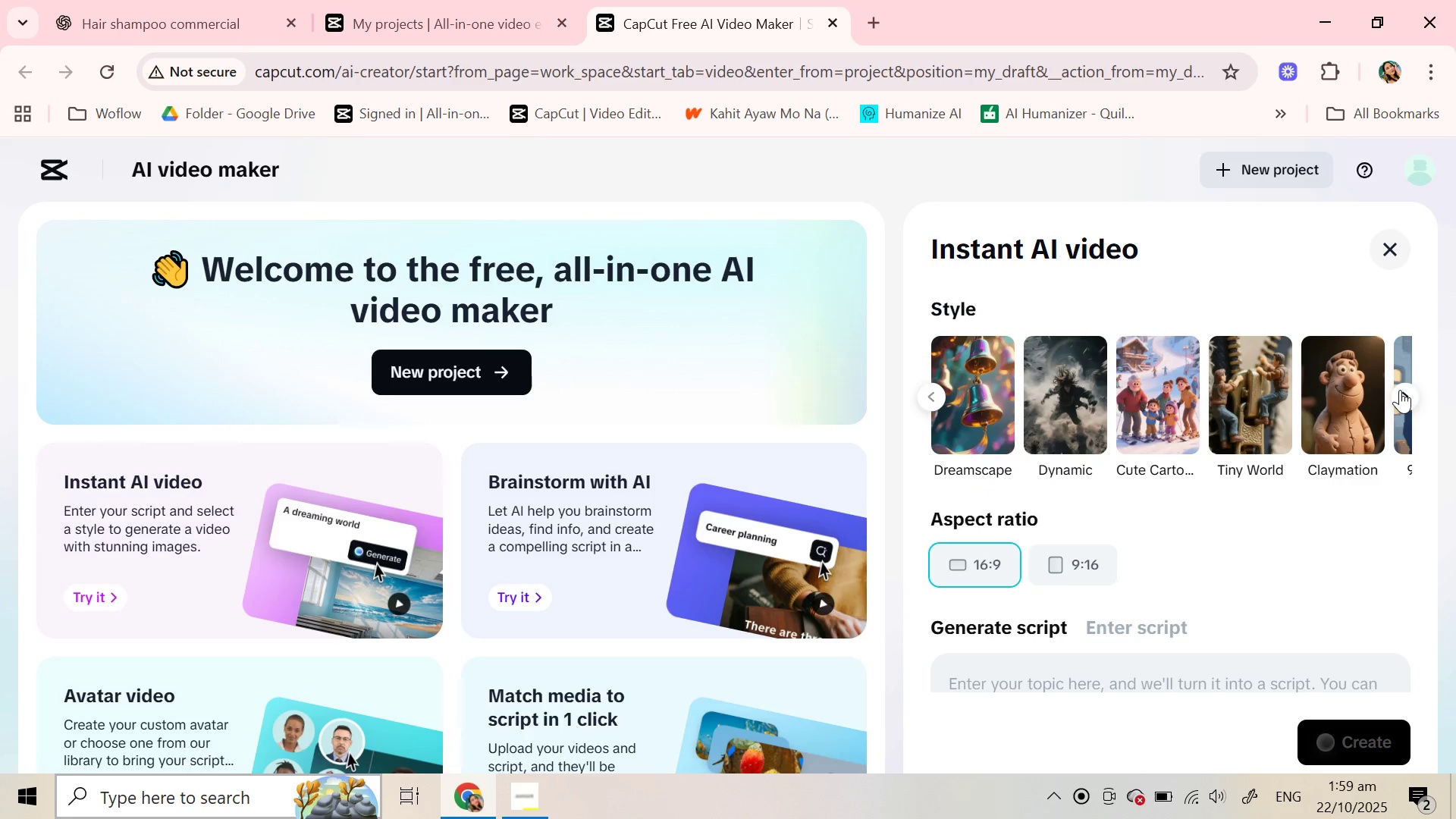 
left_click([1400, 390])
 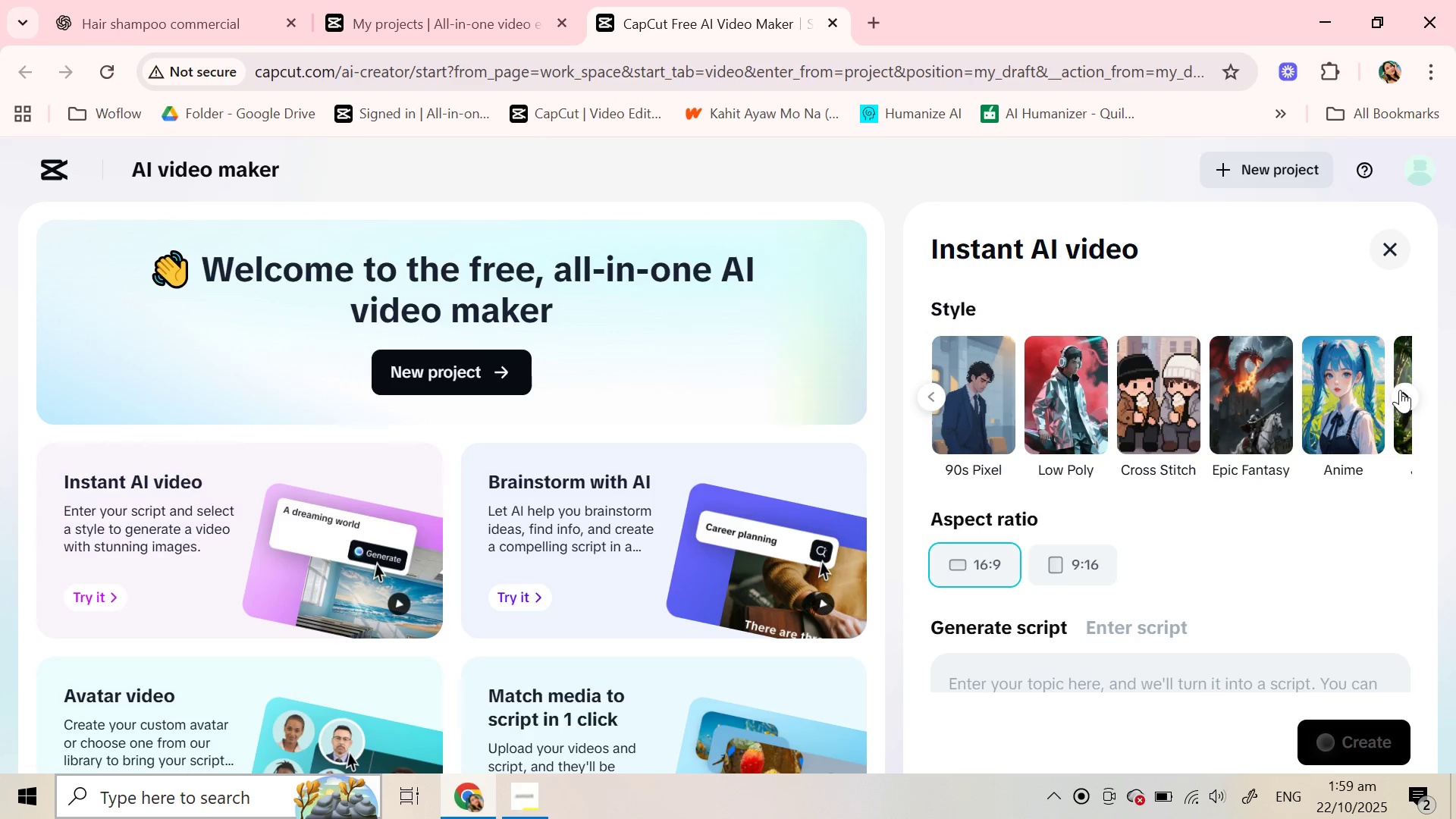 
left_click([1400, 390])
 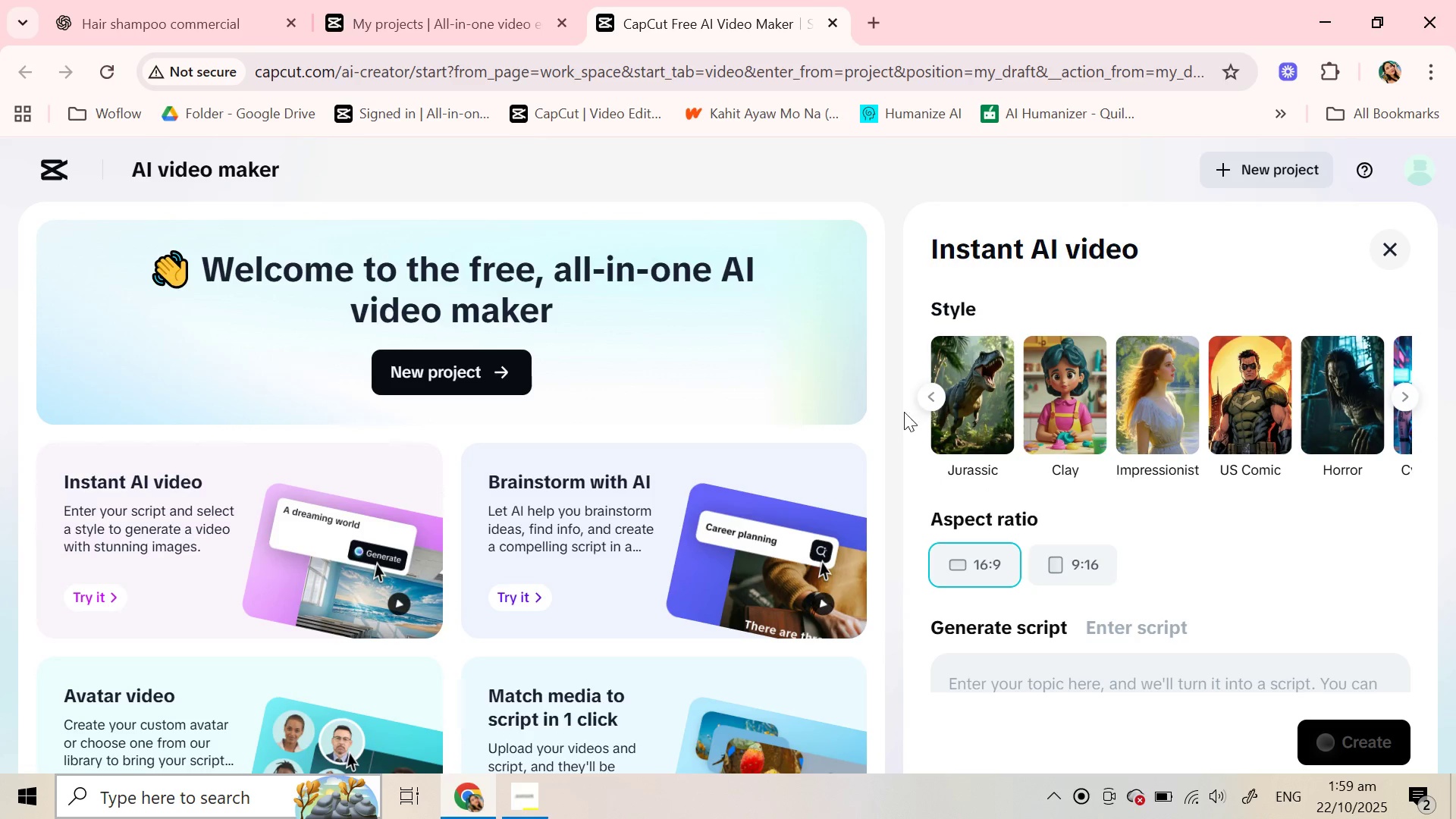 
left_click([919, 401])
 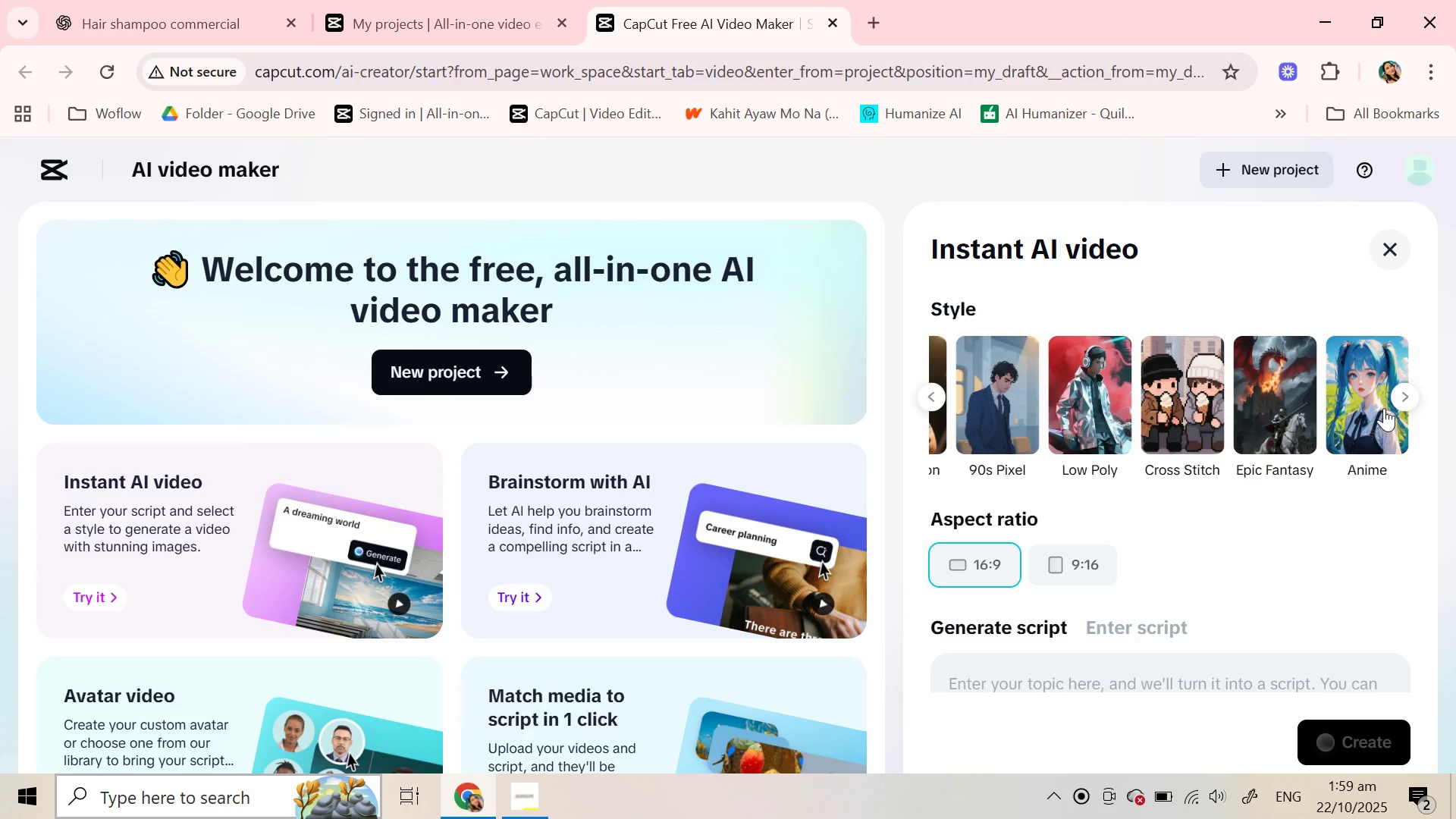 
left_click([1403, 393])
 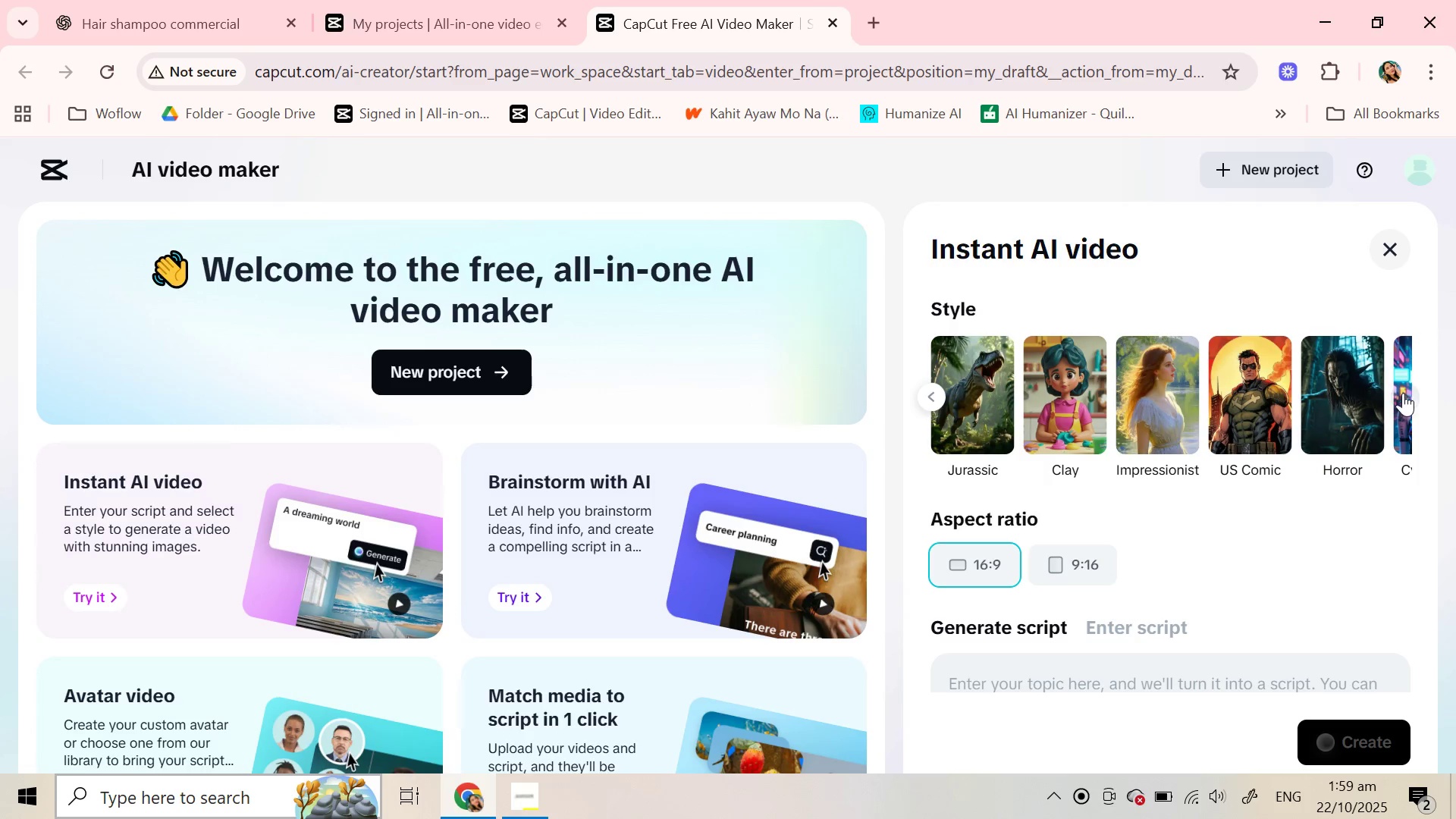 
left_click([1403, 393])
 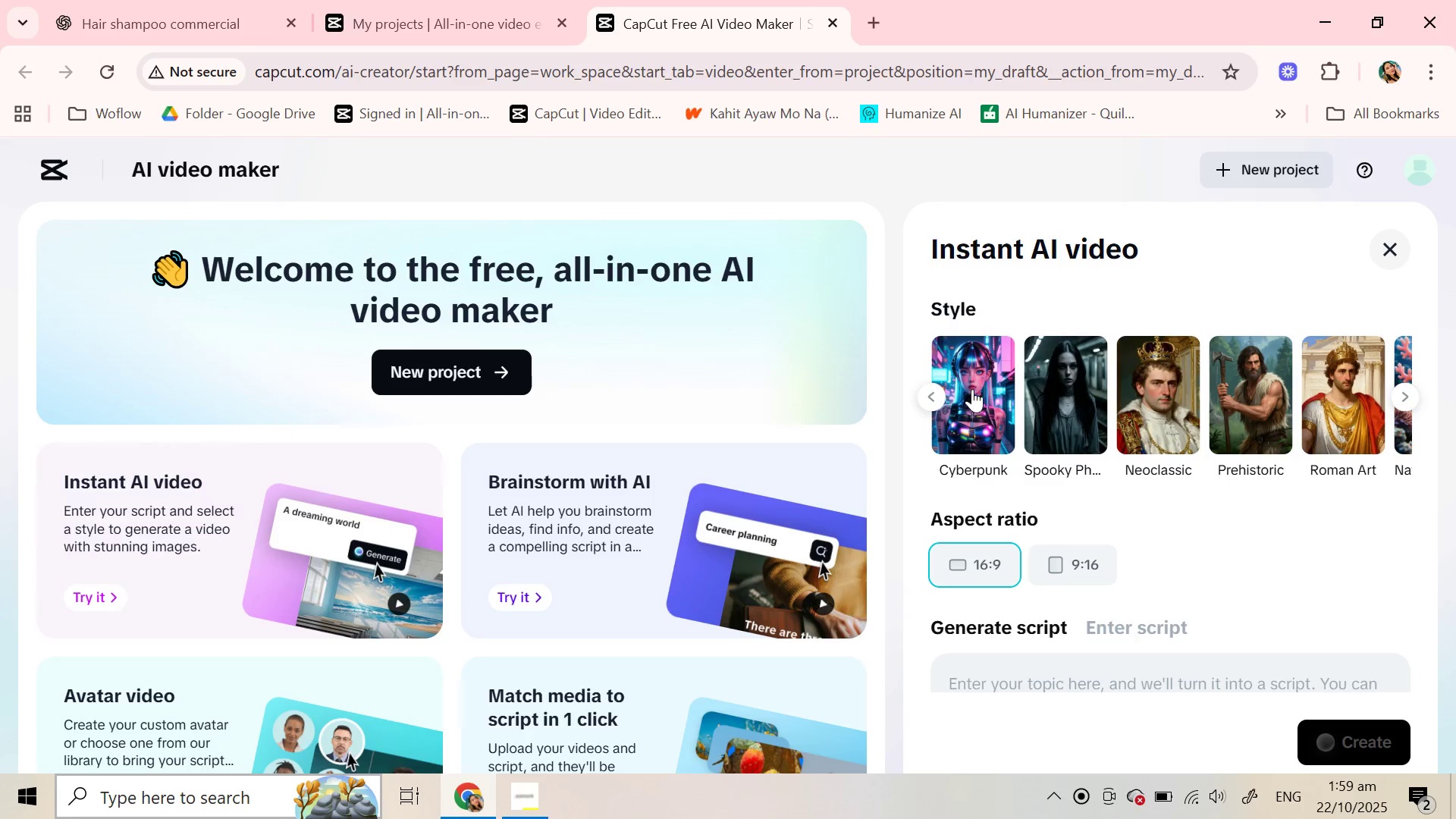 
left_click([930, 397])
 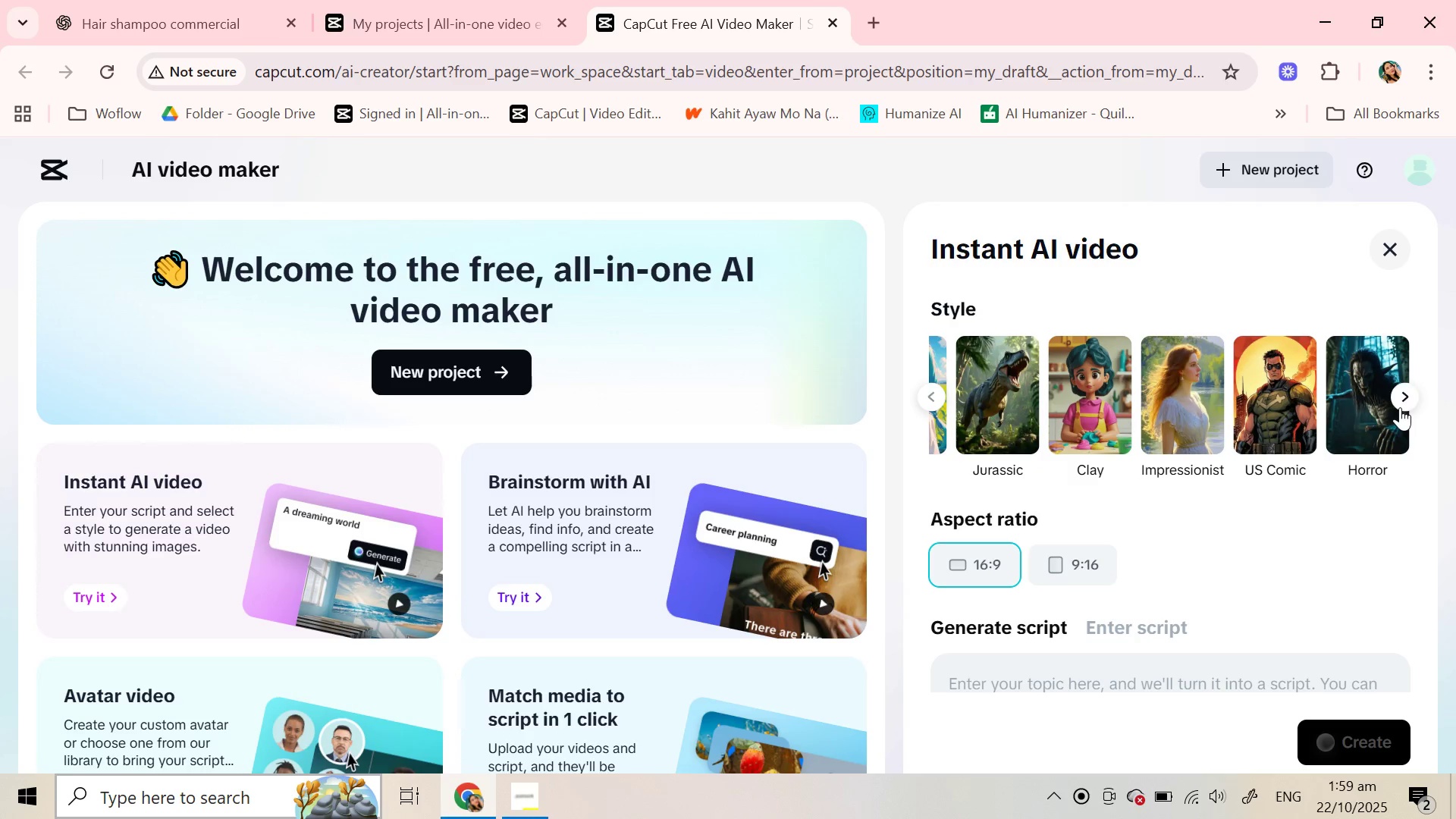 
left_click([1398, 406])
 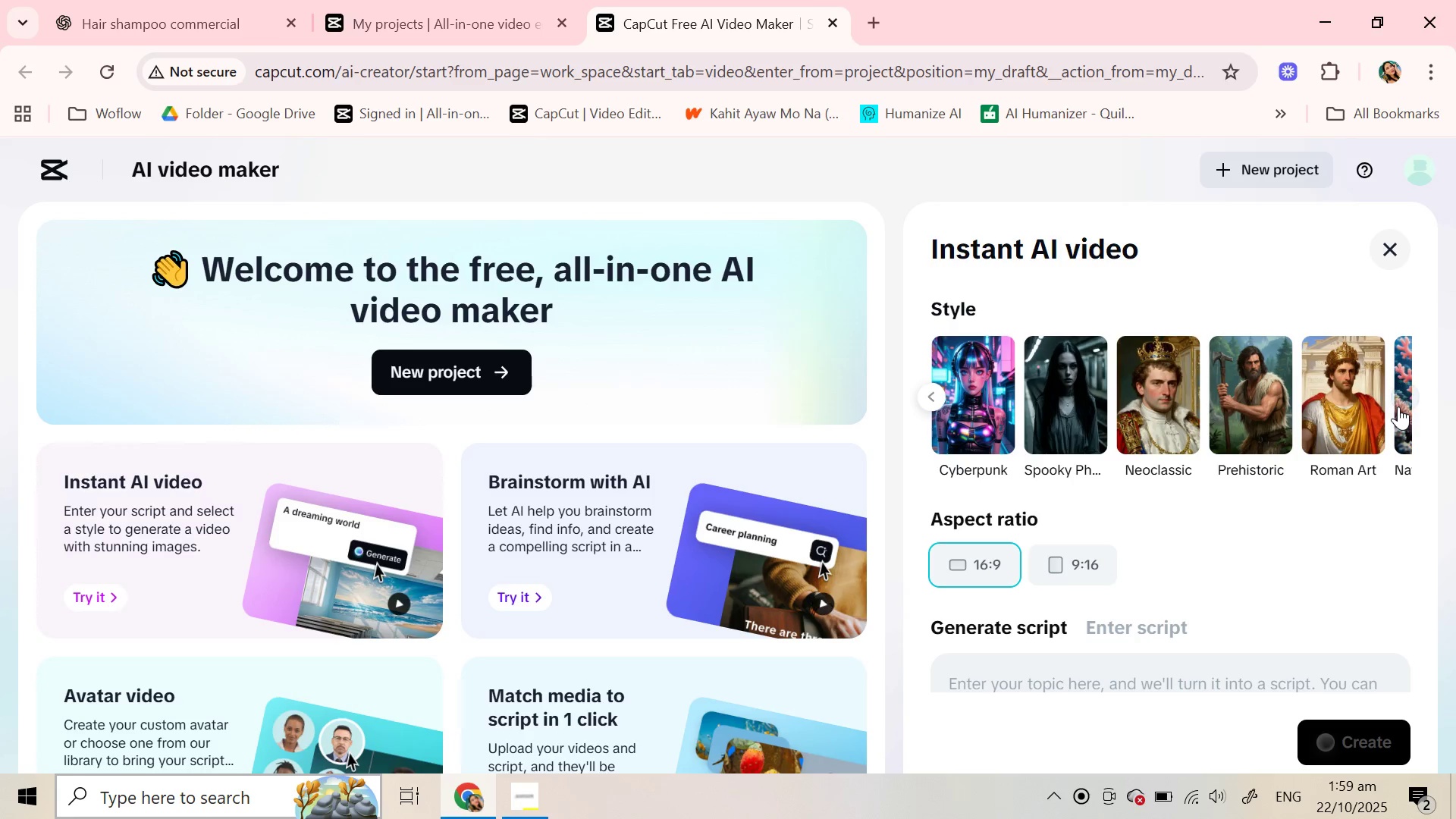 
left_click([1398, 406])
 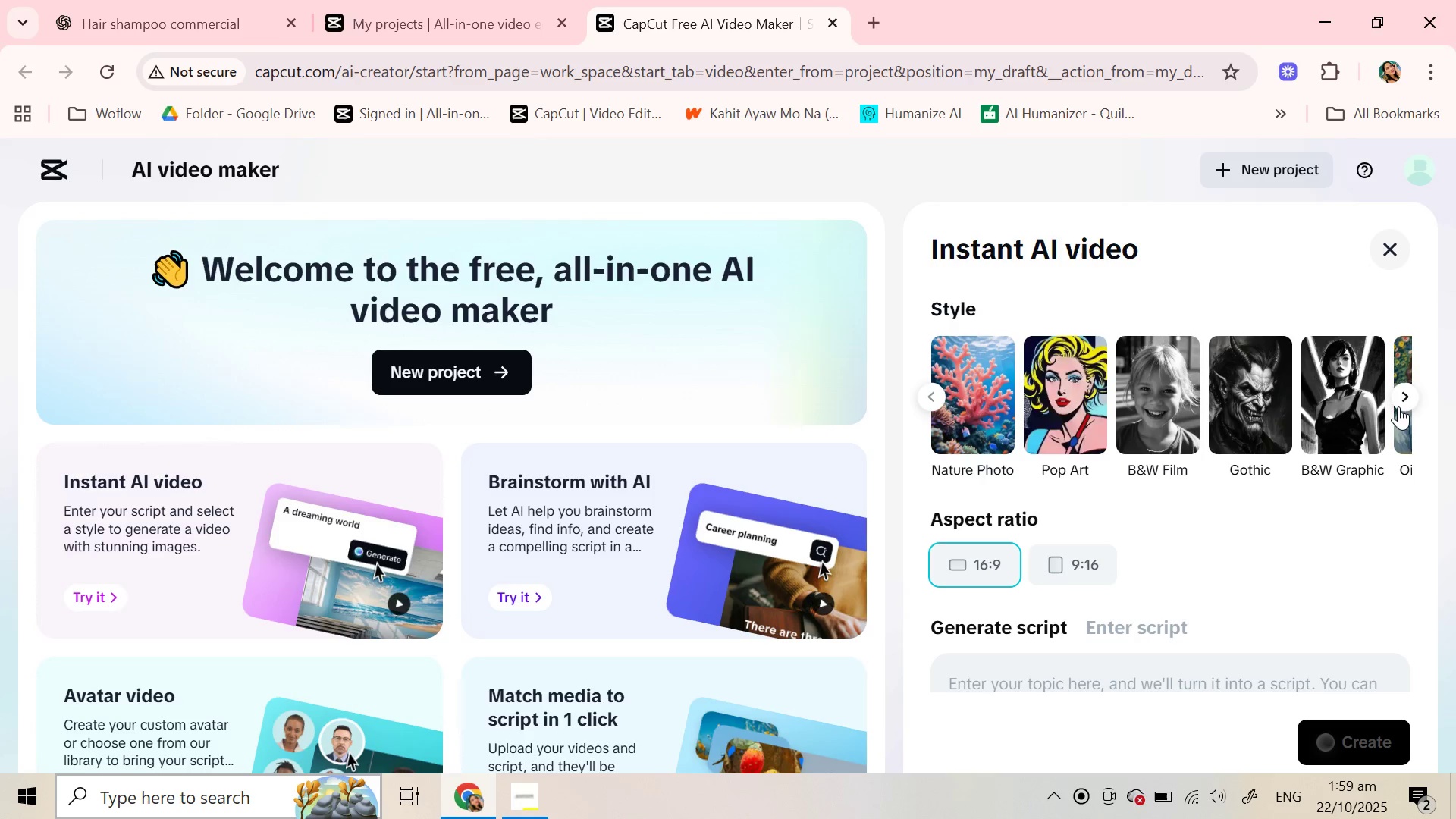 
left_click([1398, 406])
 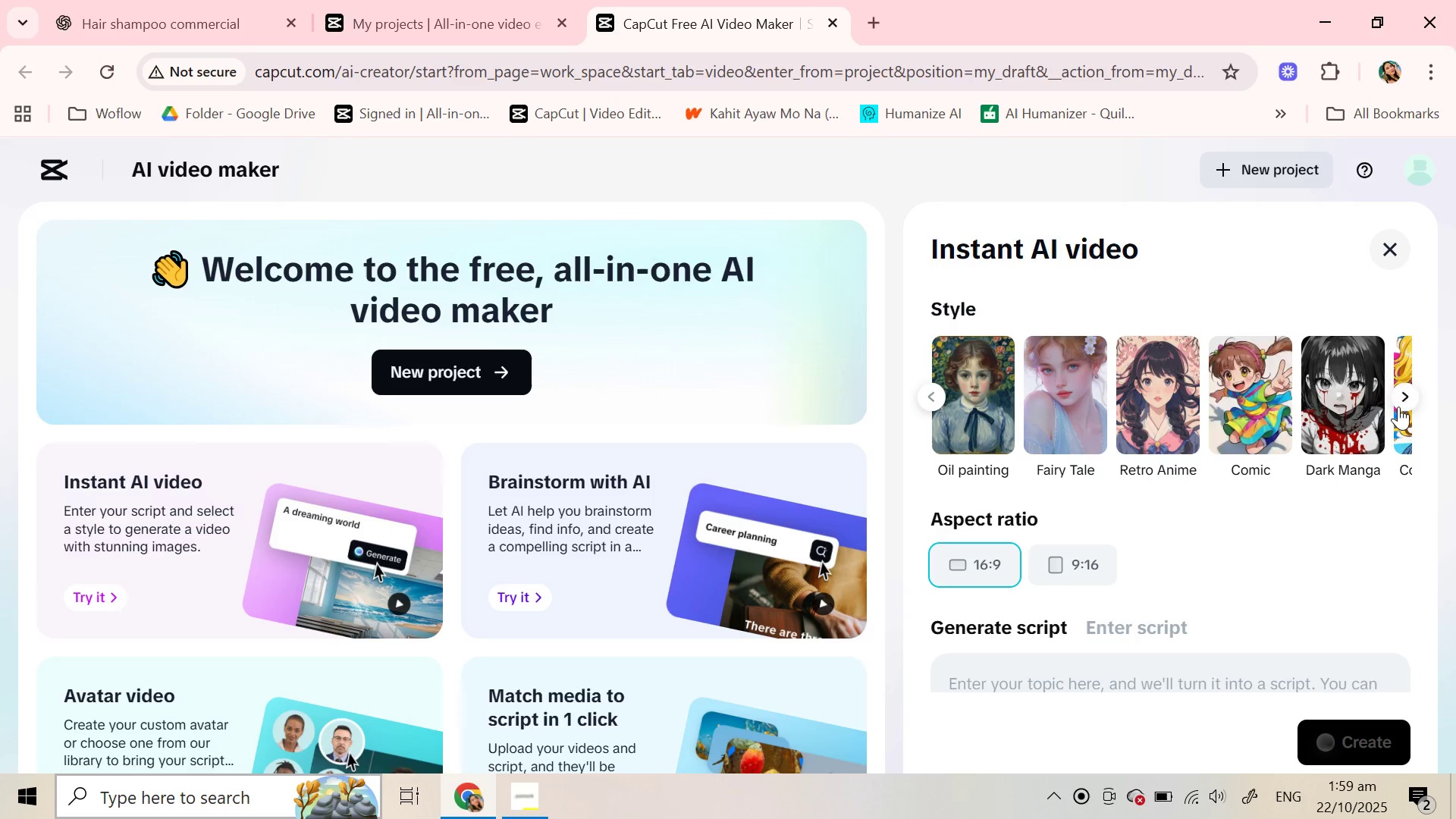 
left_click([1398, 406])
 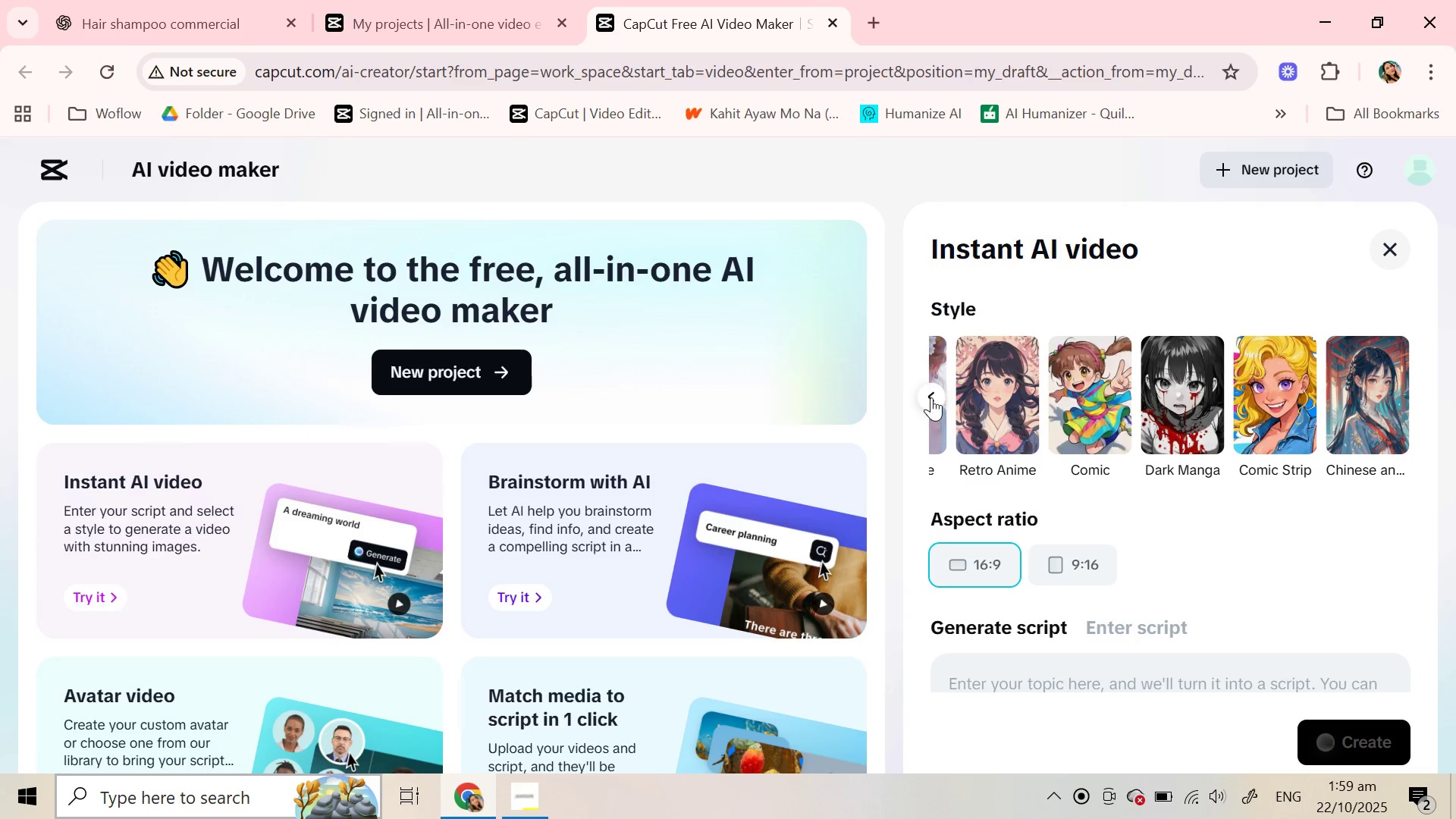 
double_click([931, 397])
 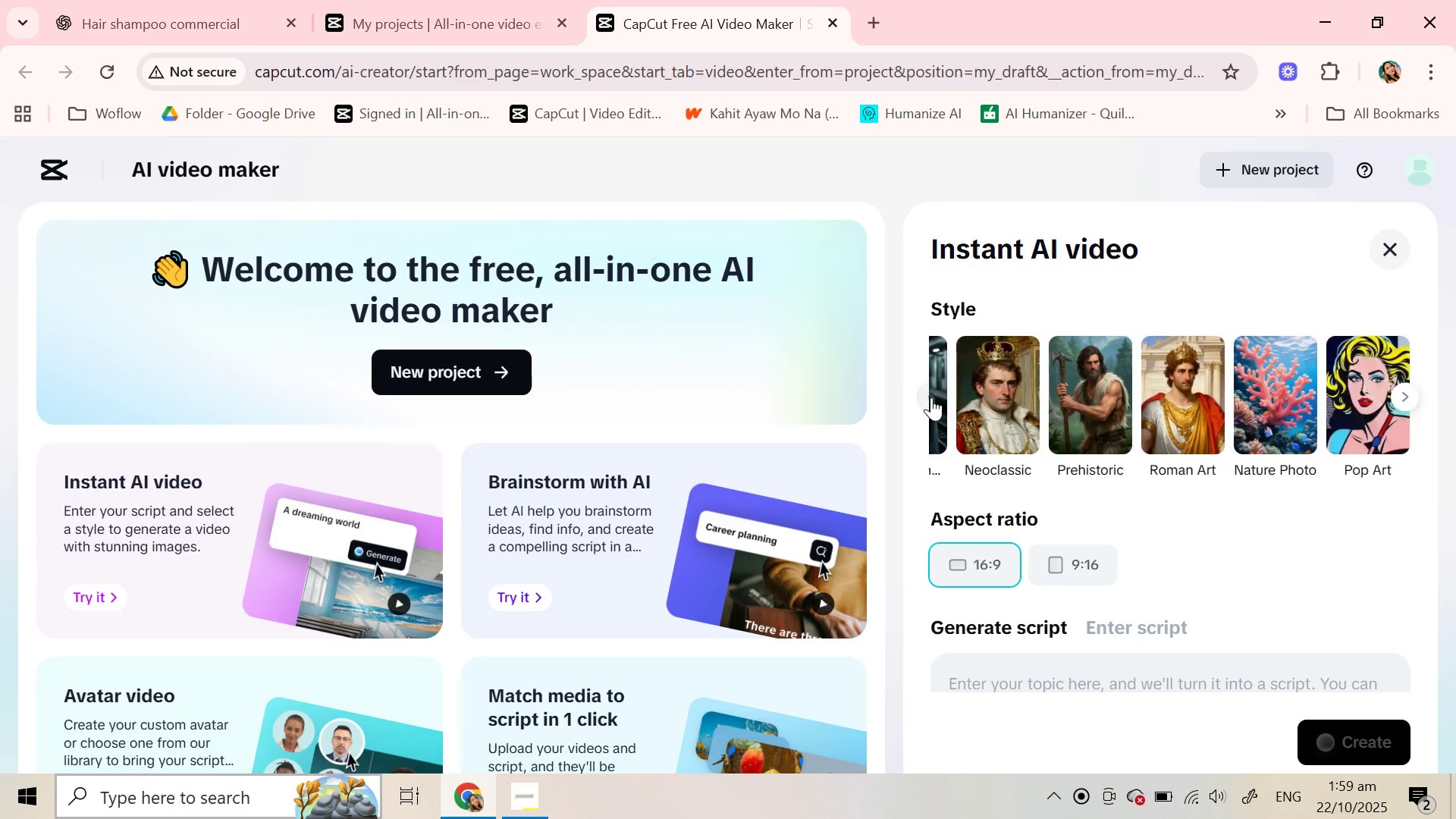 
triple_click([931, 397])
 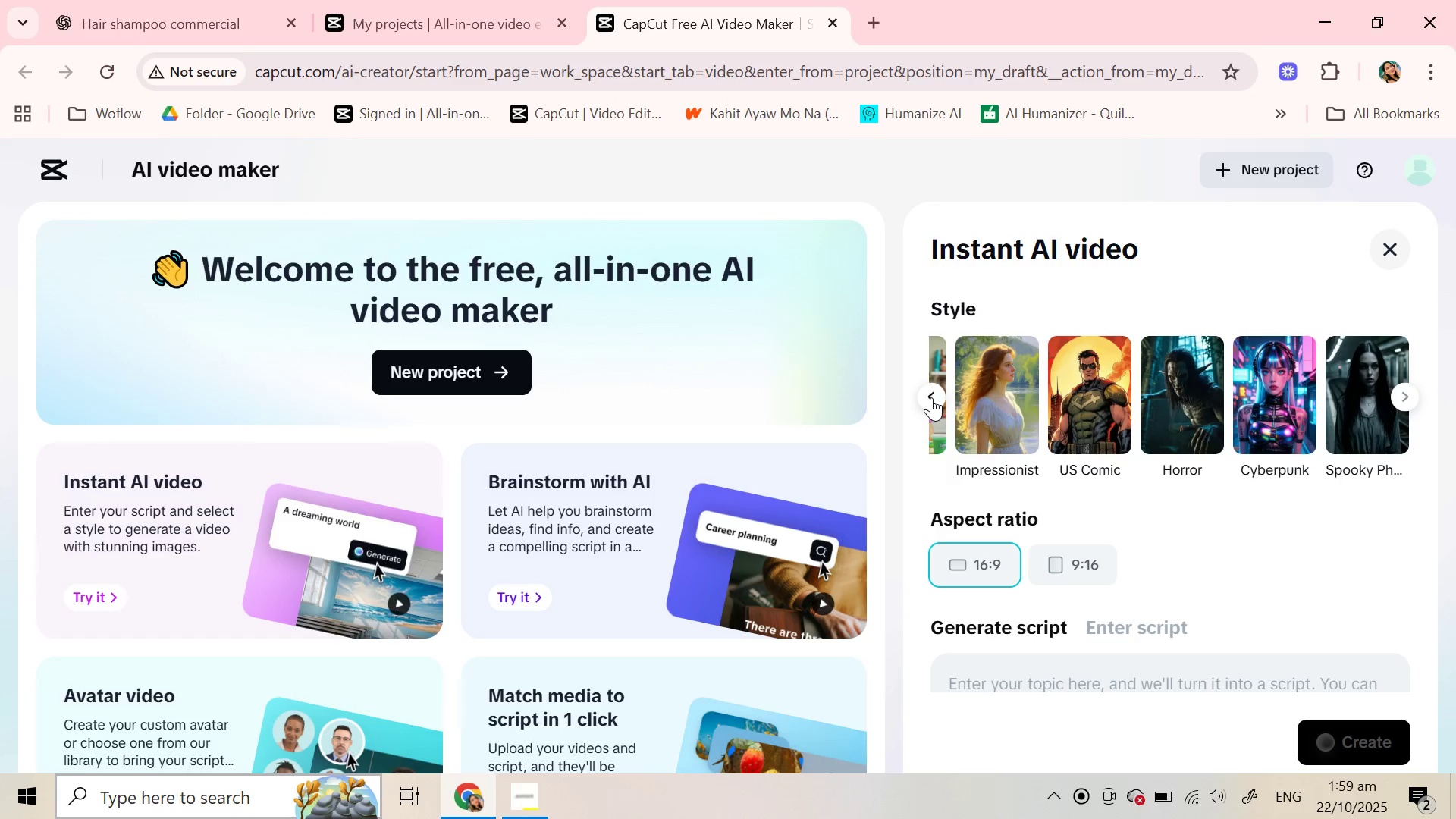 
left_click([931, 397])
 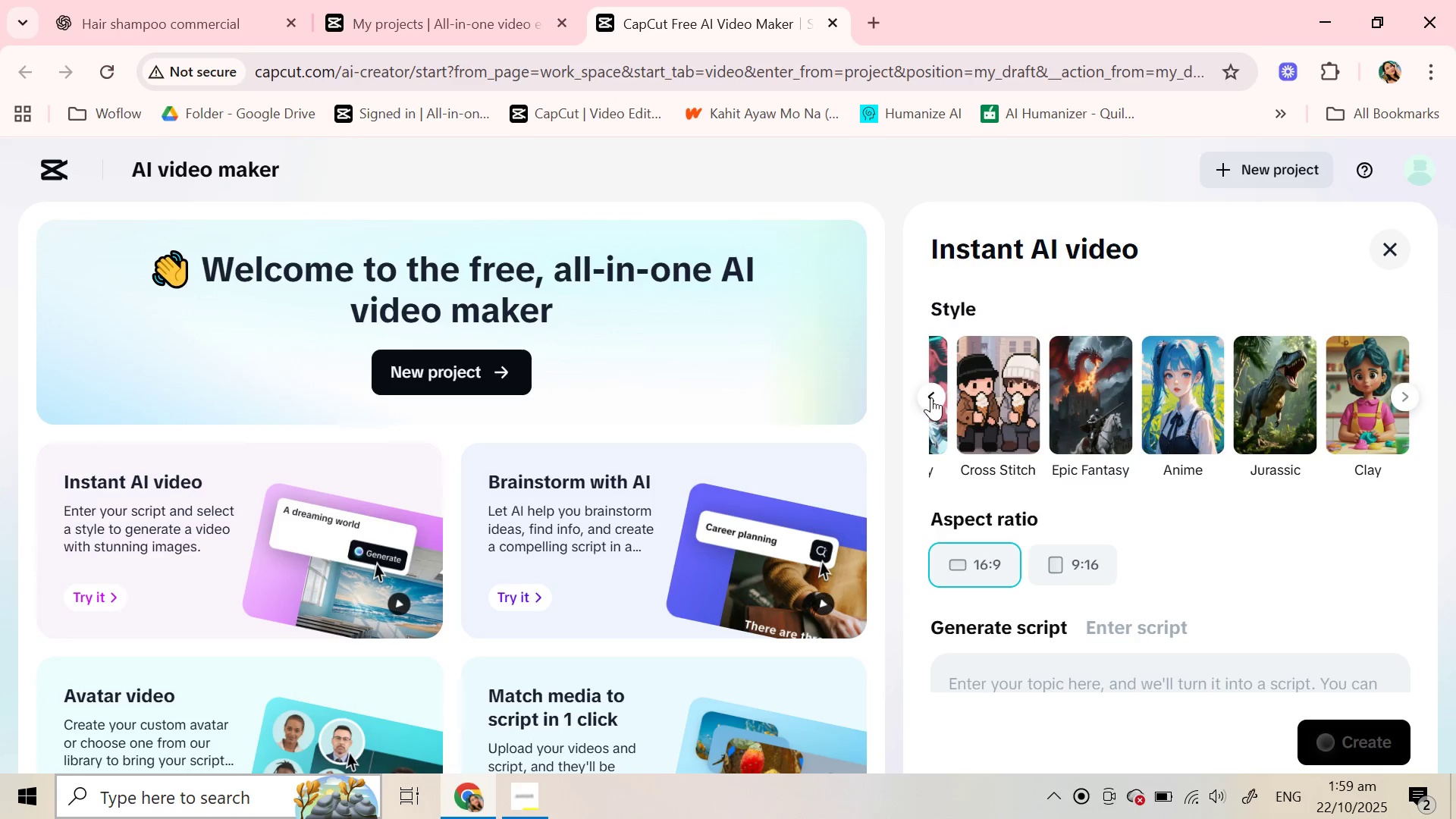 
left_click([931, 397])
 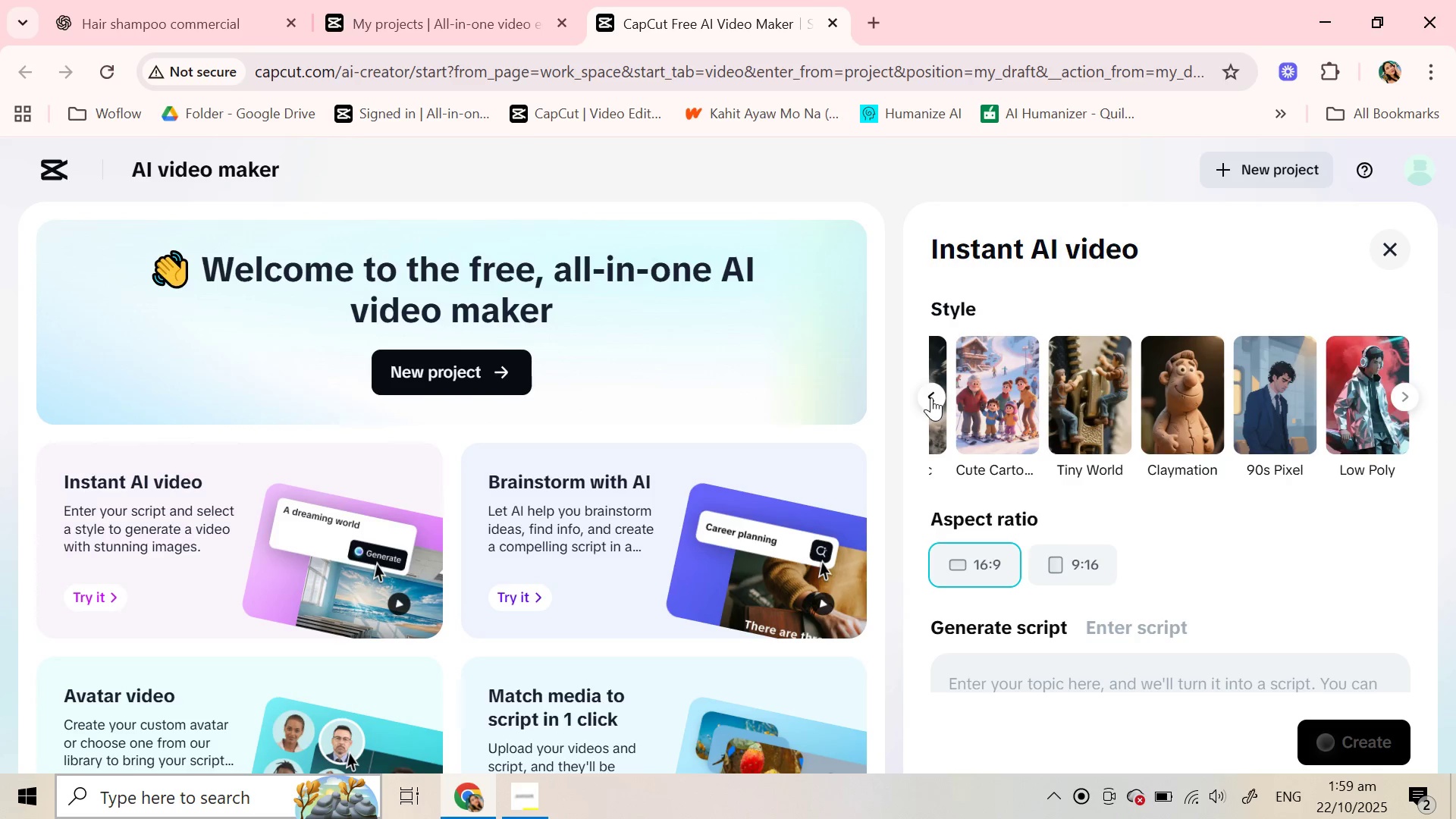 
left_click([931, 397])
 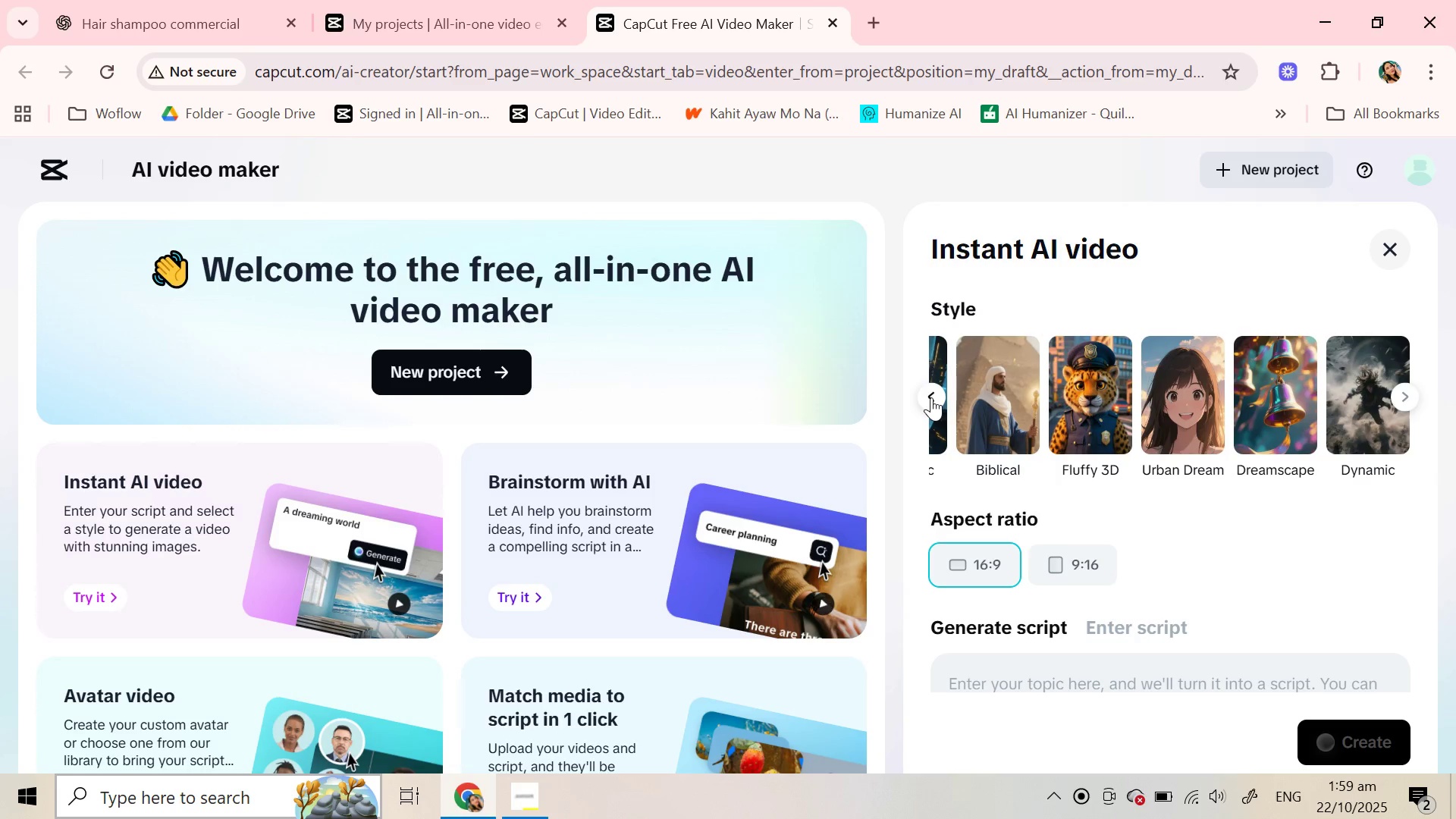 
left_click([931, 397])
 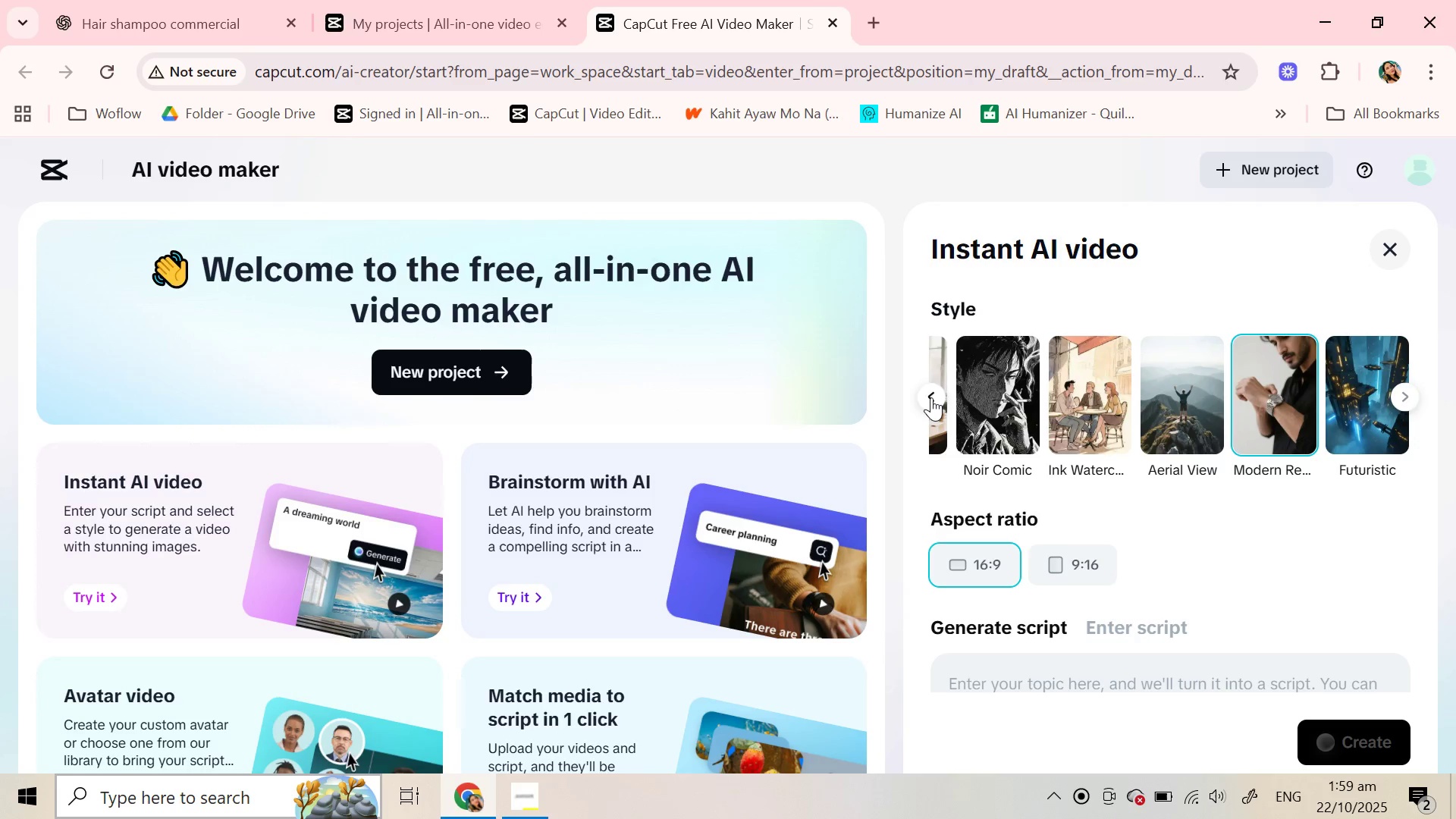 
left_click([931, 397])
 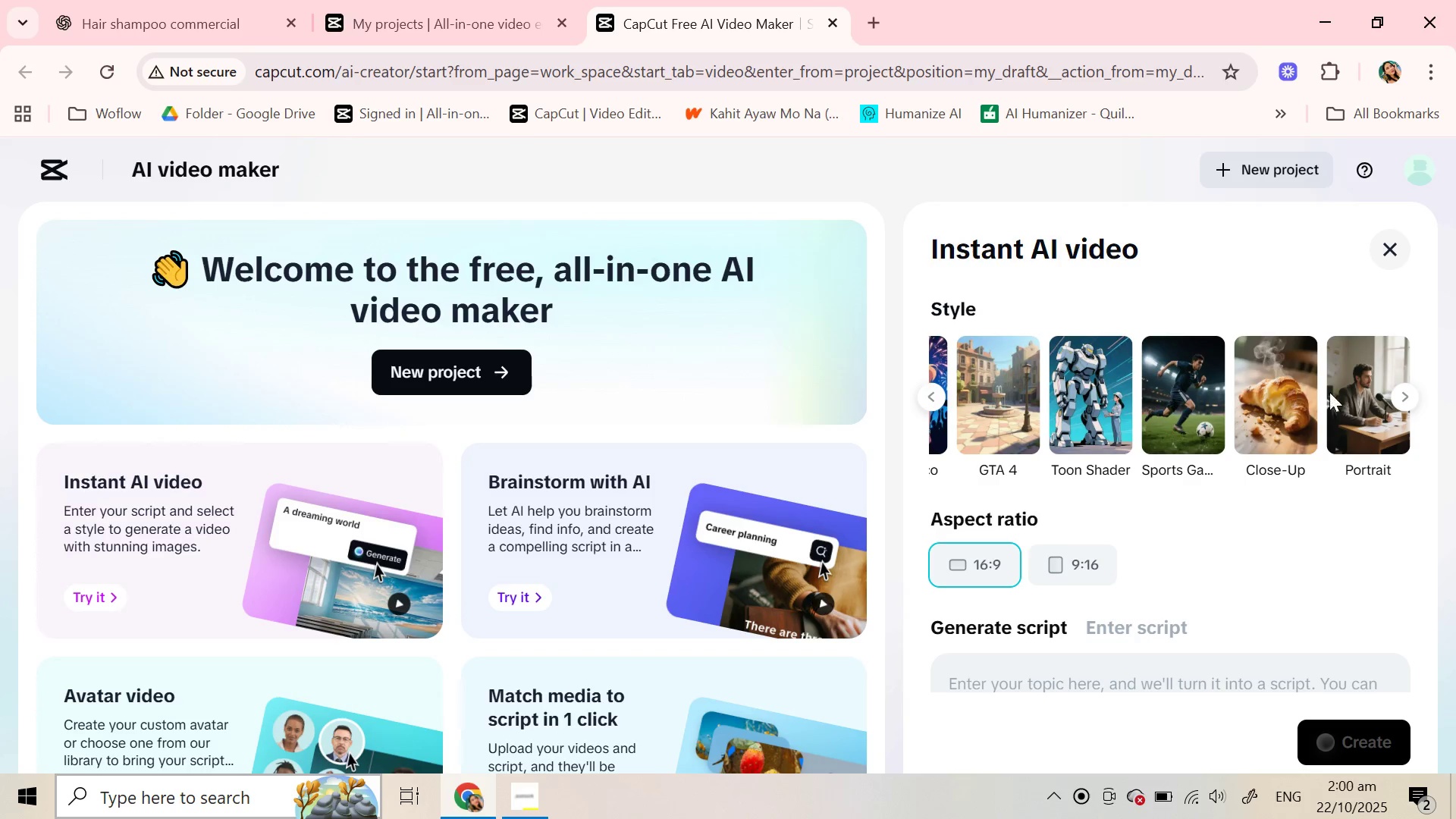 
left_click([1362, 395])
 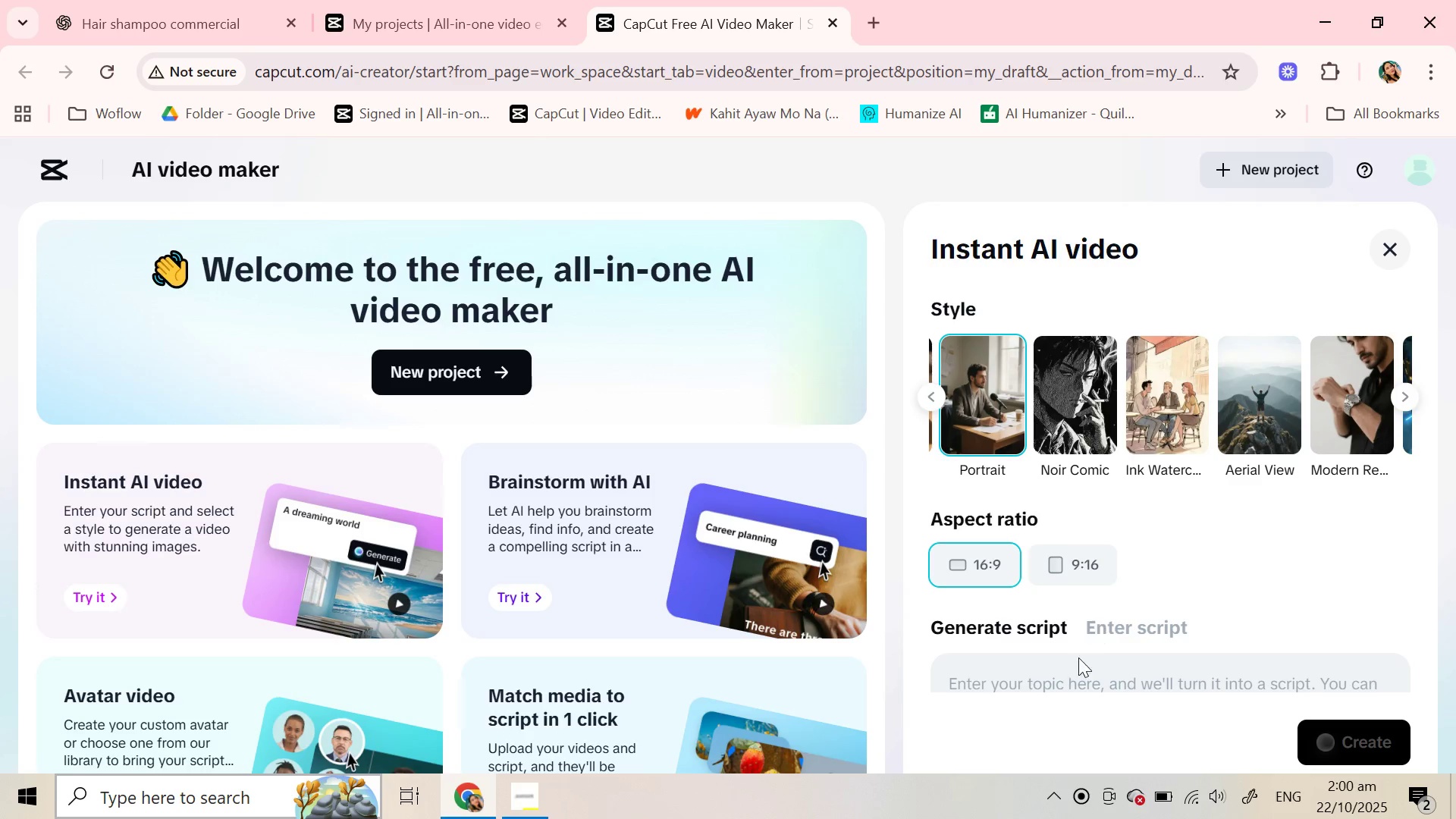 
scroll: coordinate [1054, 642], scroll_direction: down, amount: 2.0
 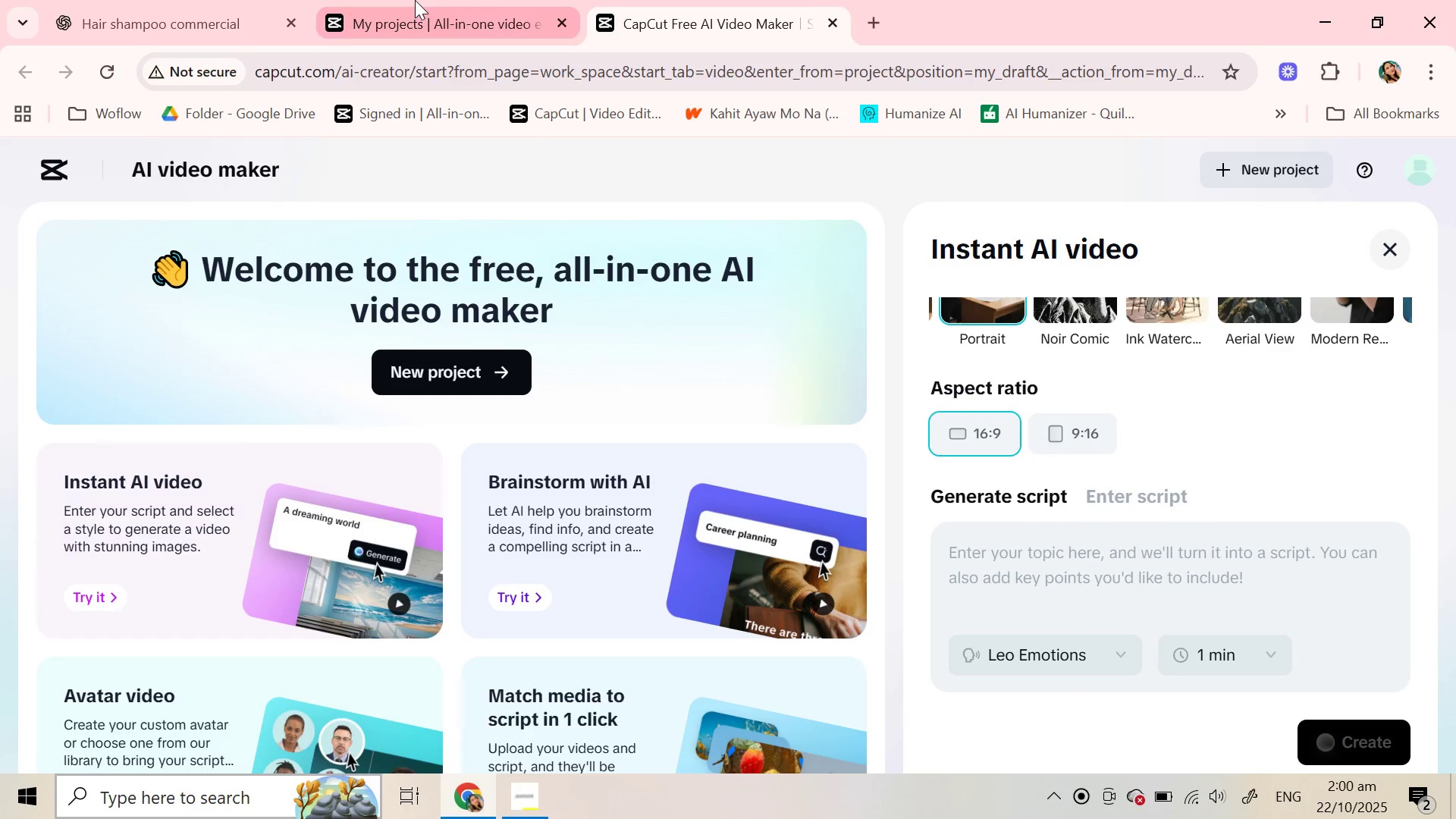 
left_click([415, 0])
 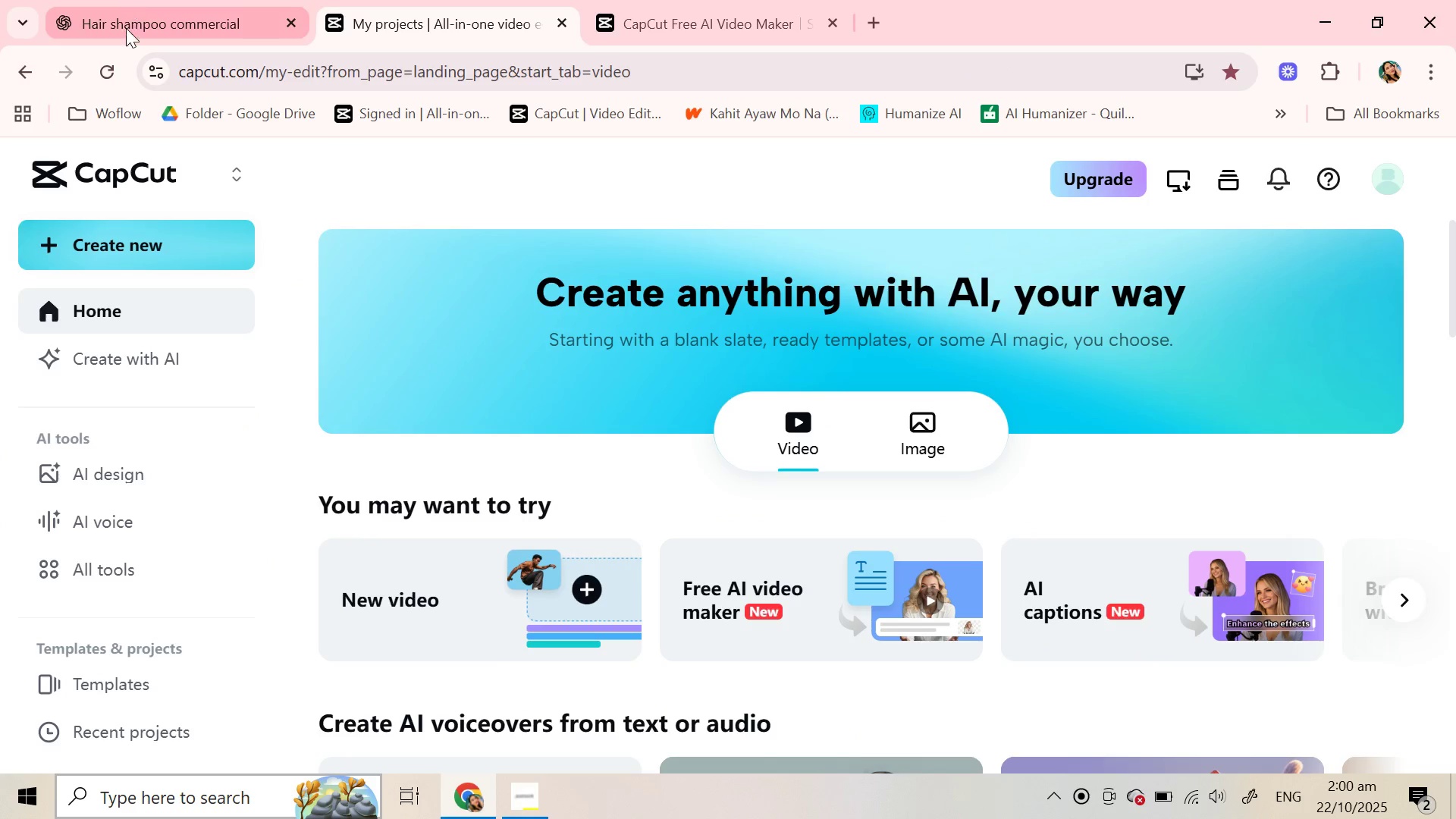 
left_click([126, 28])
 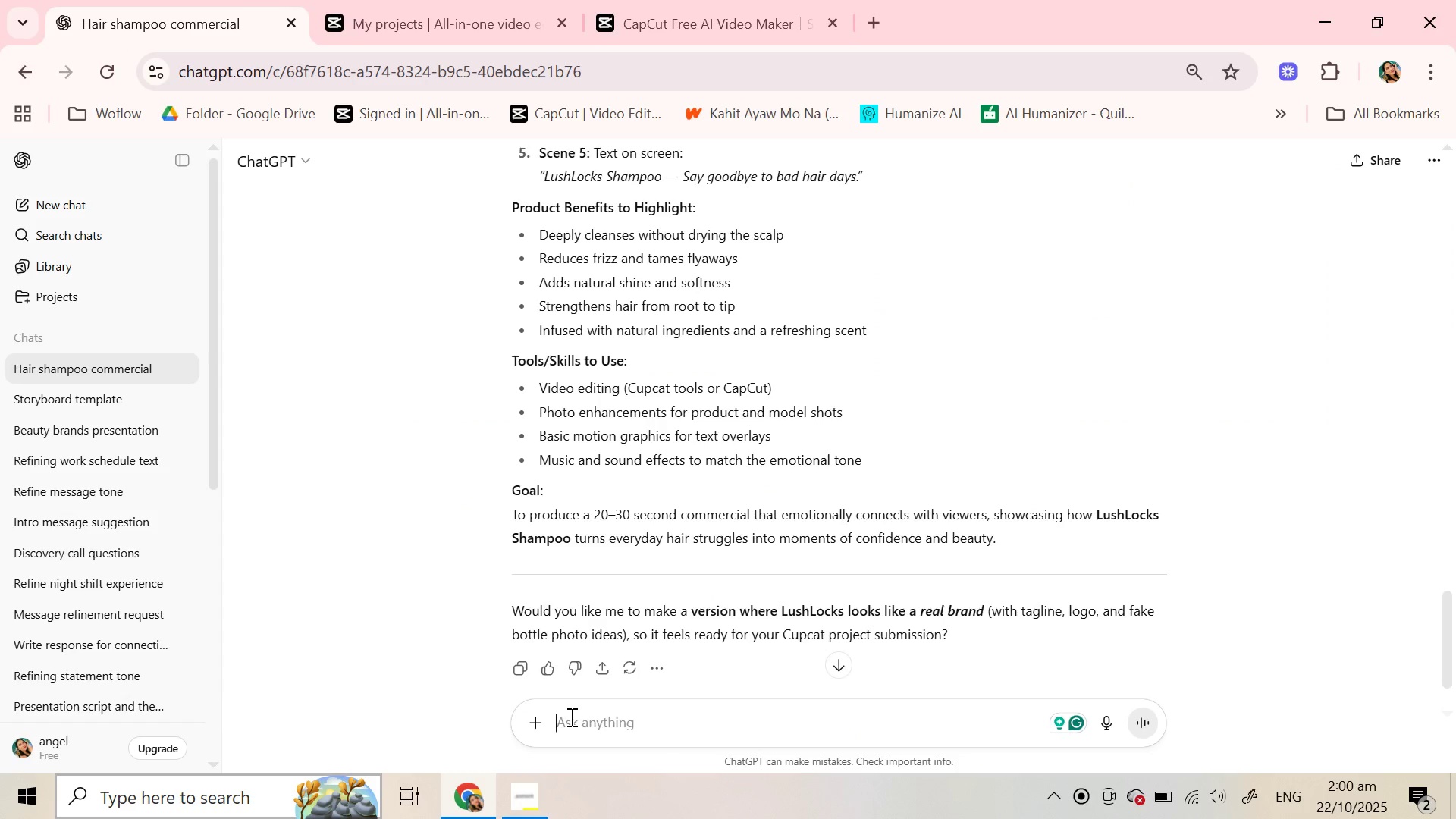 
left_click([570, 717])
 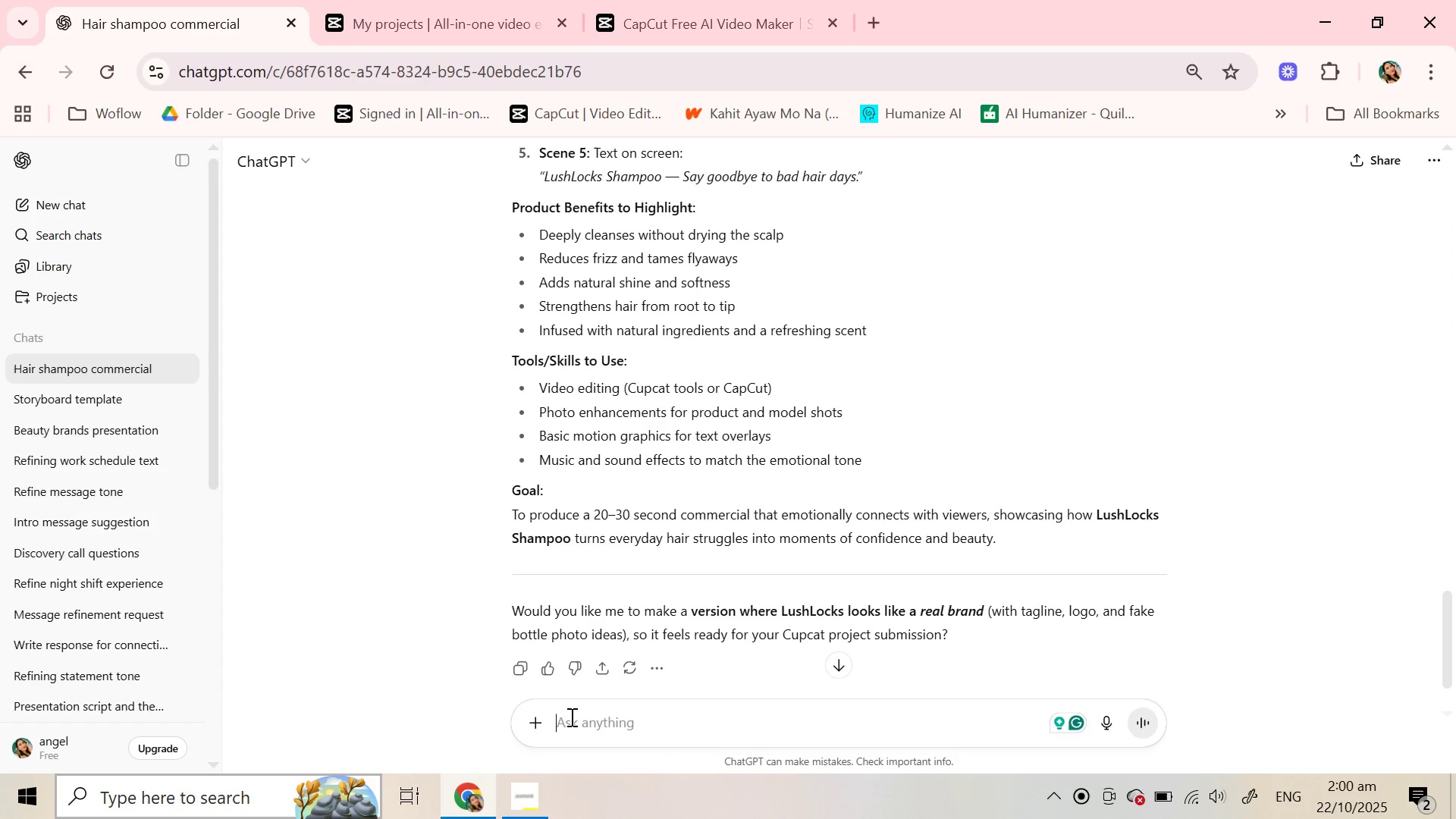 
type(yes and )
 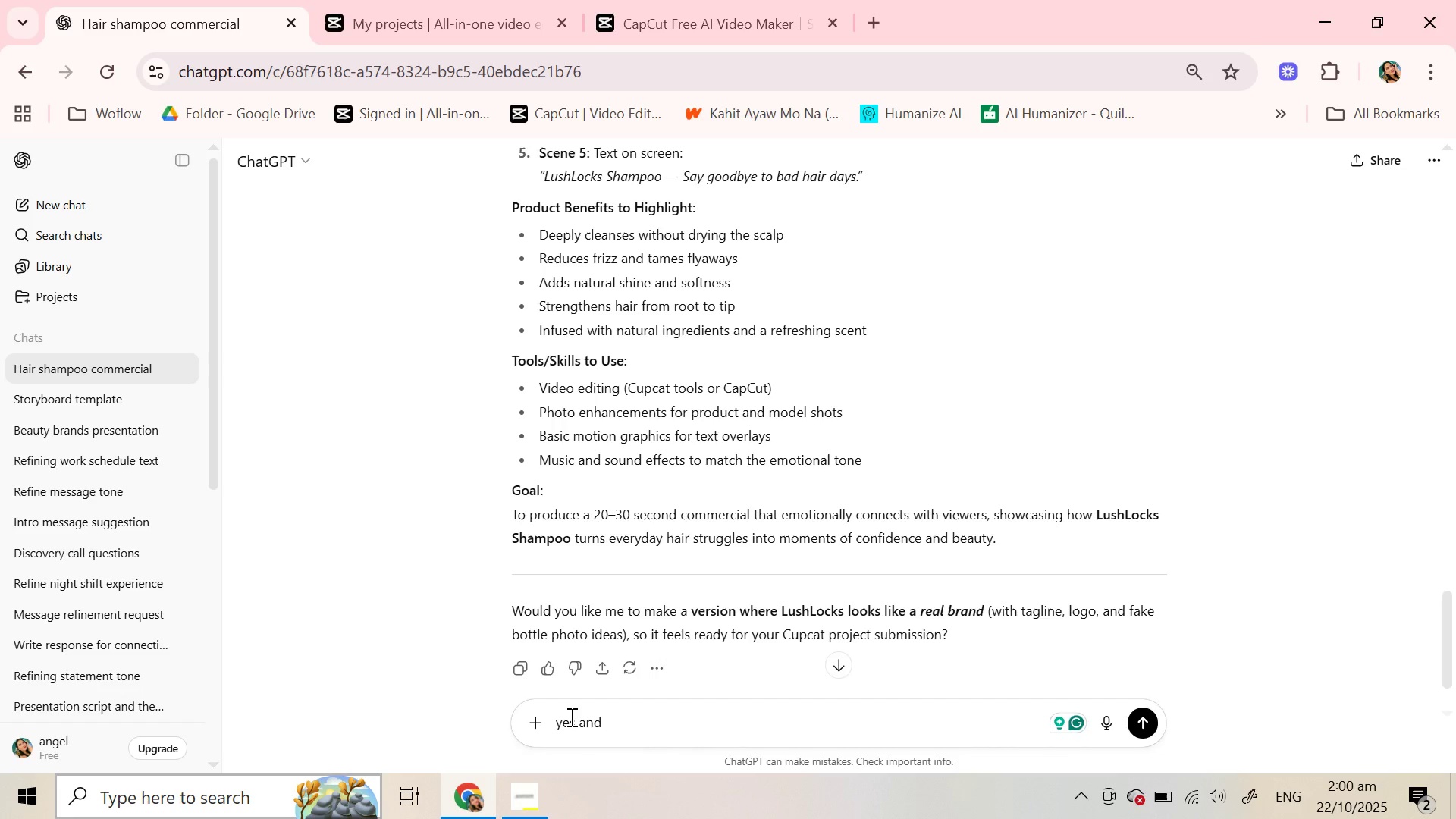 
wait(13.13)
 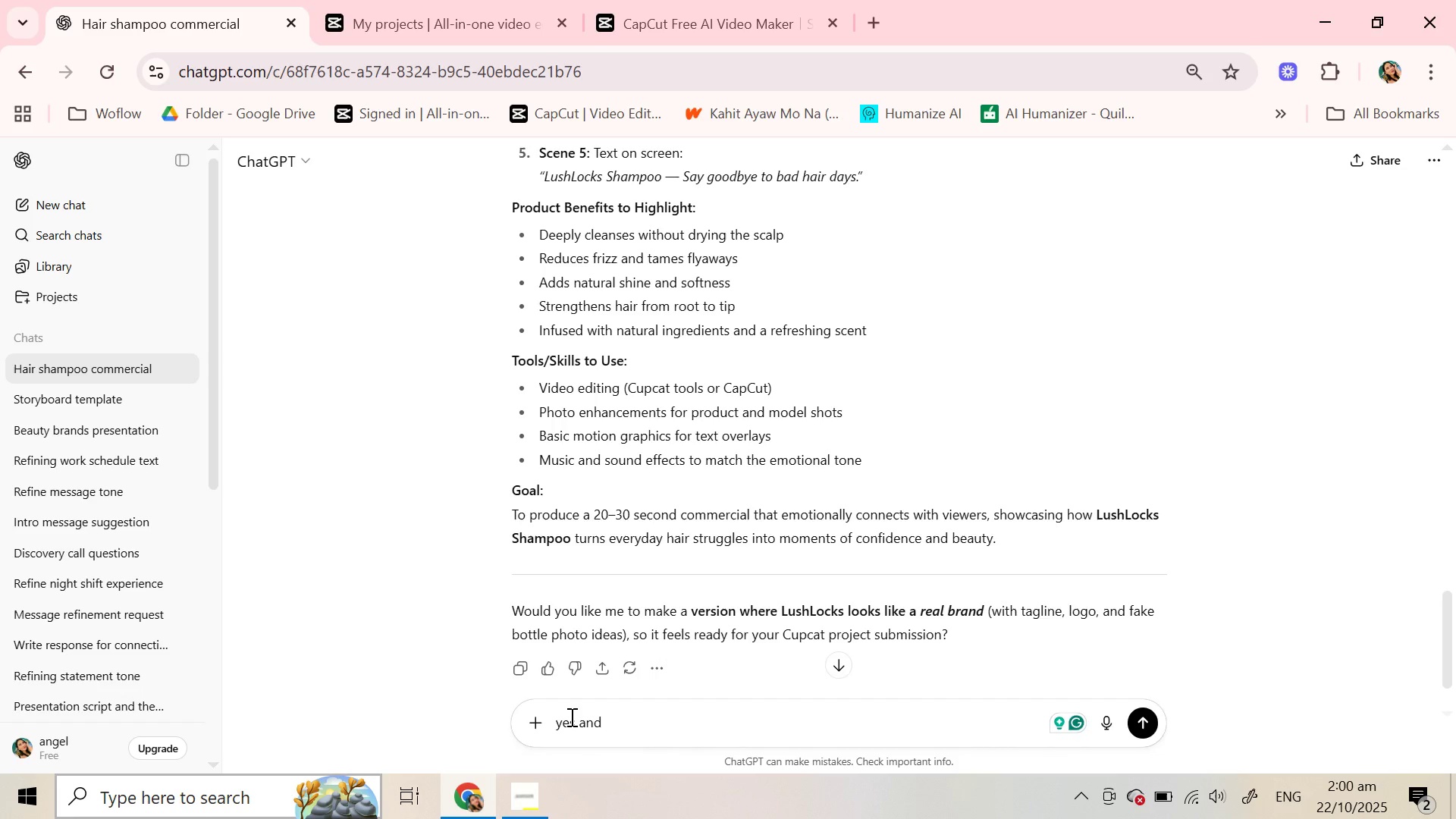 
type(create a script tp propmt AI vid maker)
 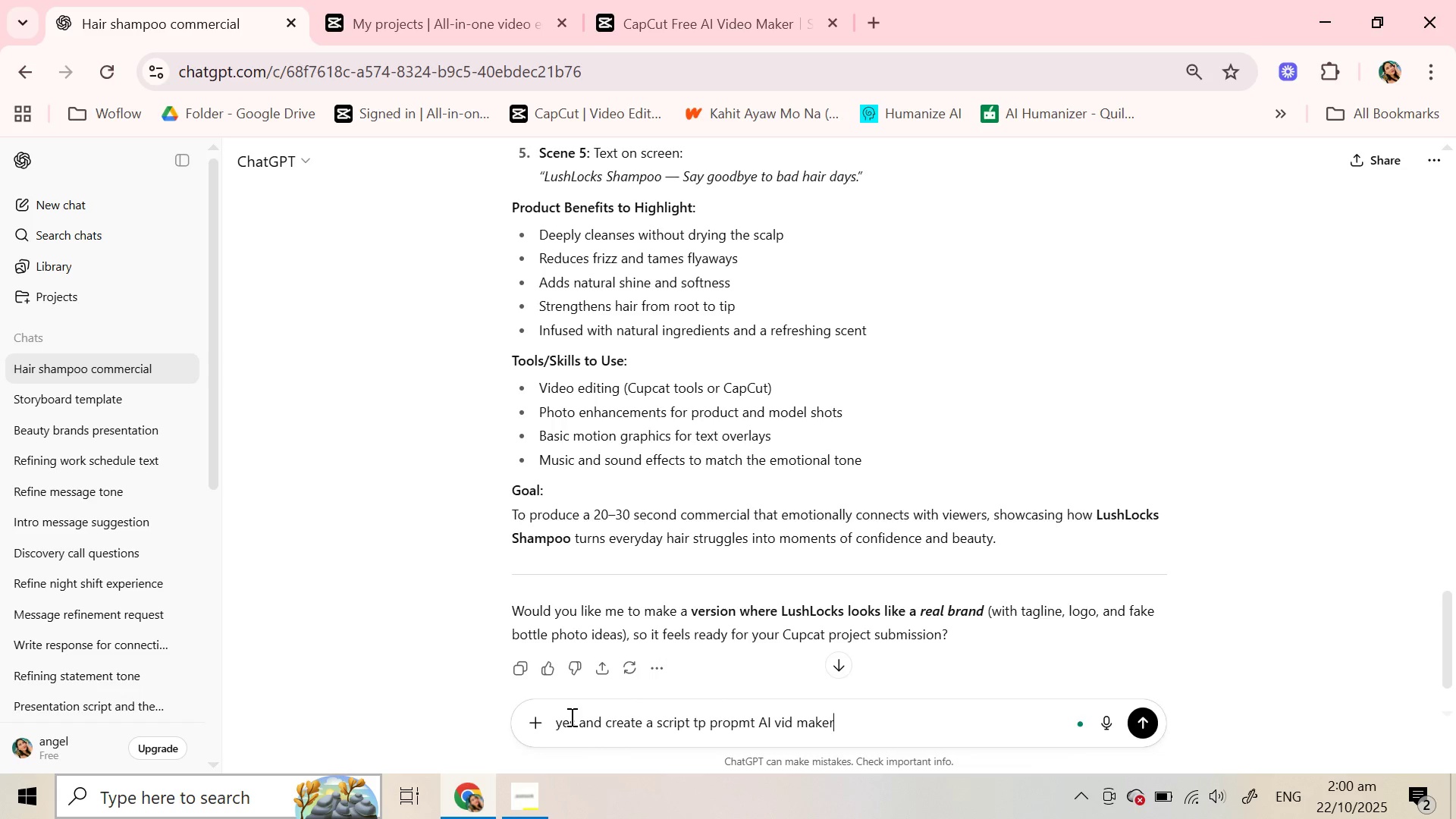 
key(Enter)
 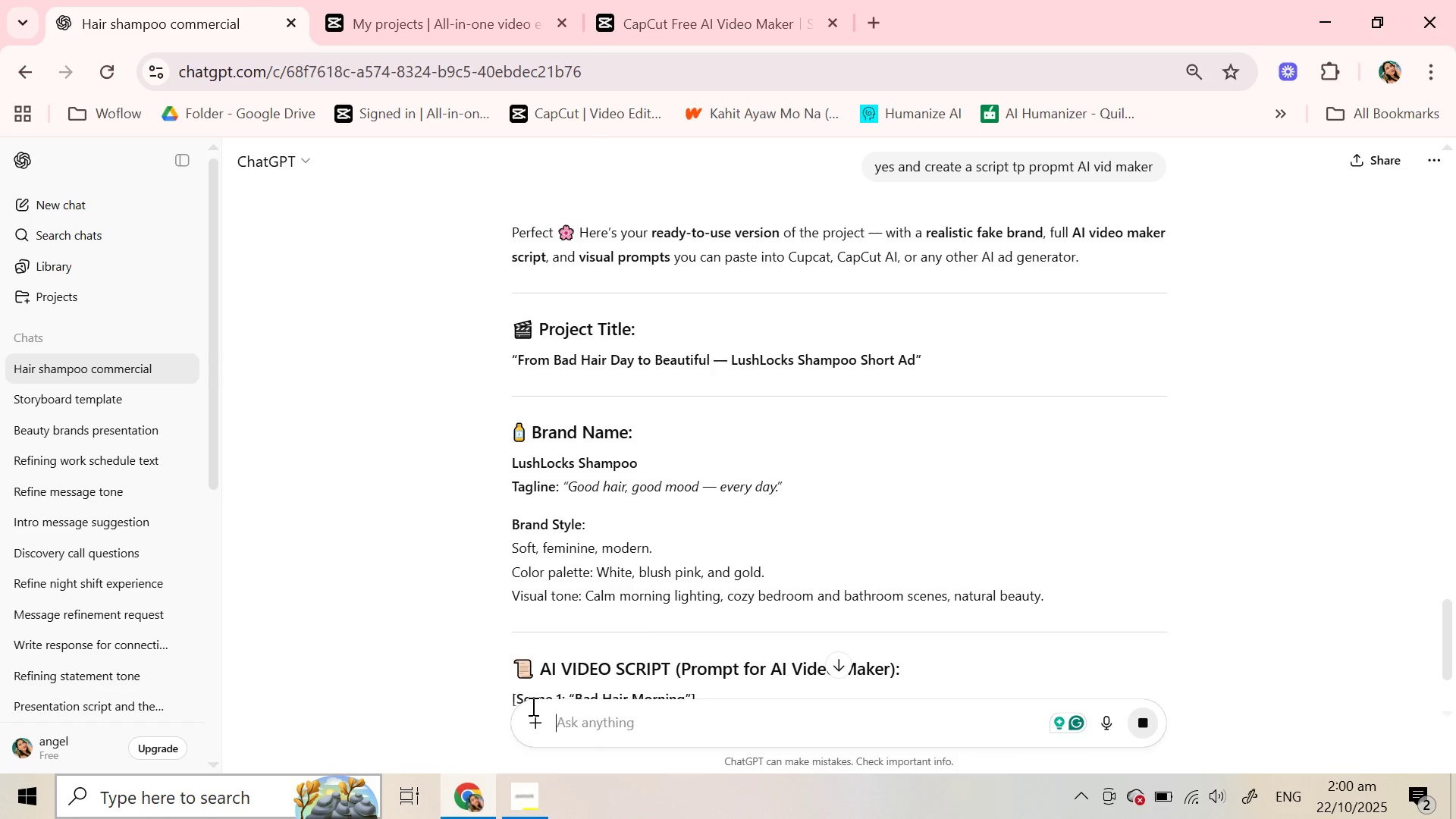 
wait(12.1)
 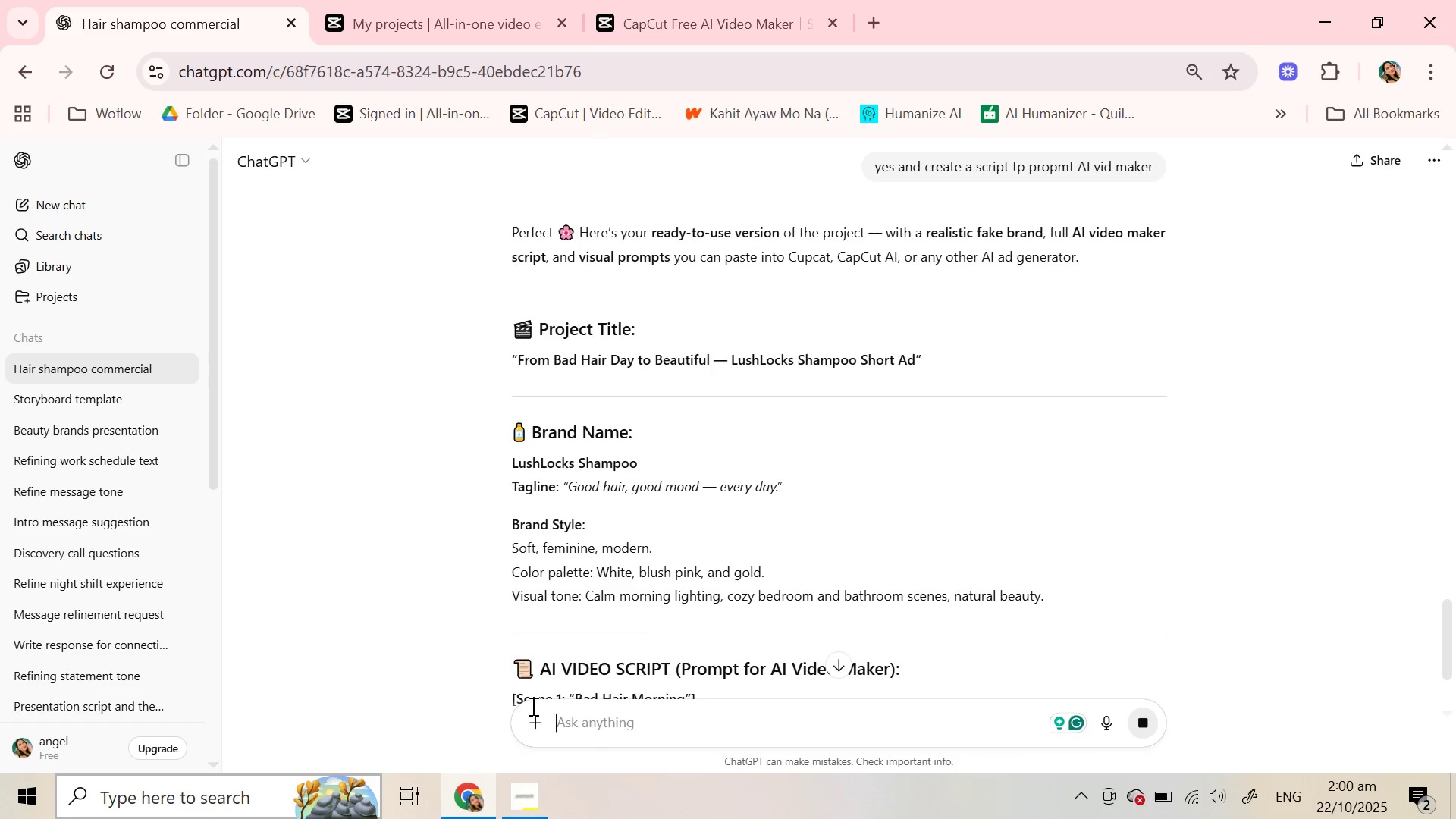 
left_click_drag(start_coordinate=[515, 367], to_coordinate=[629, 501])
 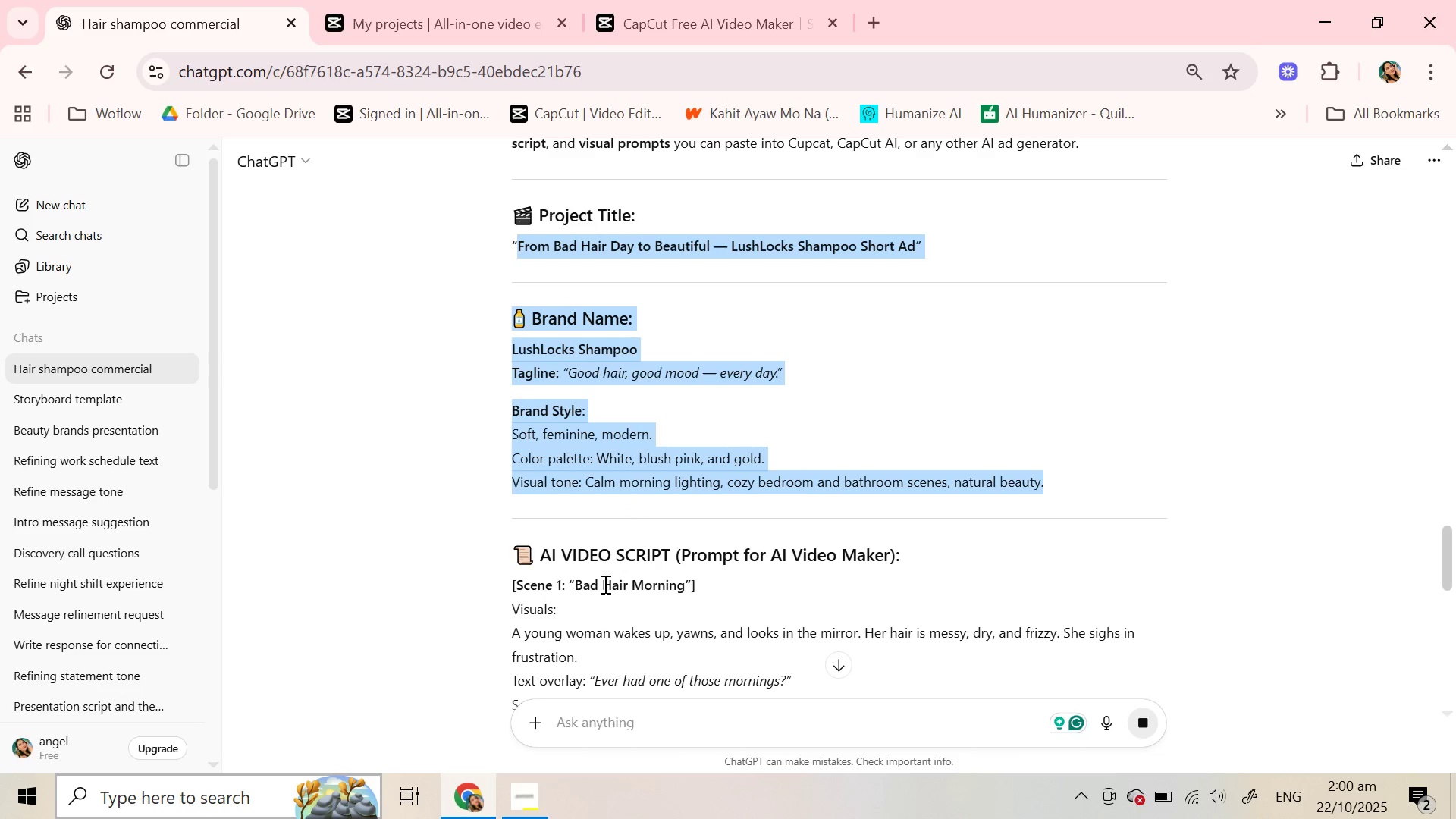 
scroll: coordinate [629, 501], scroll_direction: down, amount: 1.0
 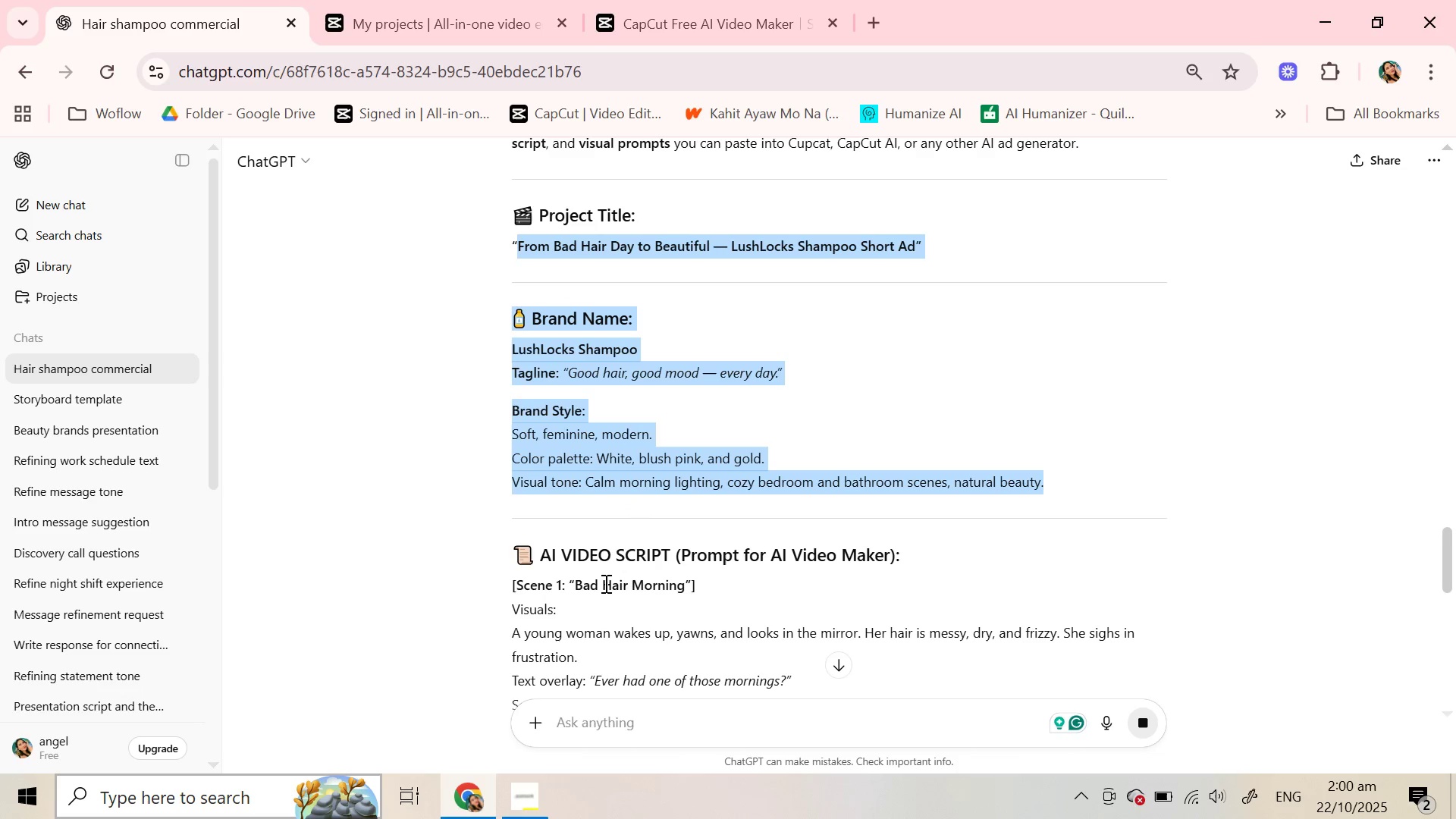 
left_click([602, 585])
 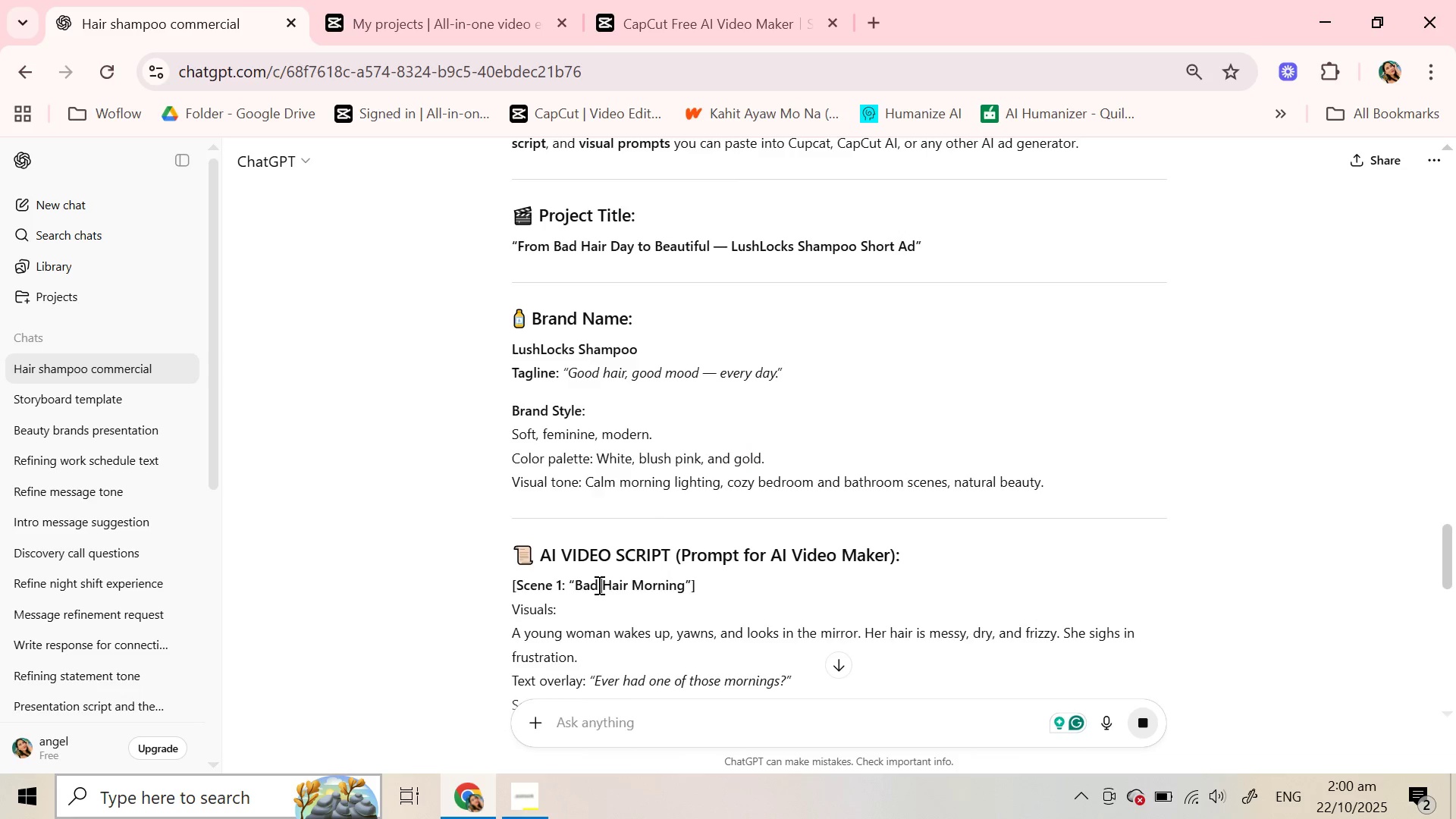 
scroll: coordinate [598, 585], scroll_direction: down, amount: 1.0
 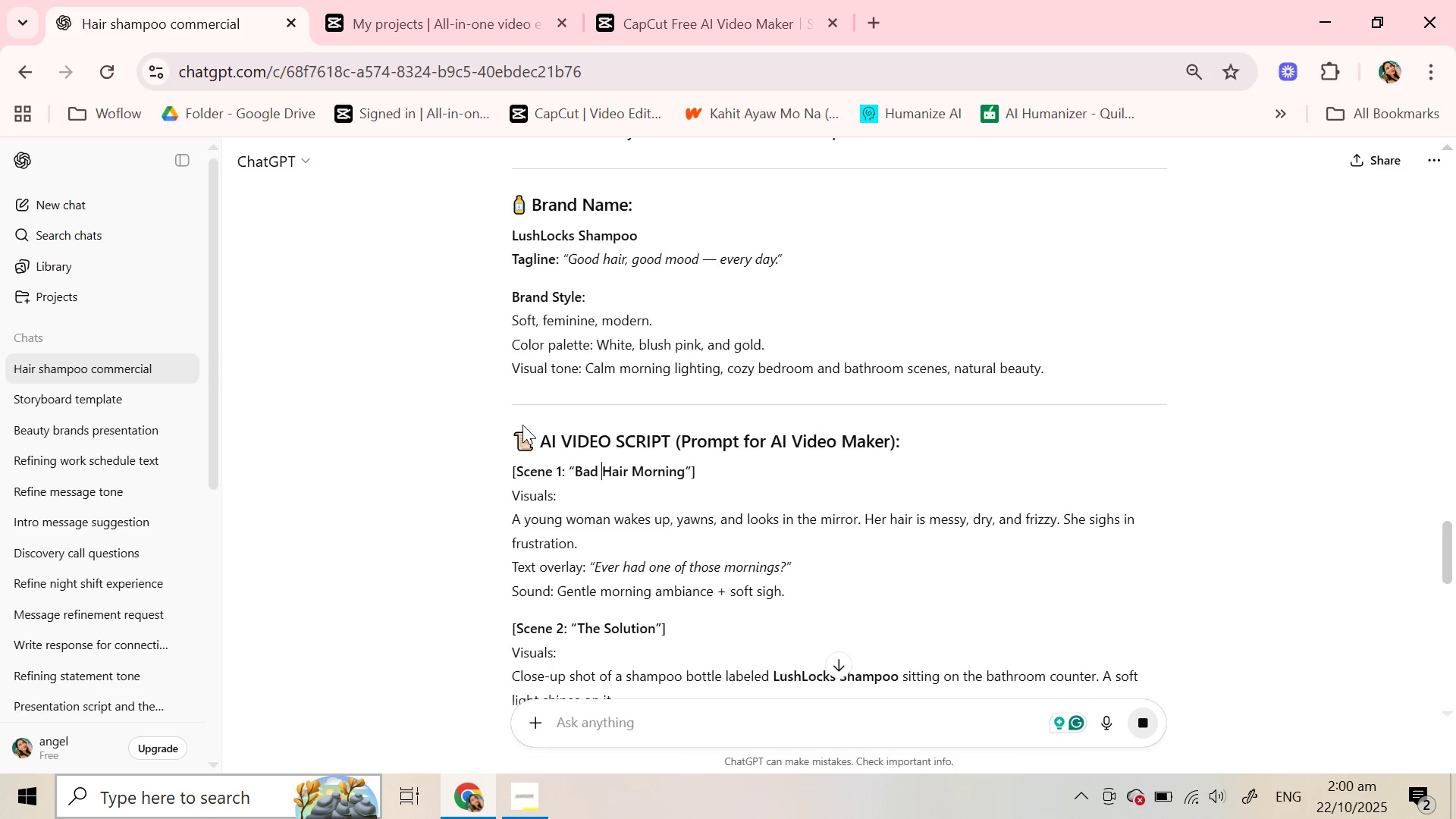 
scroll: coordinate [522, 425], scroll_direction: up, amount: 1.0
 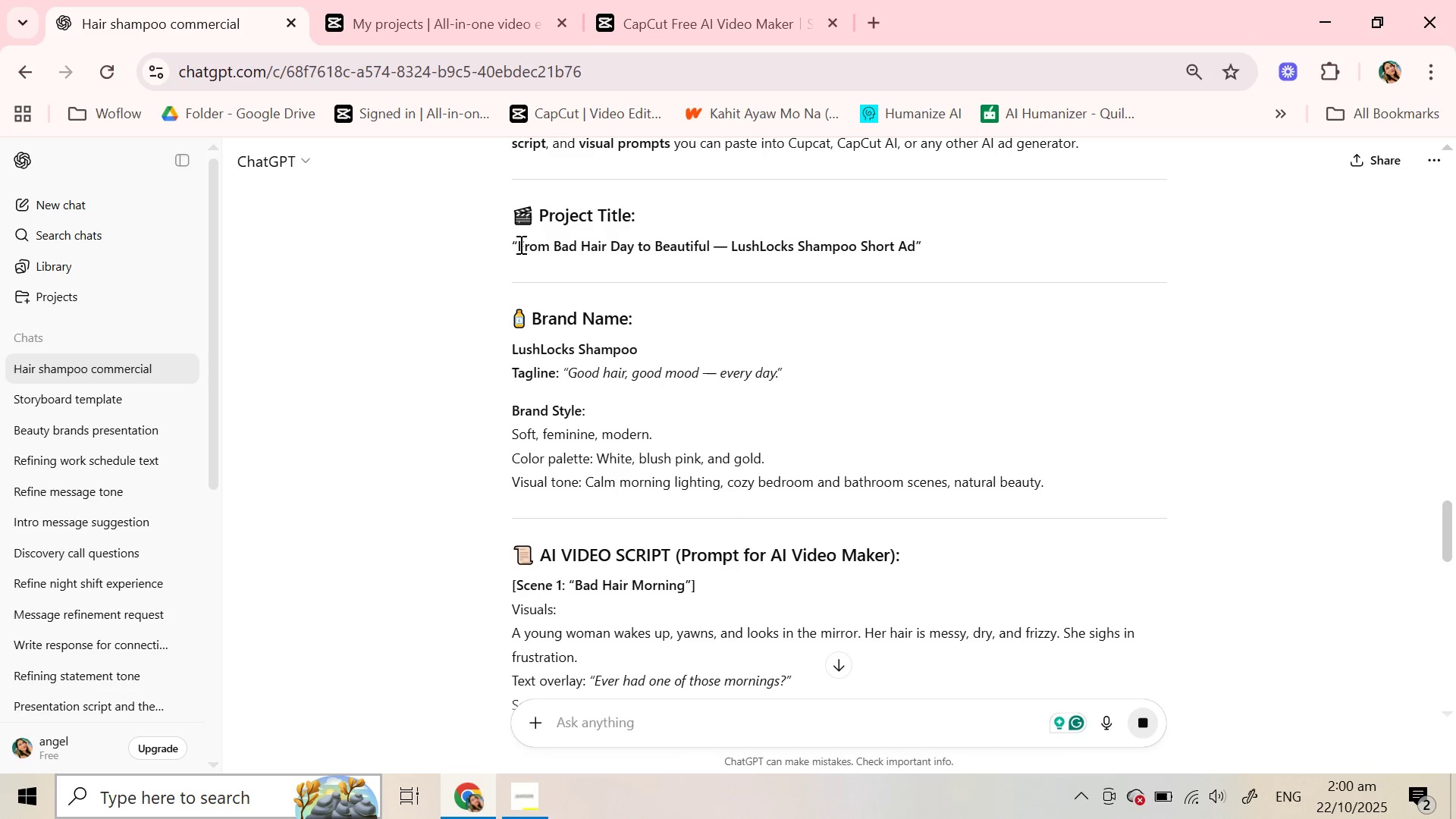 
left_click_drag(start_coordinate=[519, 244], to_coordinate=[581, 290])
 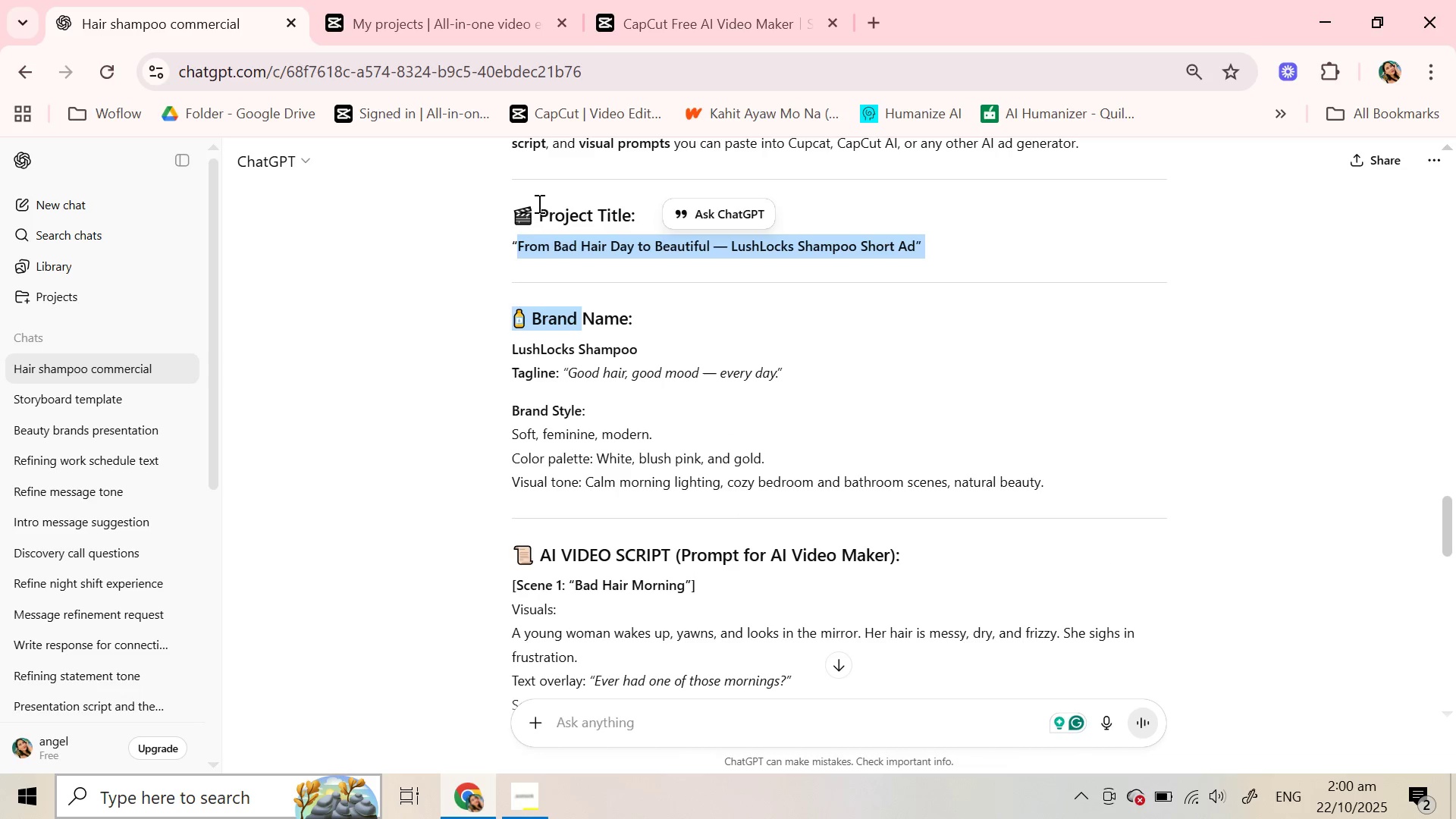 
left_click_drag(start_coordinate=[538, 209], to_coordinate=[791, 466])
 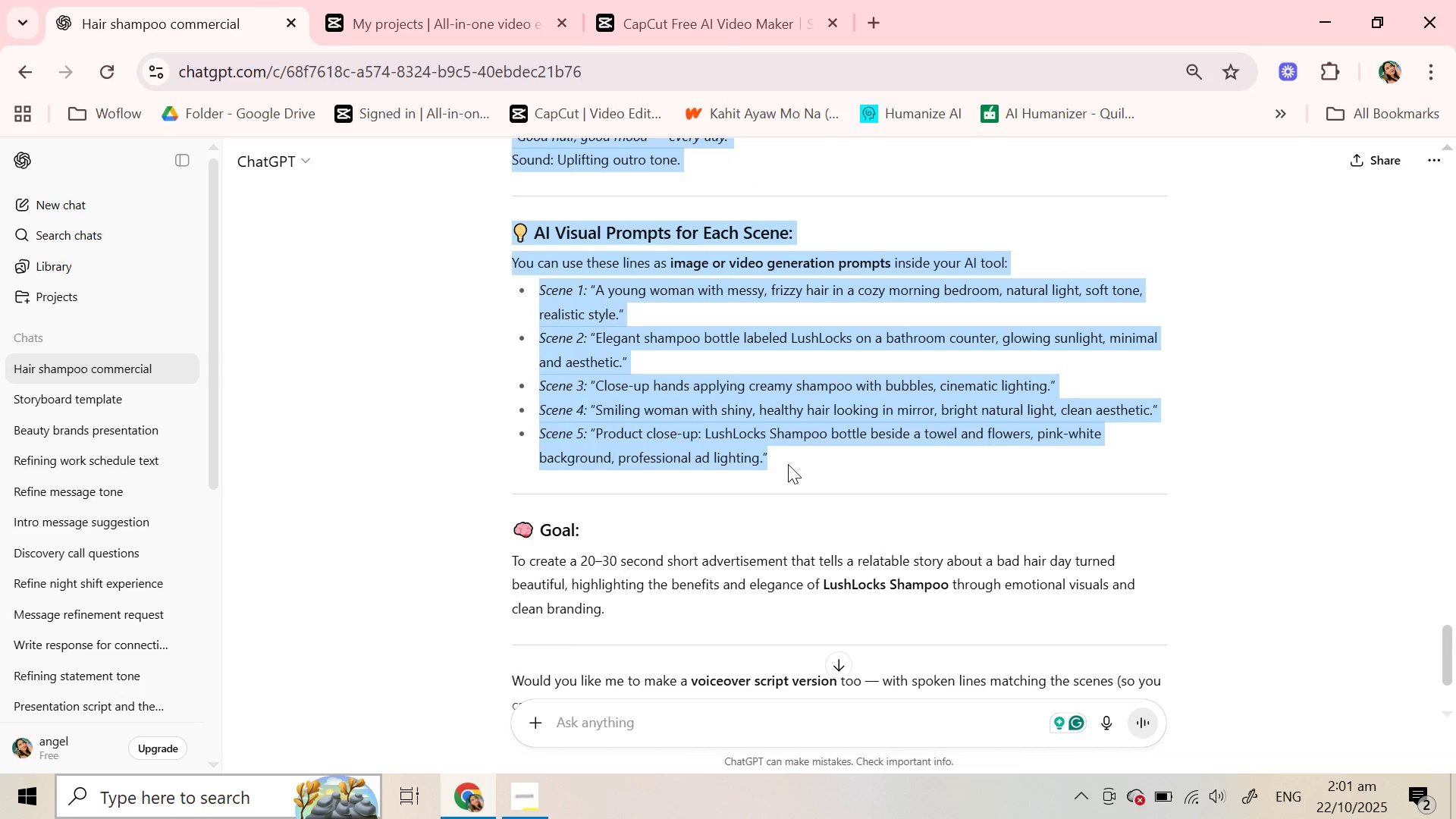 
scroll: coordinate [676, 557], scroll_direction: down, amount: 11.0
 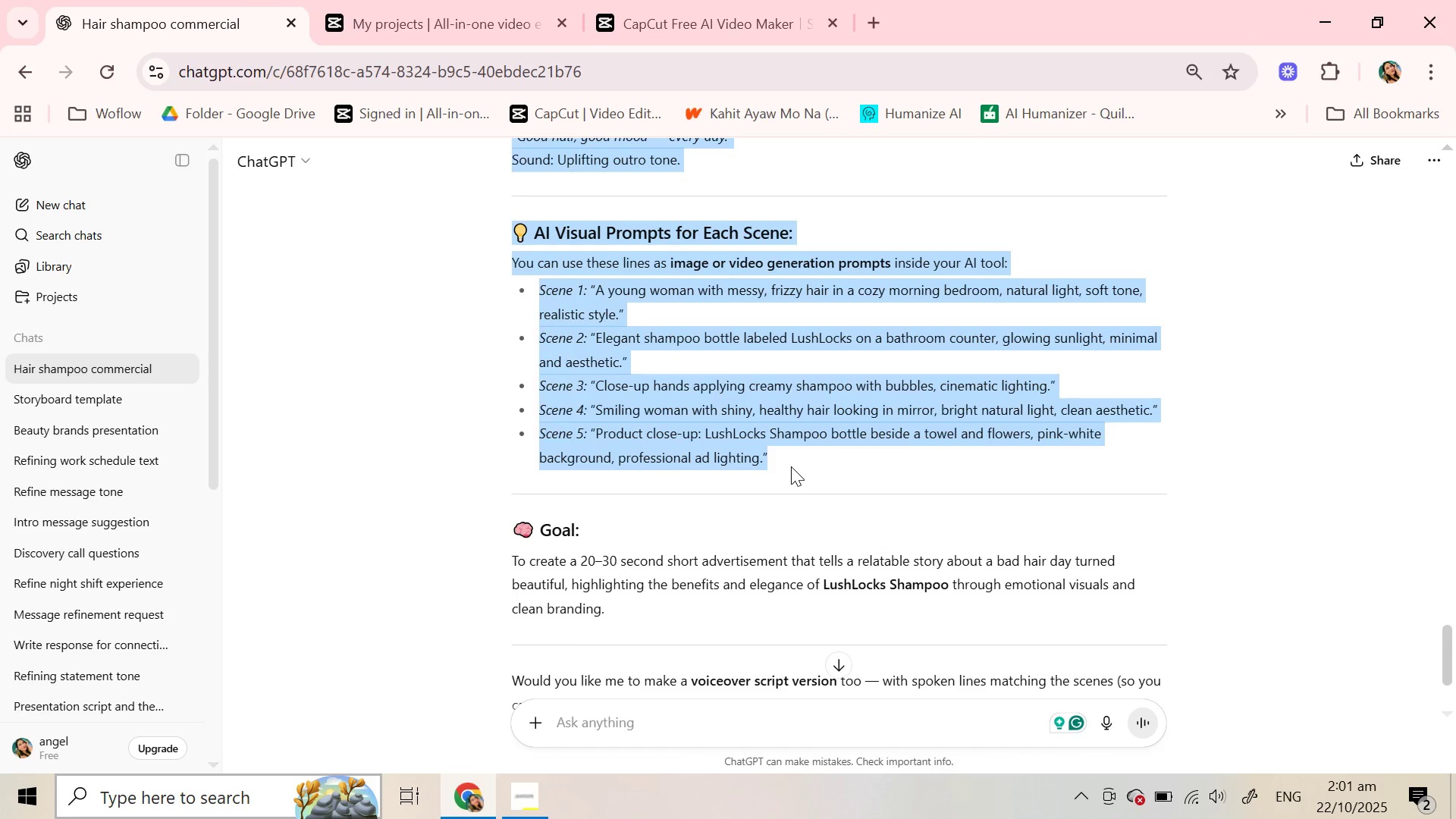 
key(Control+C)
 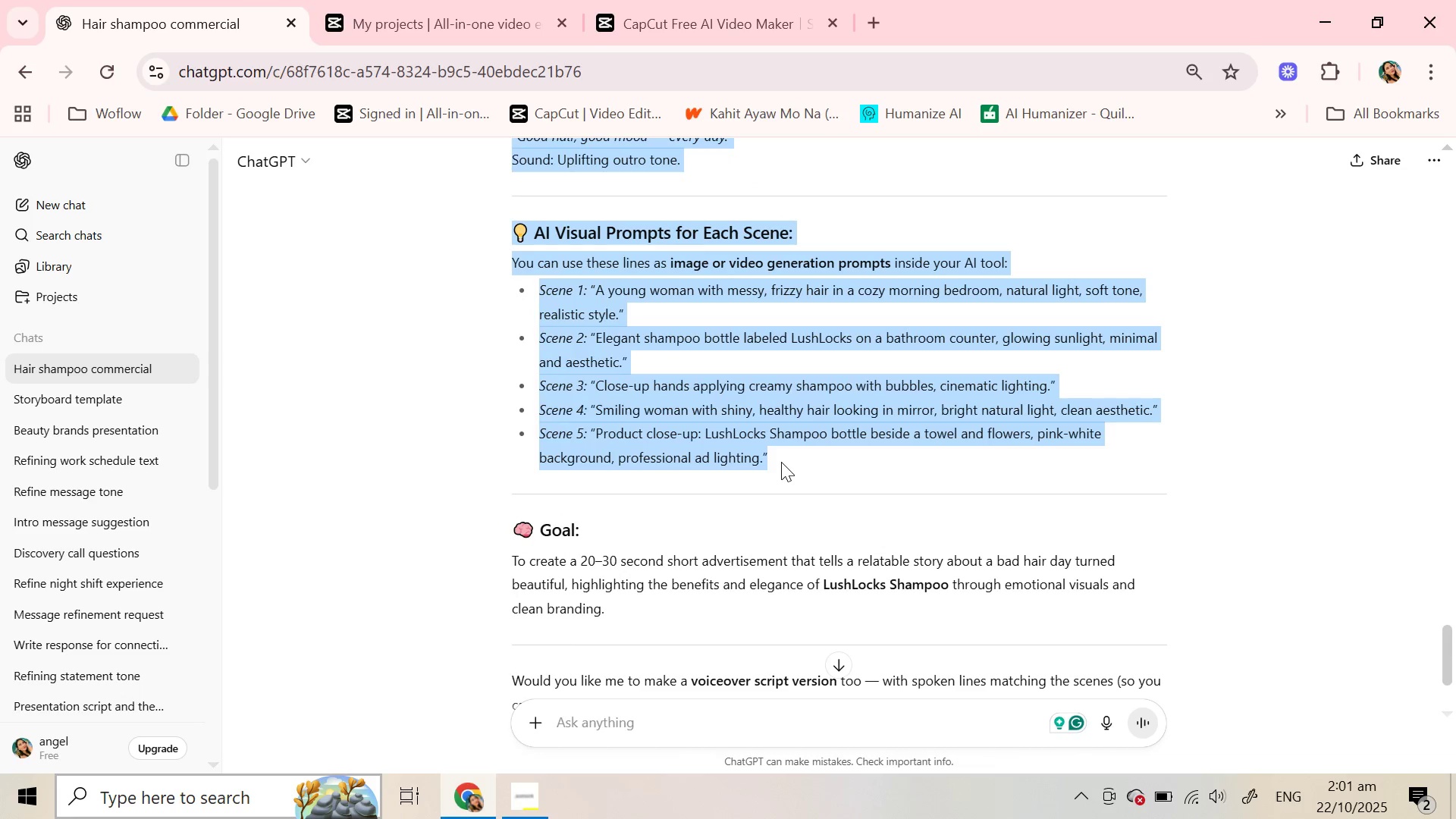 
key(Control+C)
 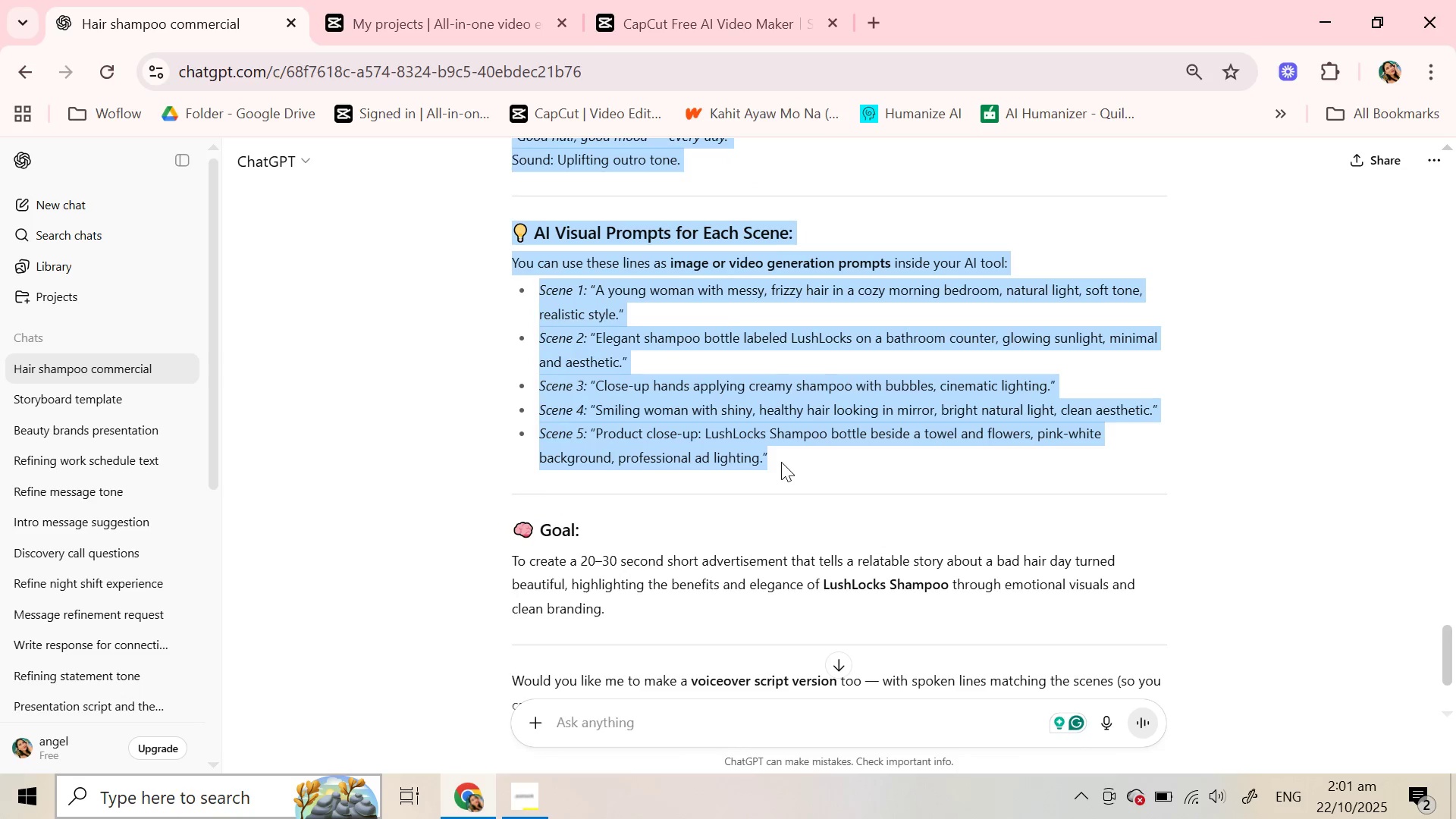 
key(Control+C)
 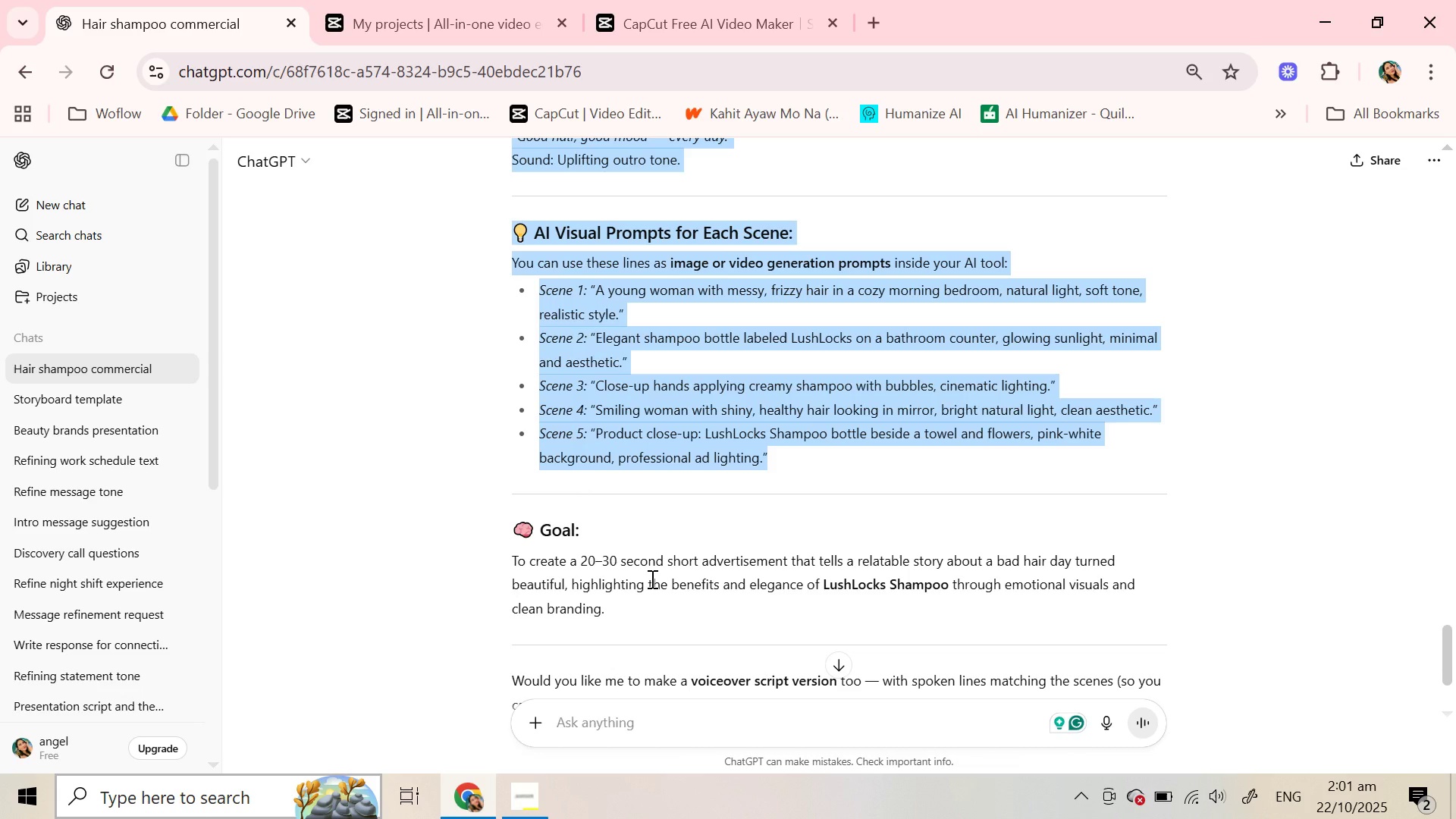 
wait(5.4)
 